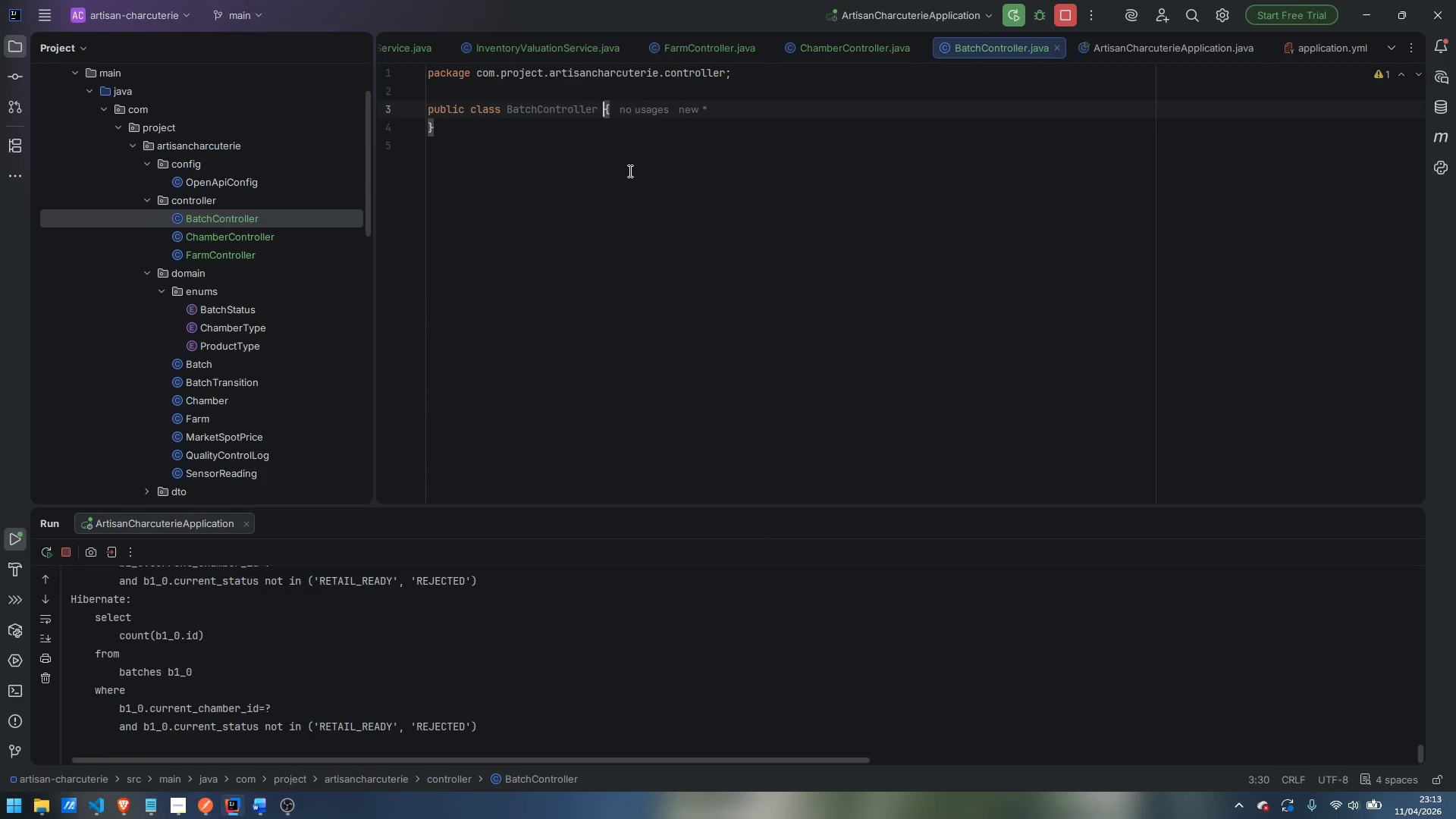 
key(ArrowUp)
 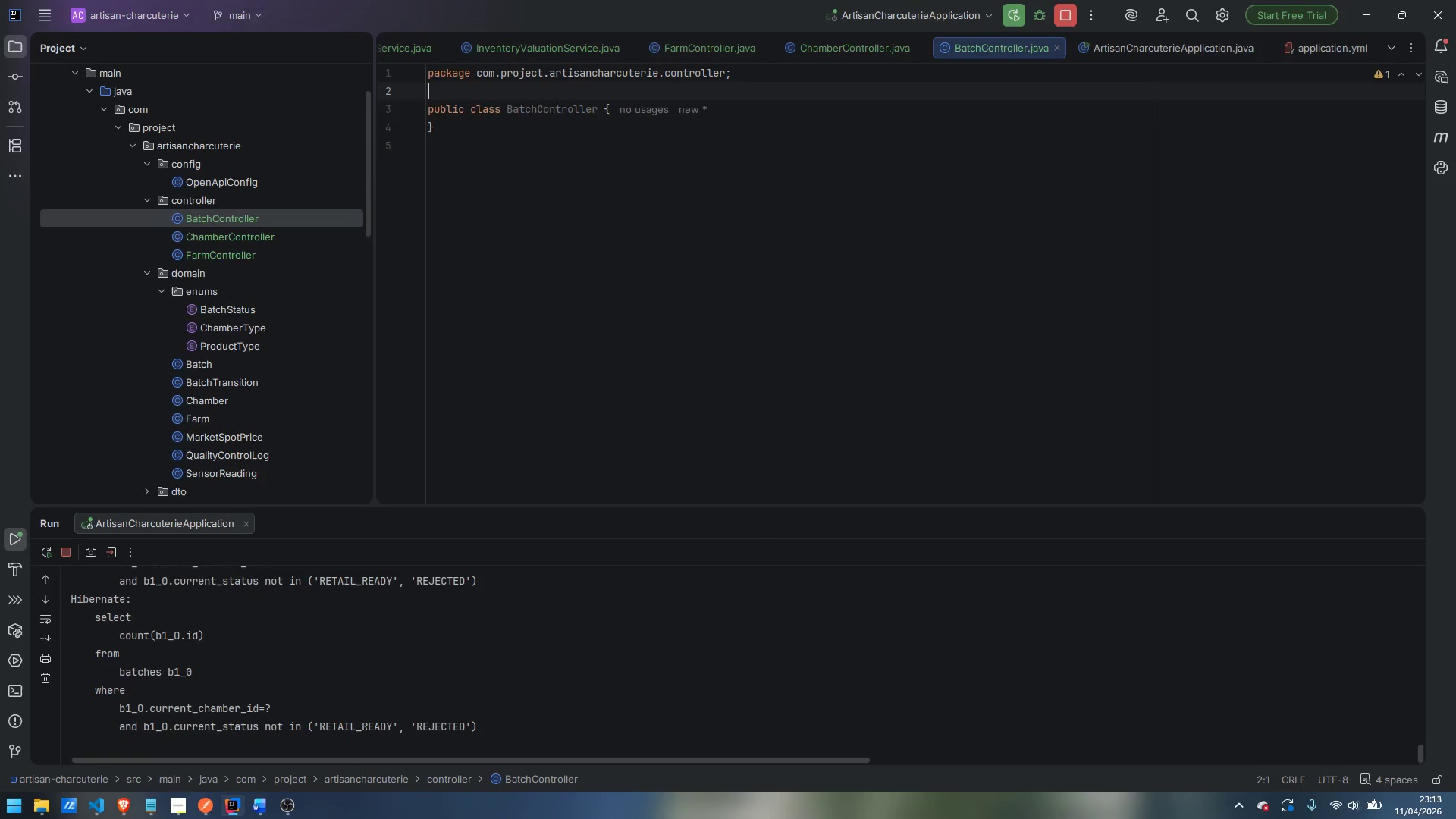 
key(Enter)
 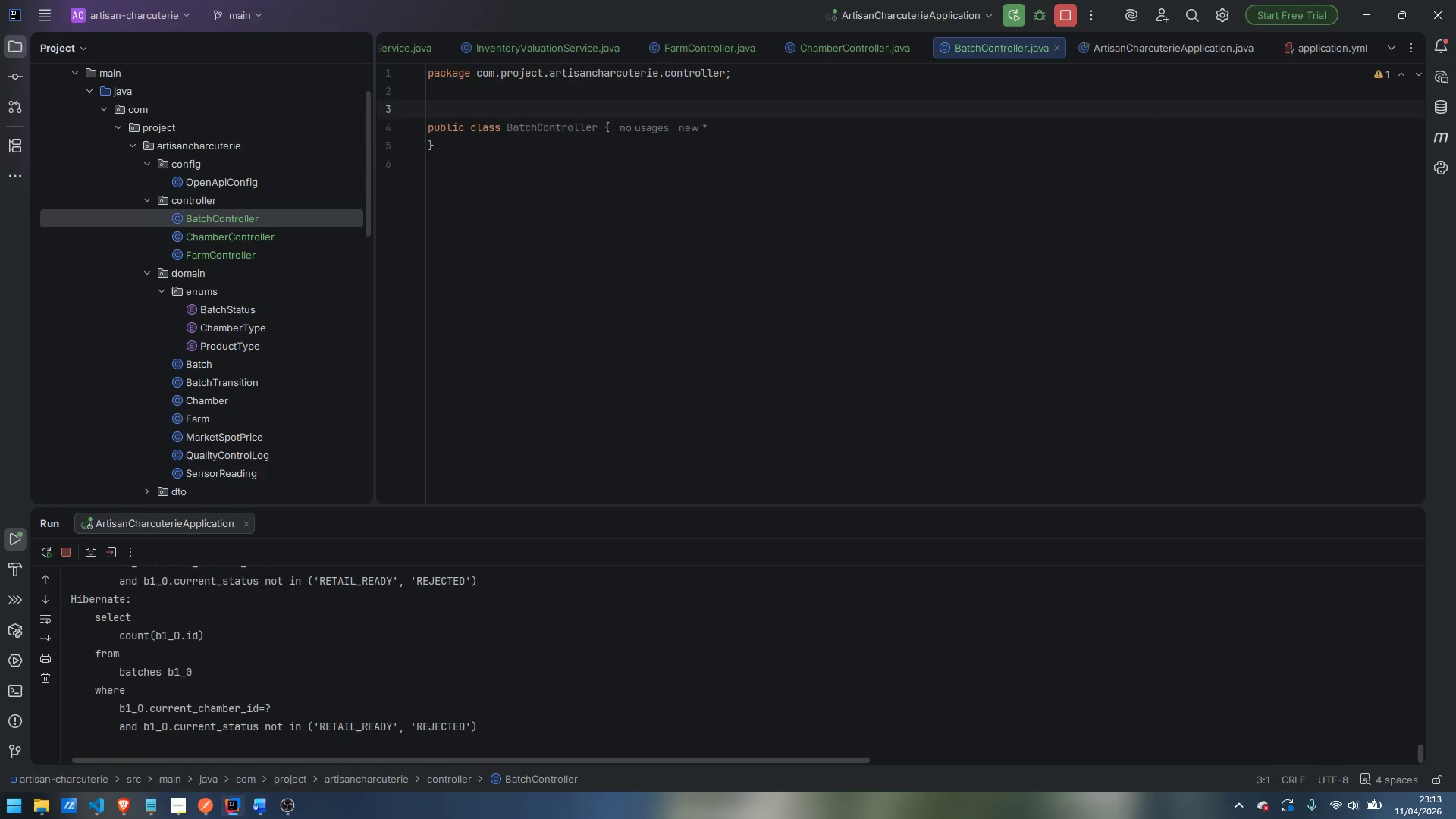 
wait(5.16)
 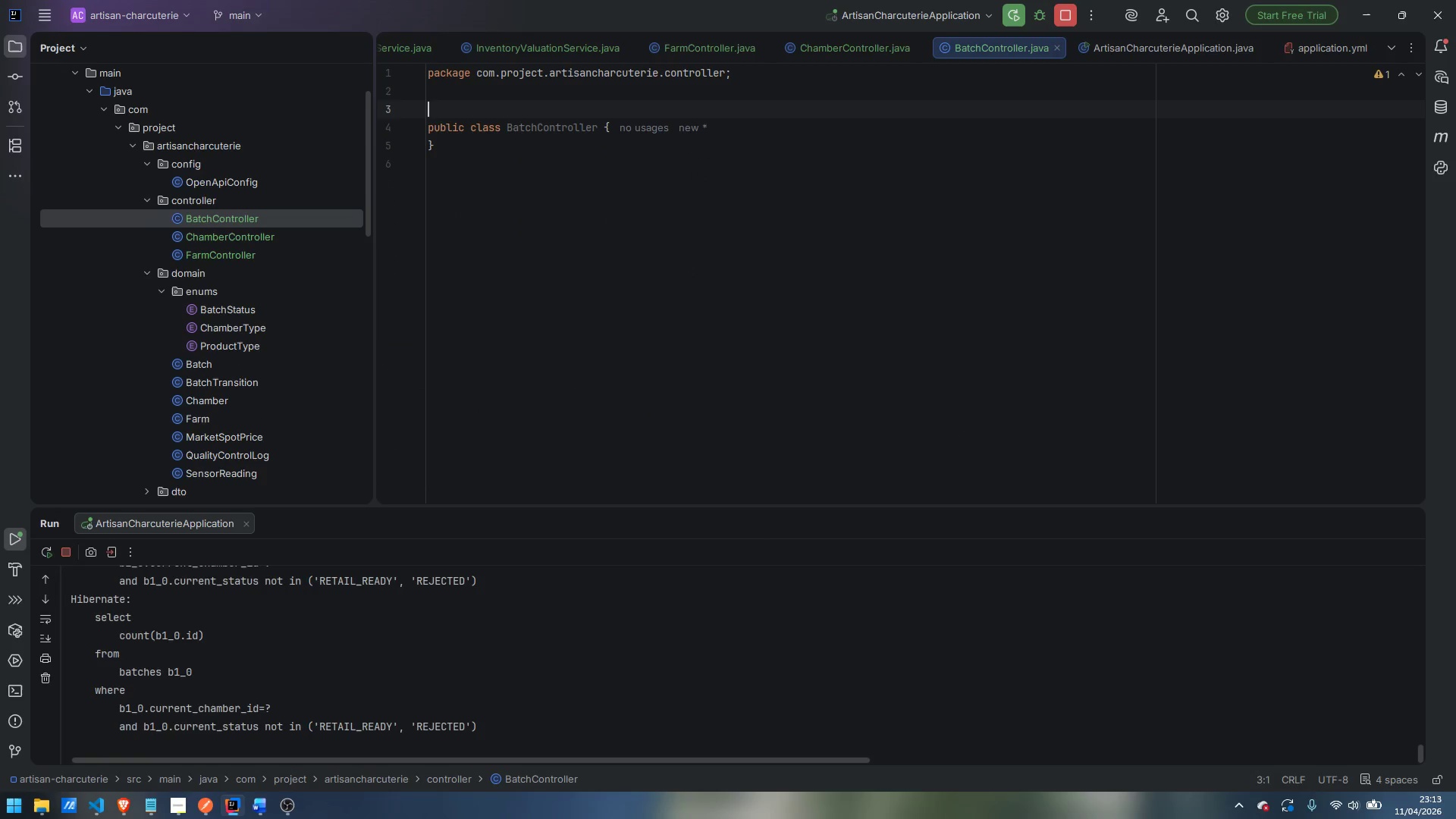 
type(@RestController)
 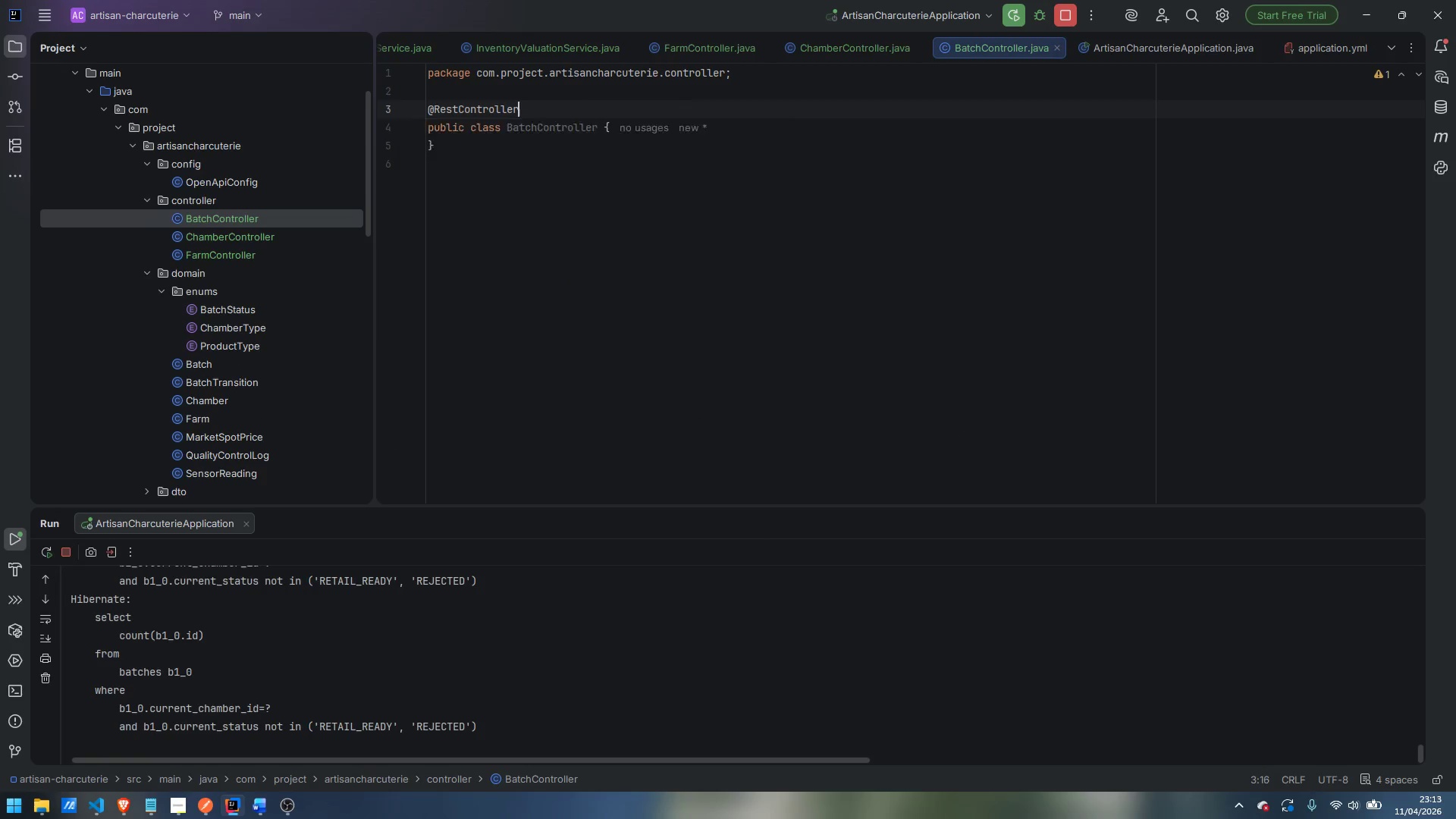 
key(Enter)
 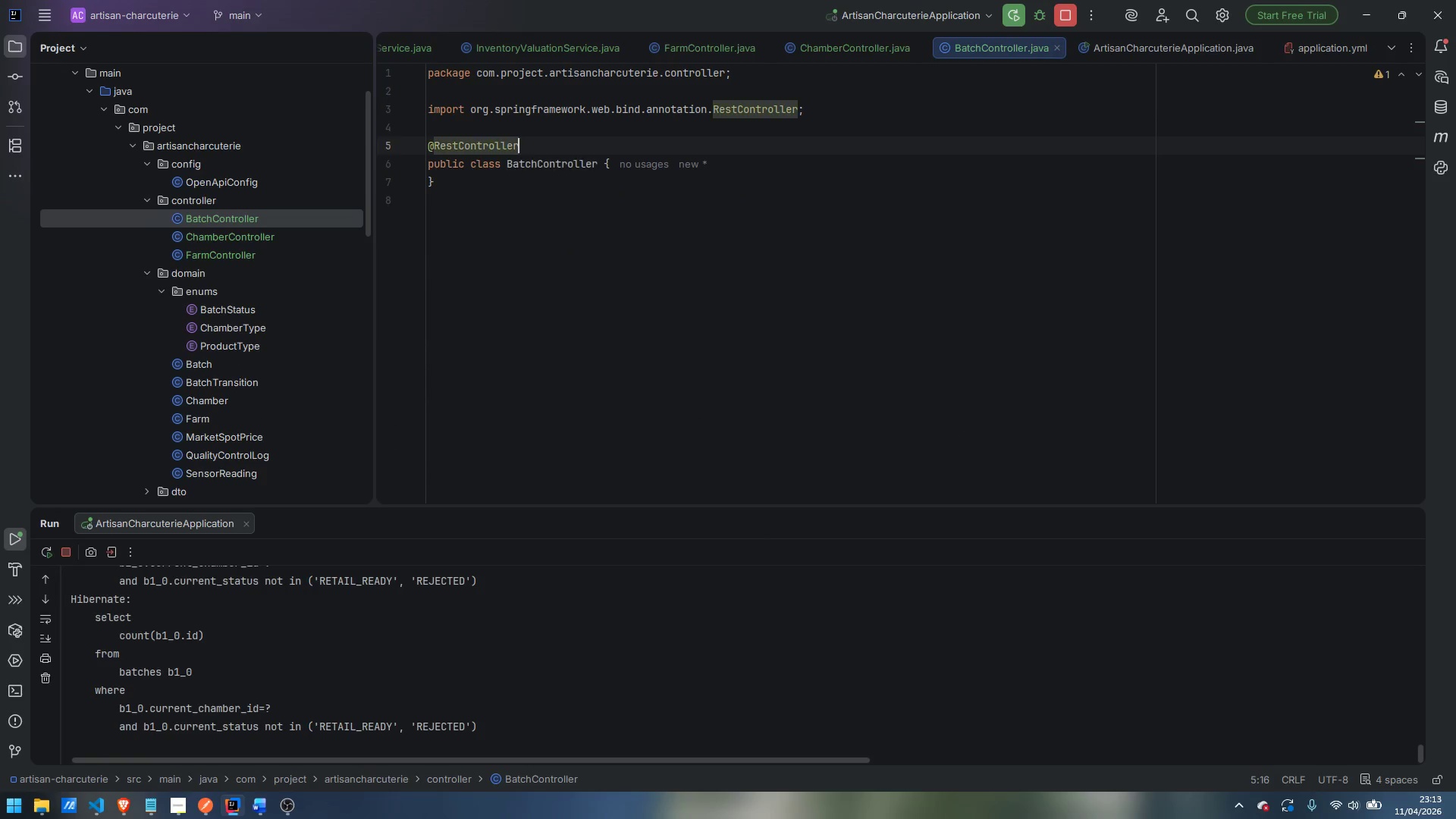 
key(Enter)
 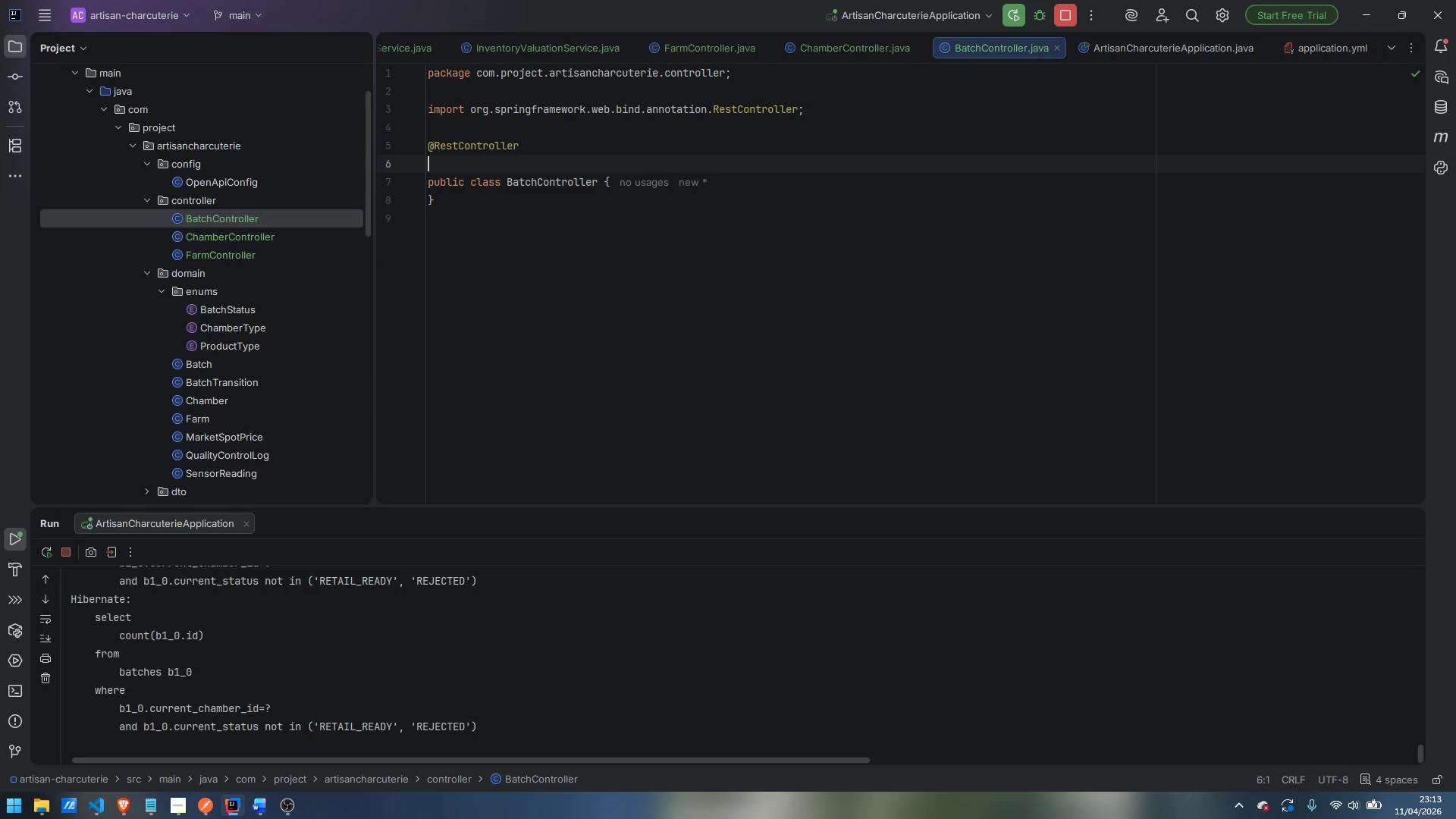 
type(@RequestMa)
 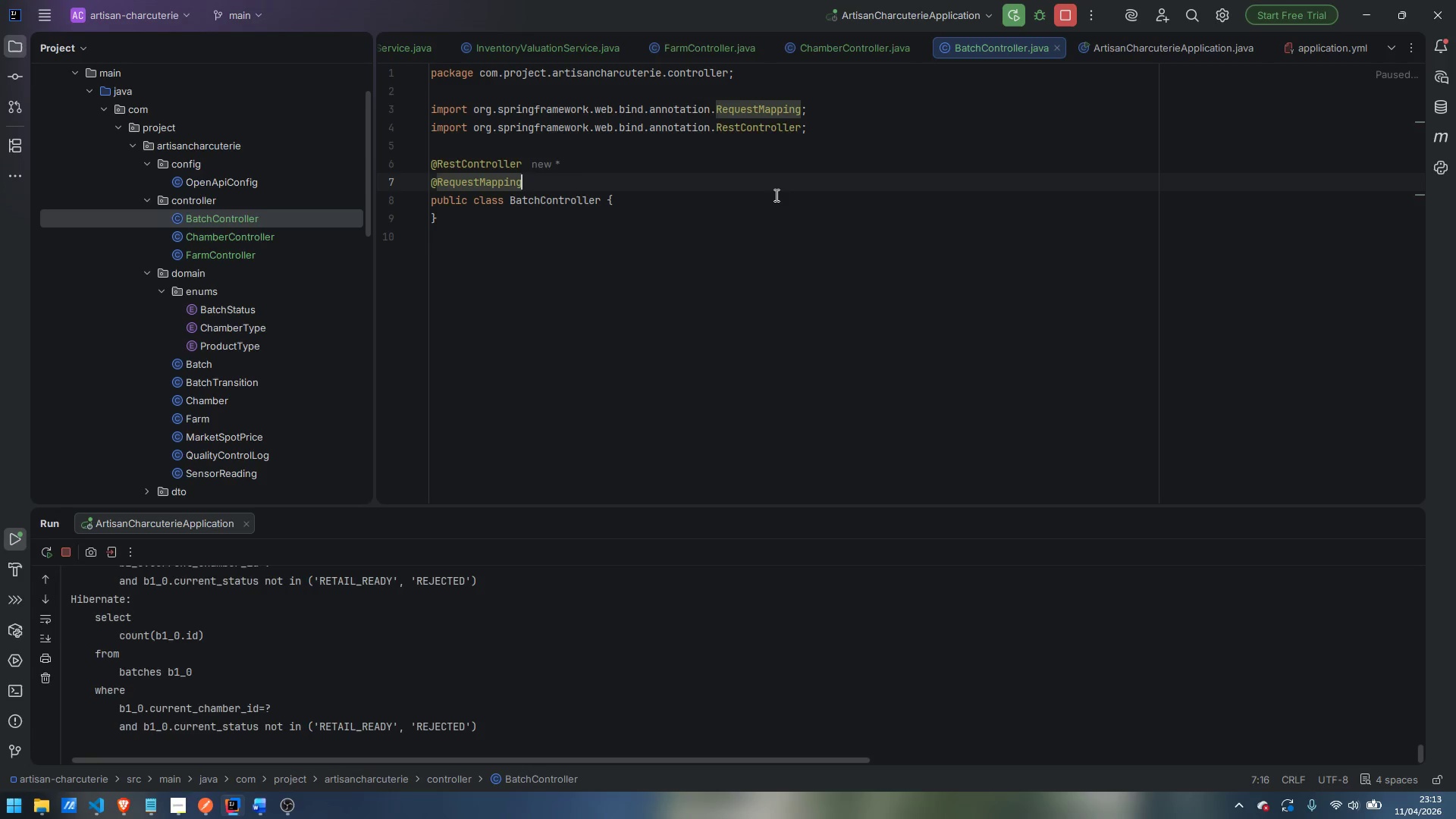 
 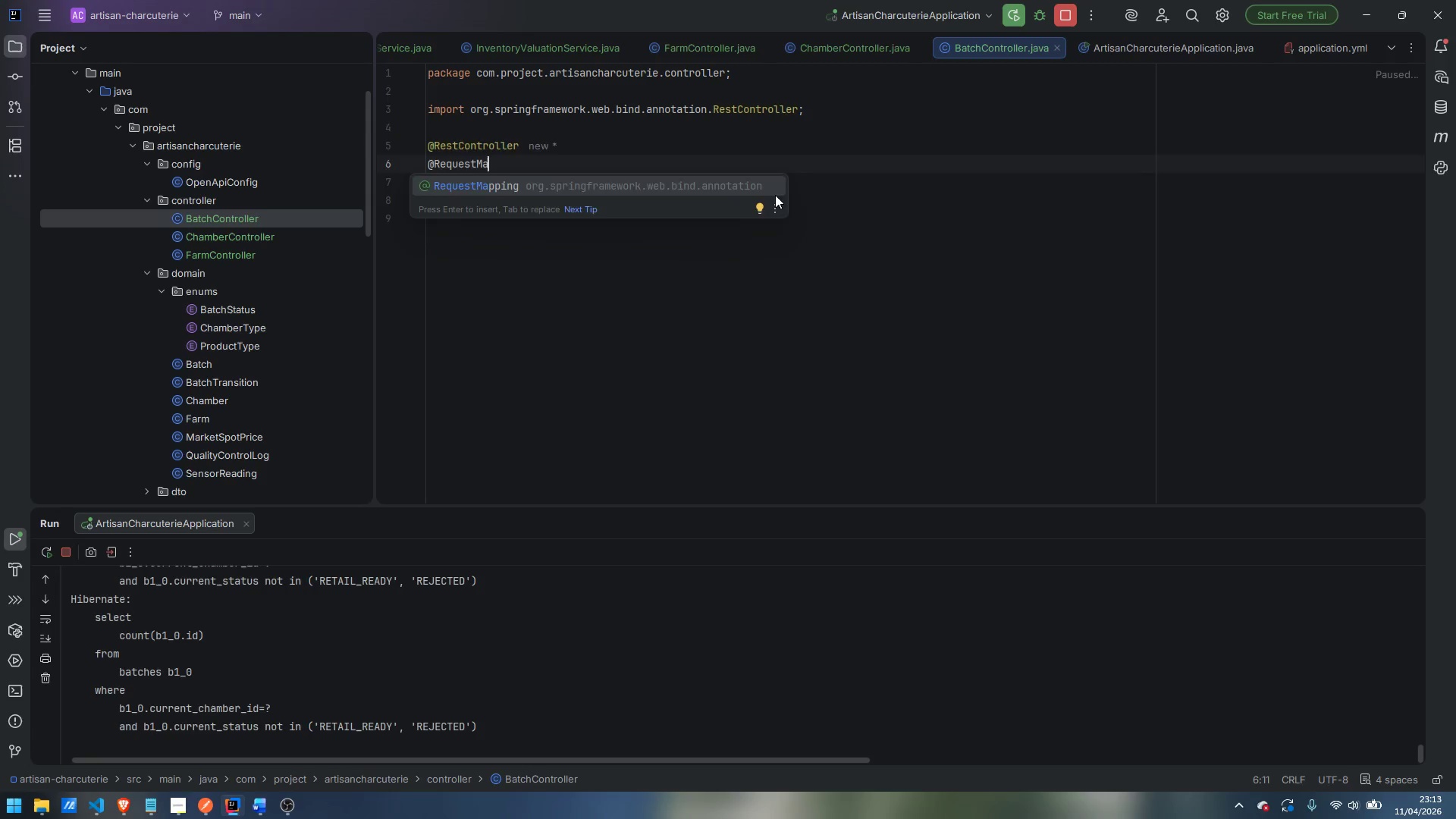 
key(Enter)
 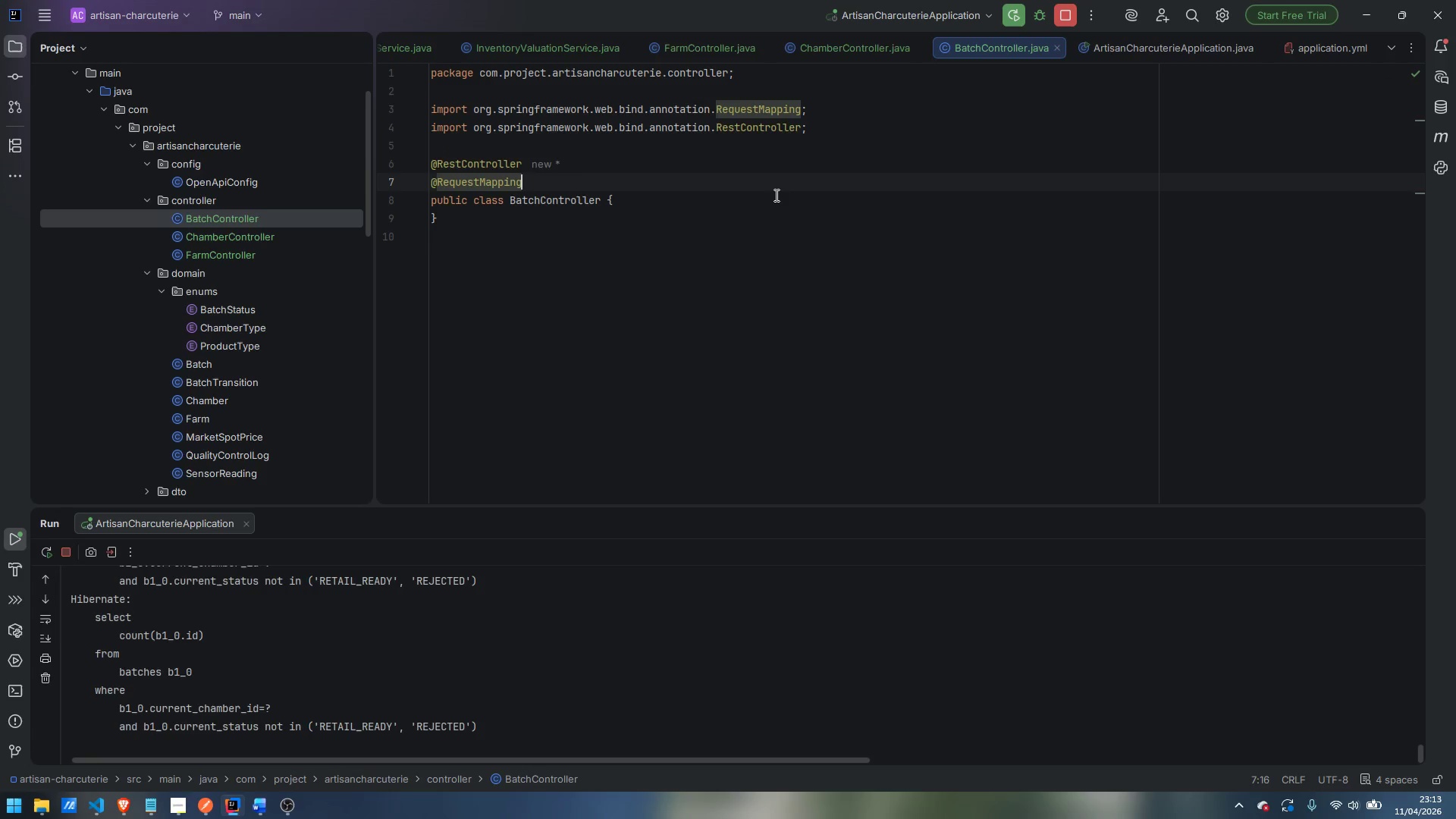 
type(("/api/batches)
 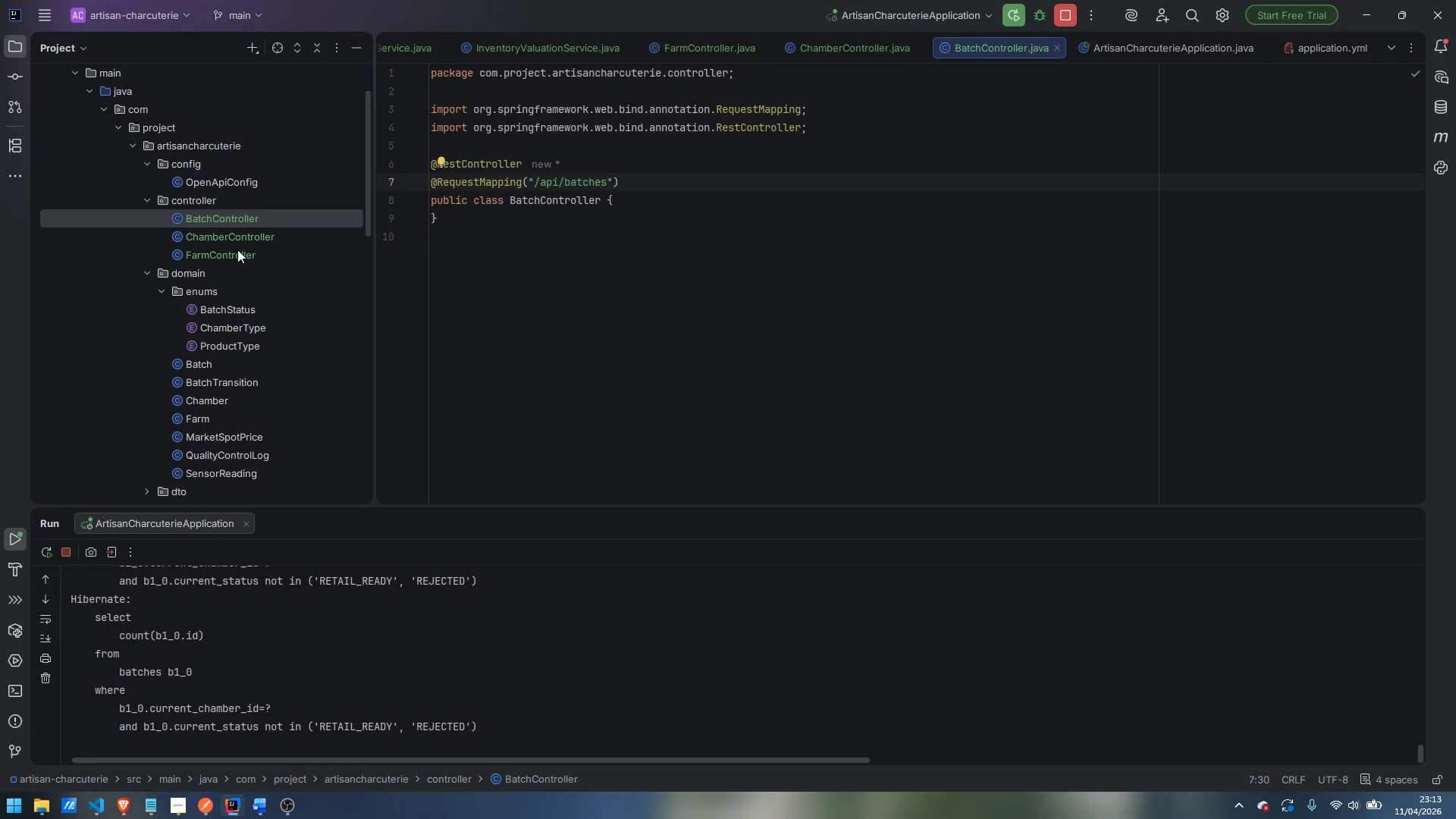 
double_click([226, 236])
 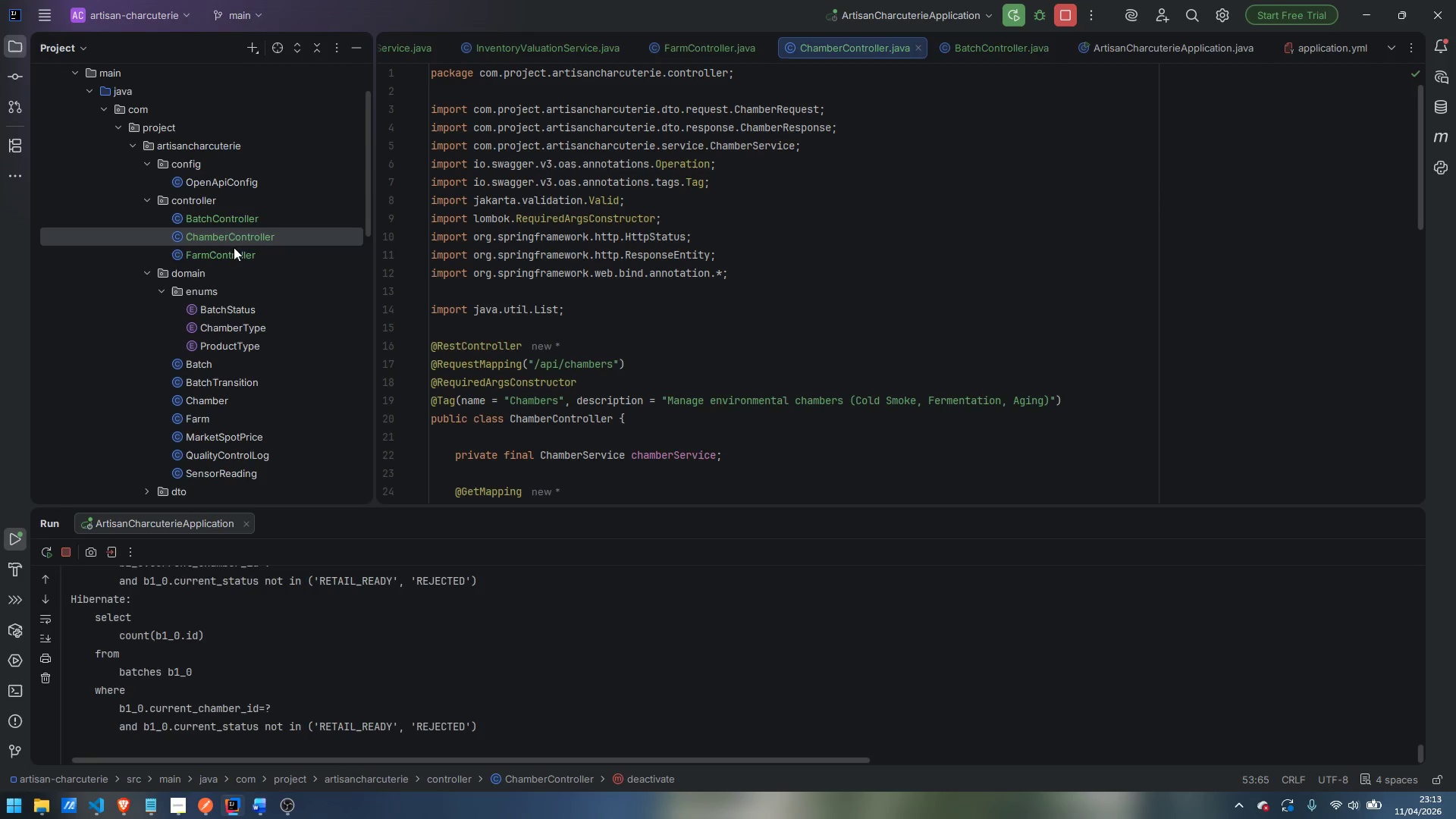 
double_click([234, 252])
 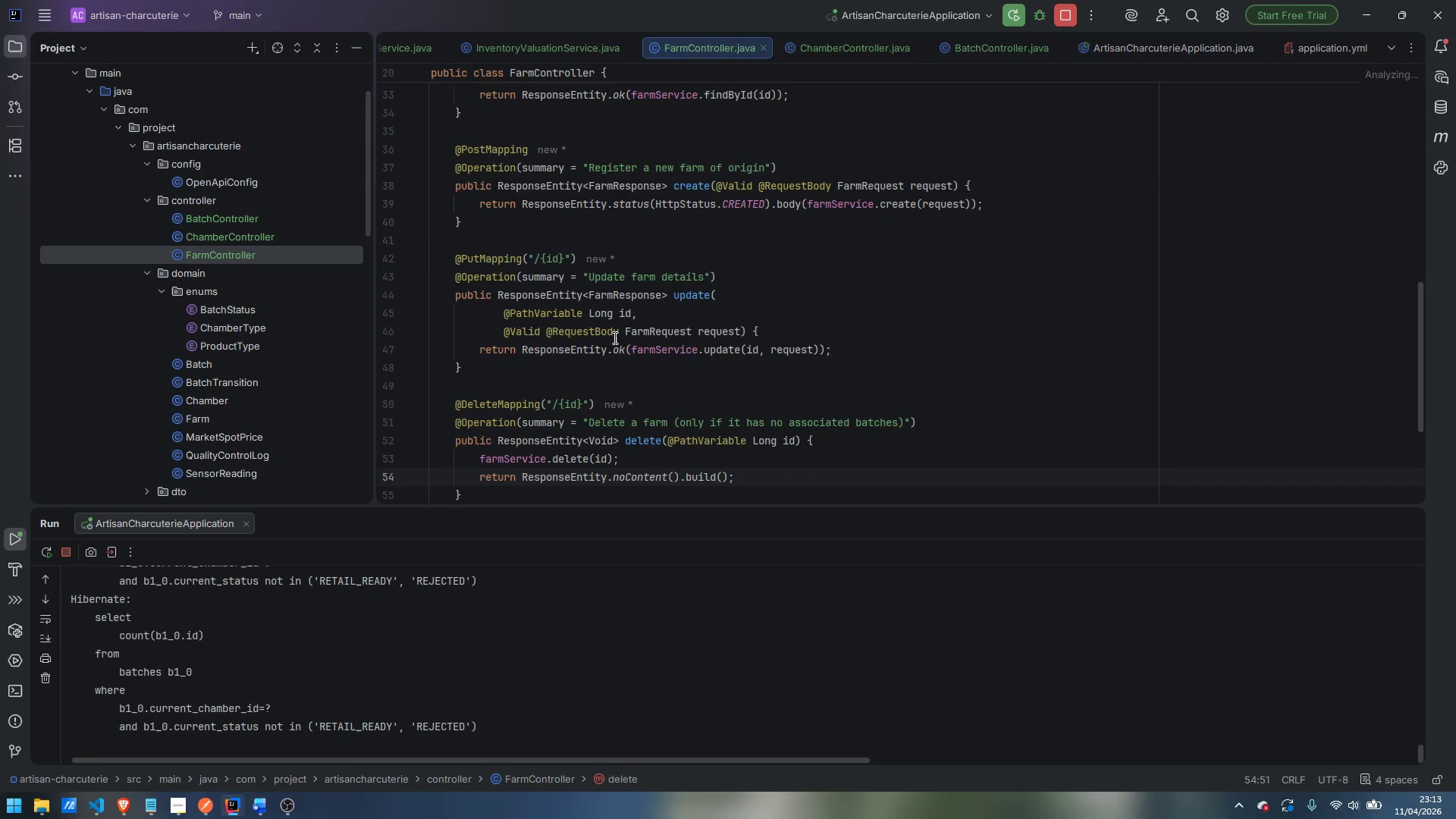 
scroll: coordinate [621, 354], scroll_direction: up, amount: 13.0
 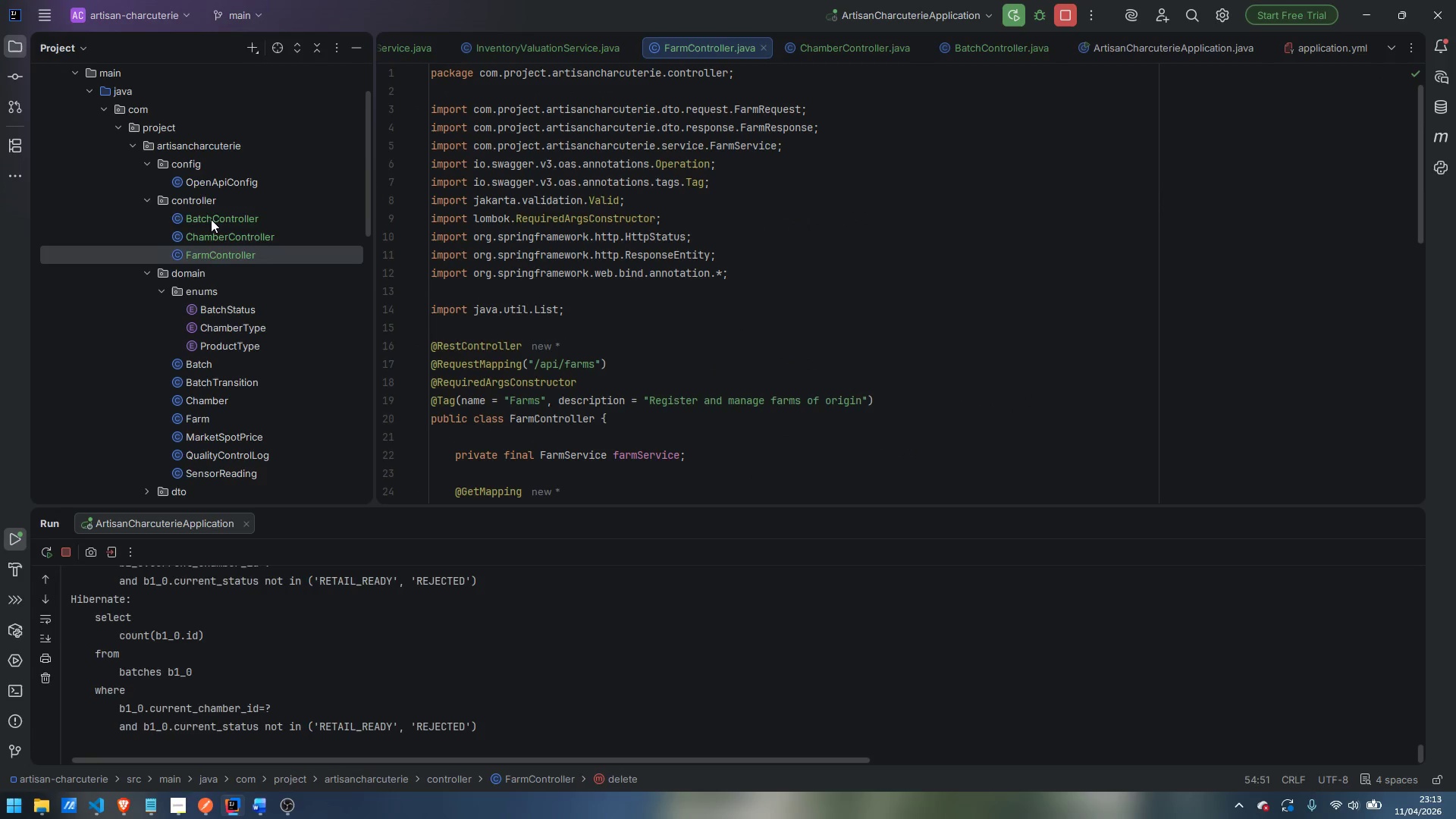 
double_click([211, 219])
 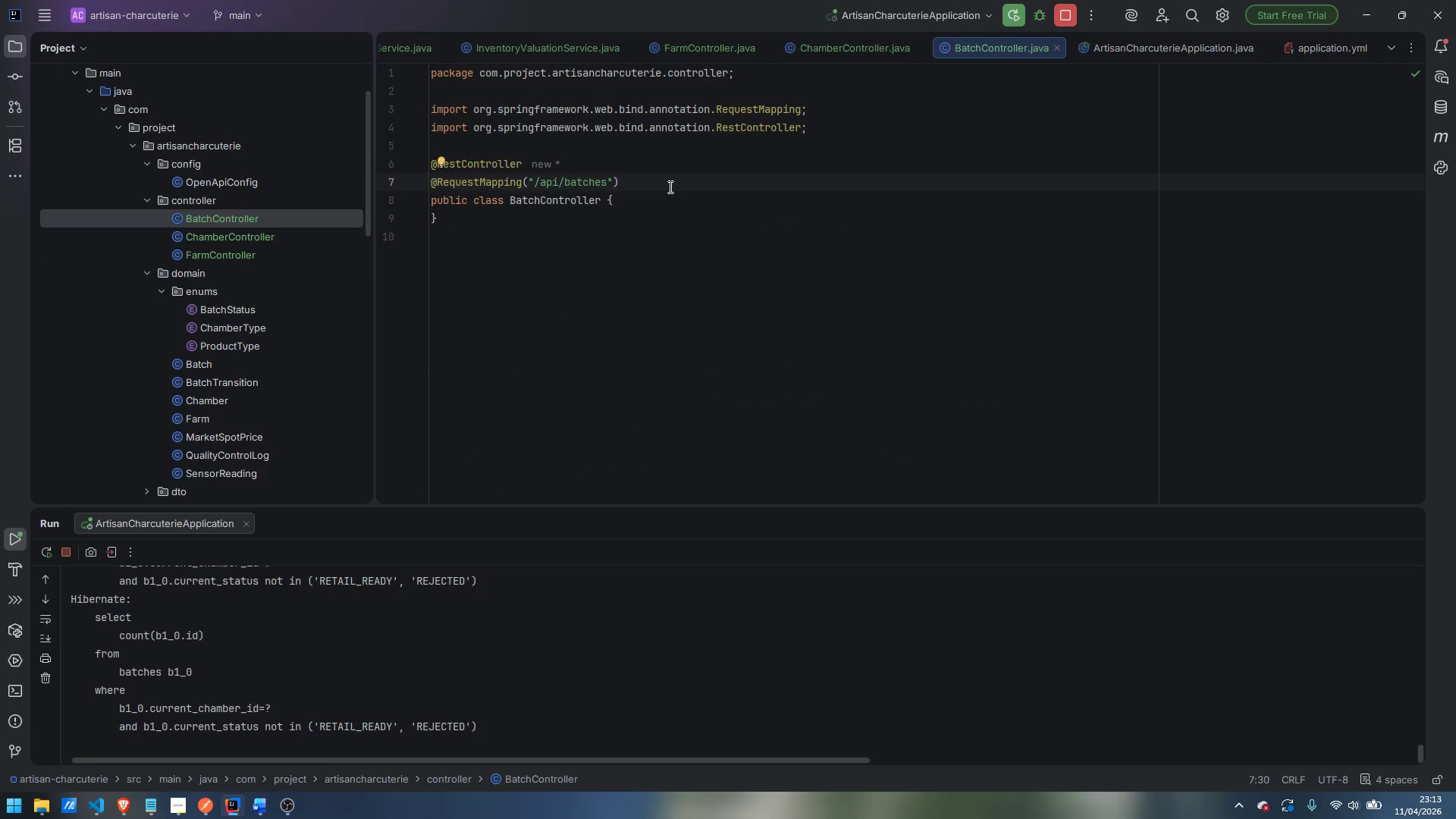 
left_click([667, 185])
 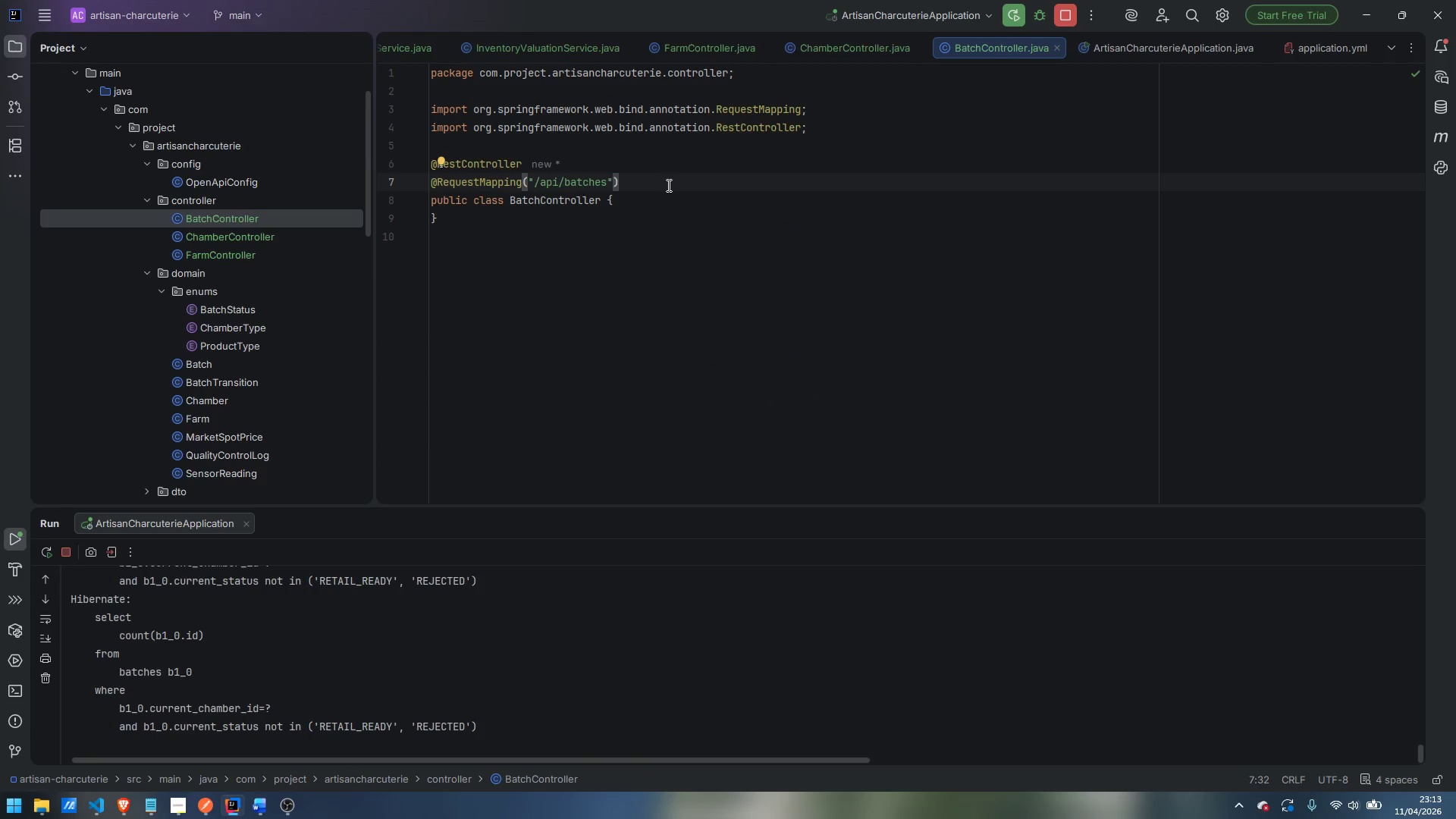 
key(Enter)
 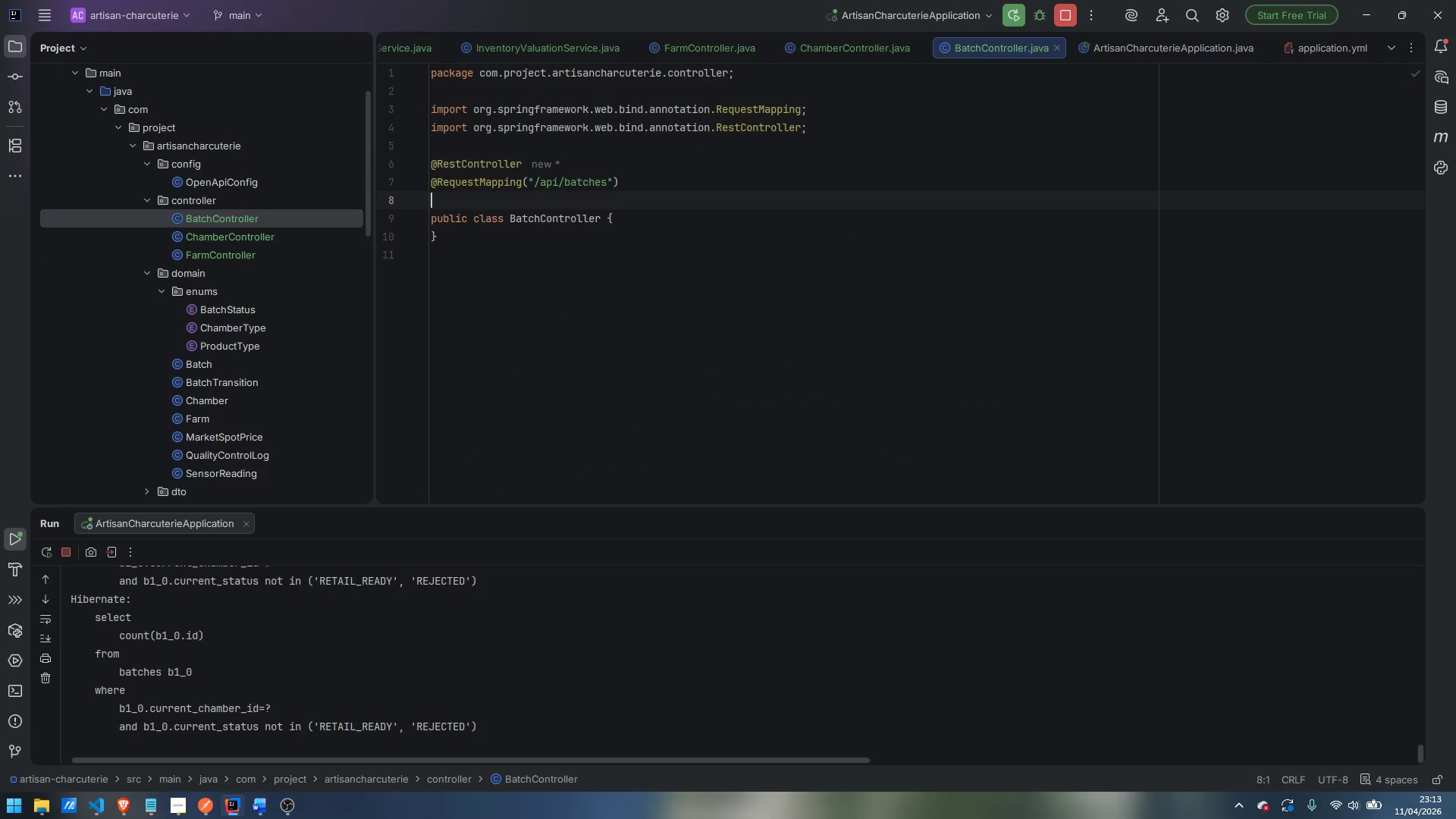 
type(@RequiredAR)
 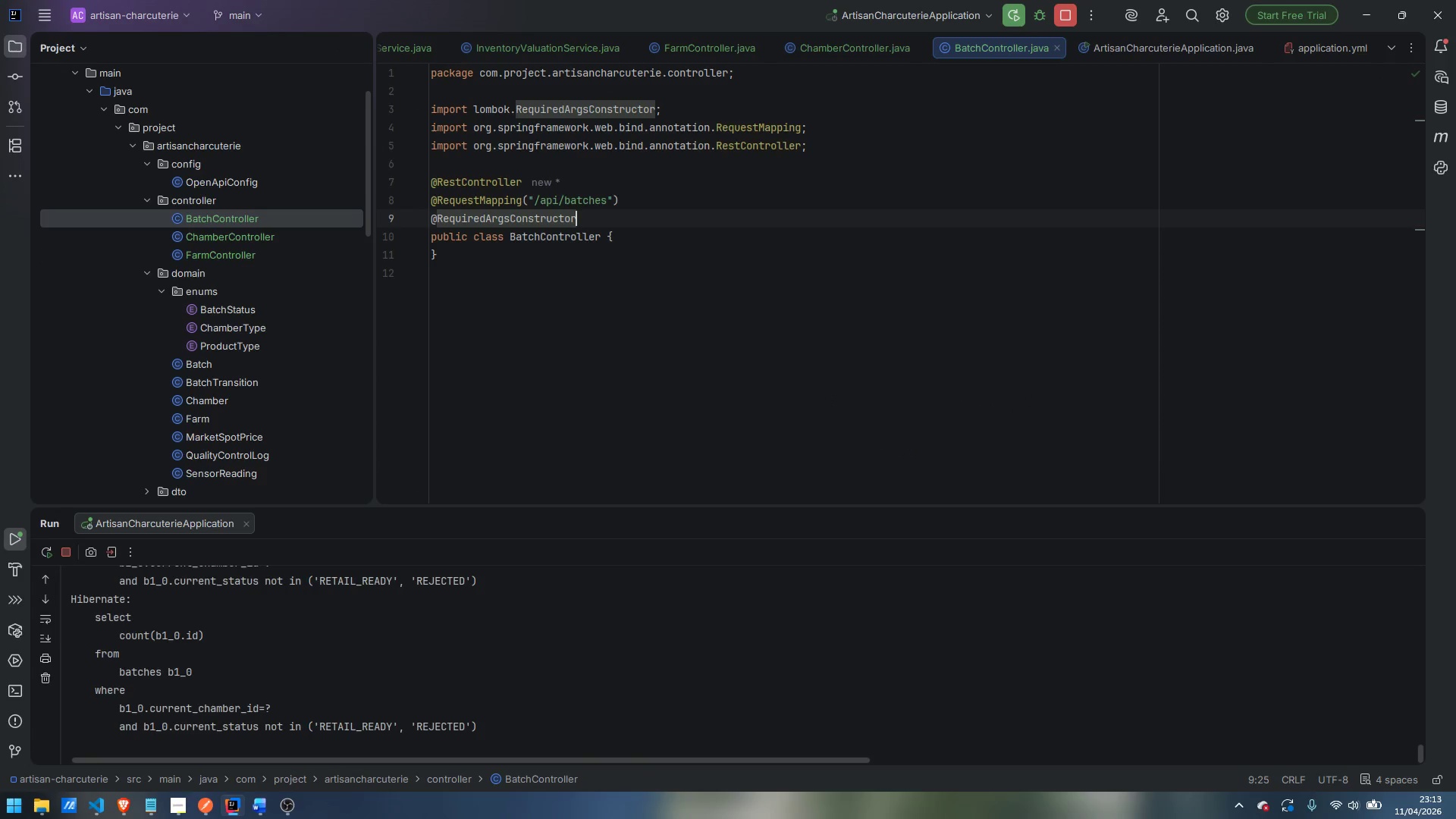 
 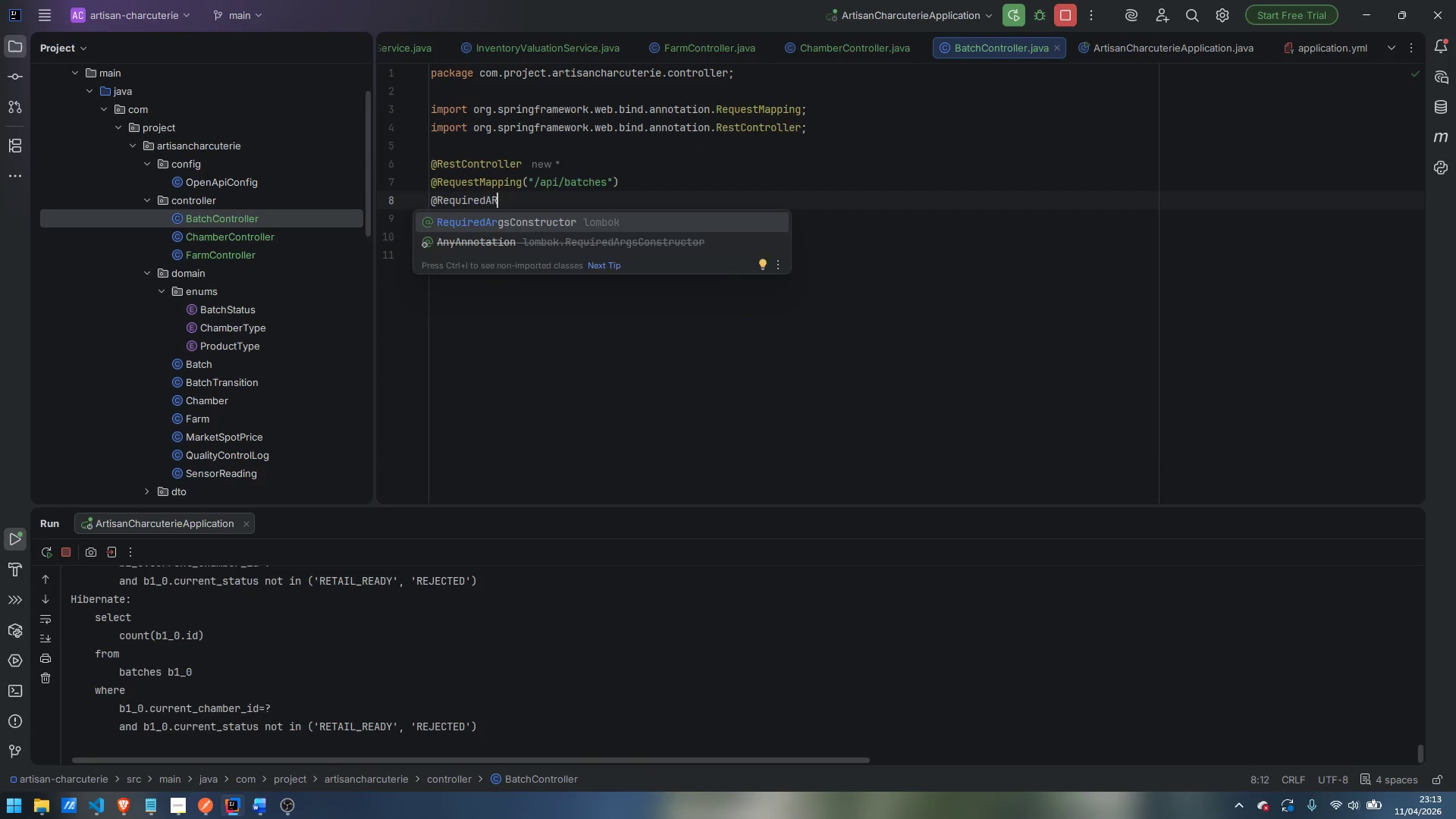 
key(Enter)
 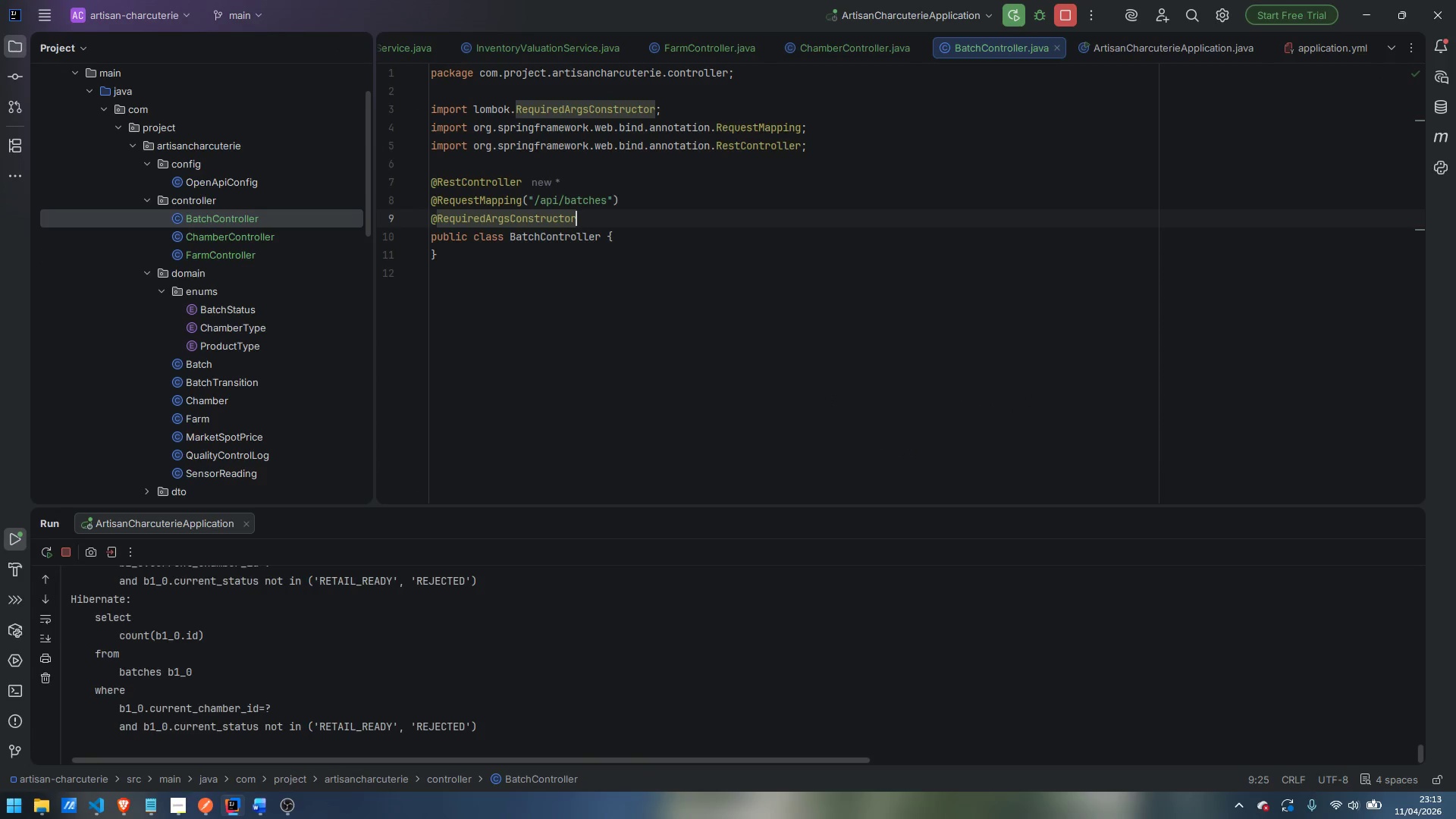 
key(Enter)
 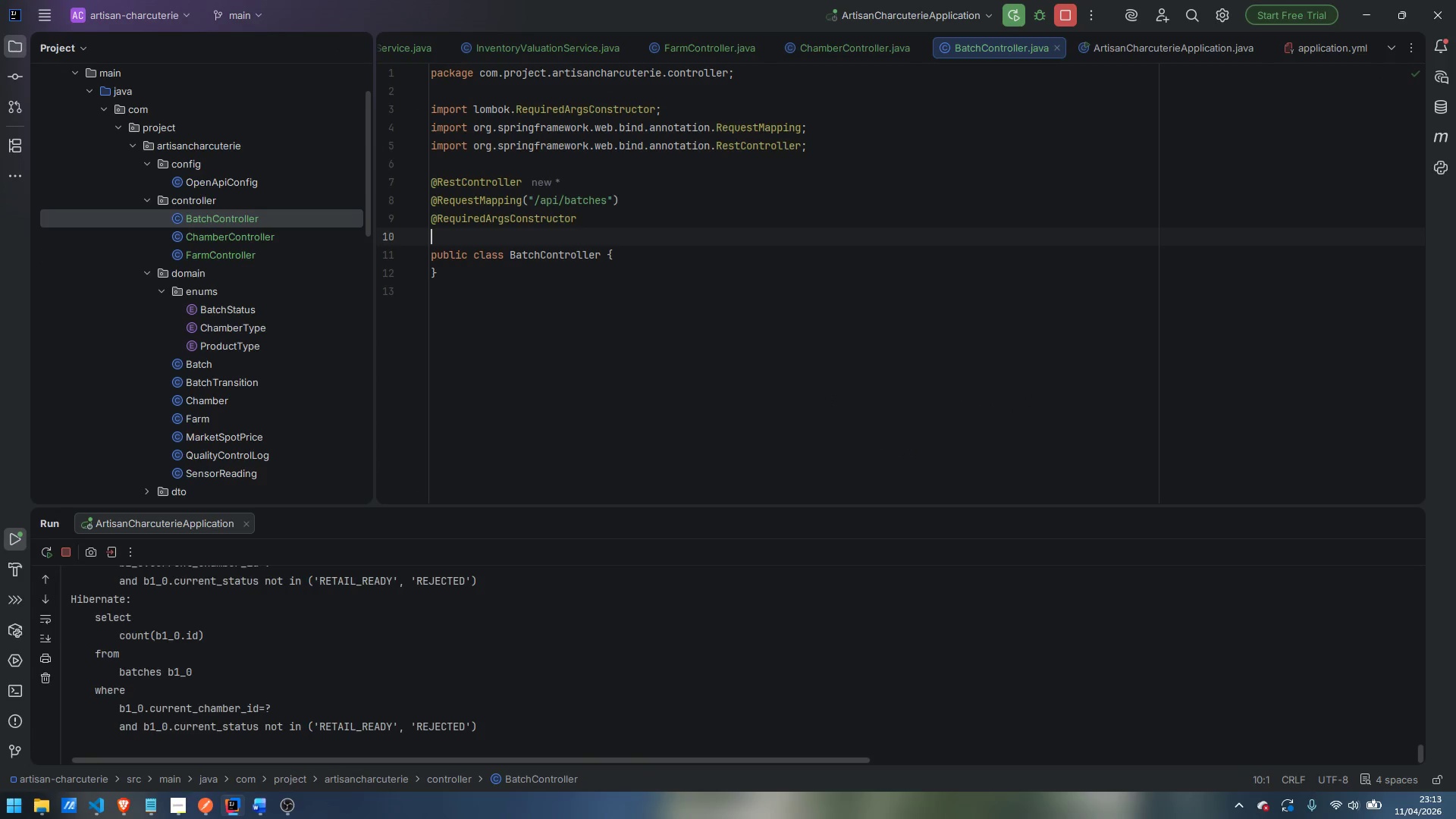 
type(@Tag)
 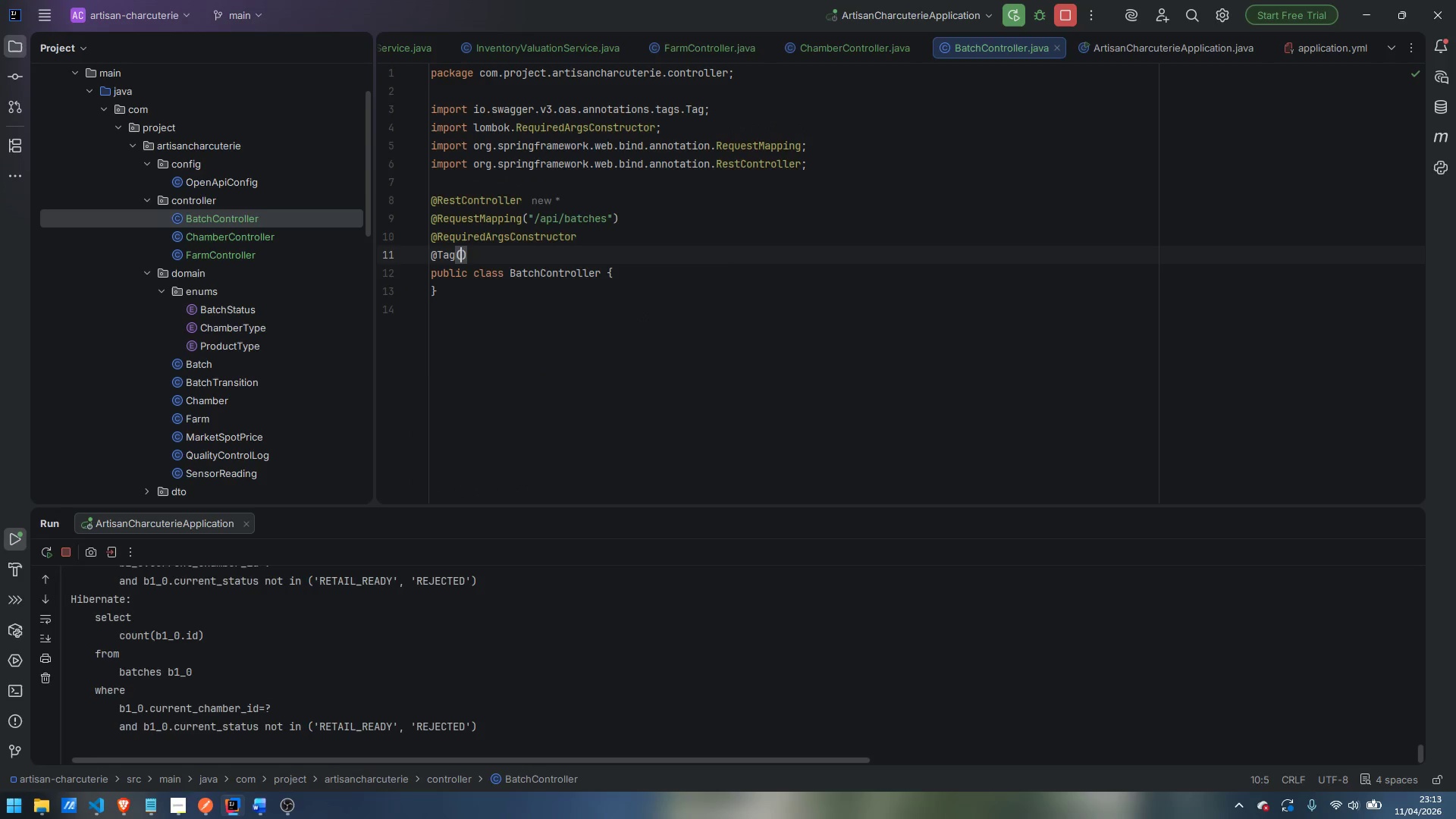 
key(Enter)
 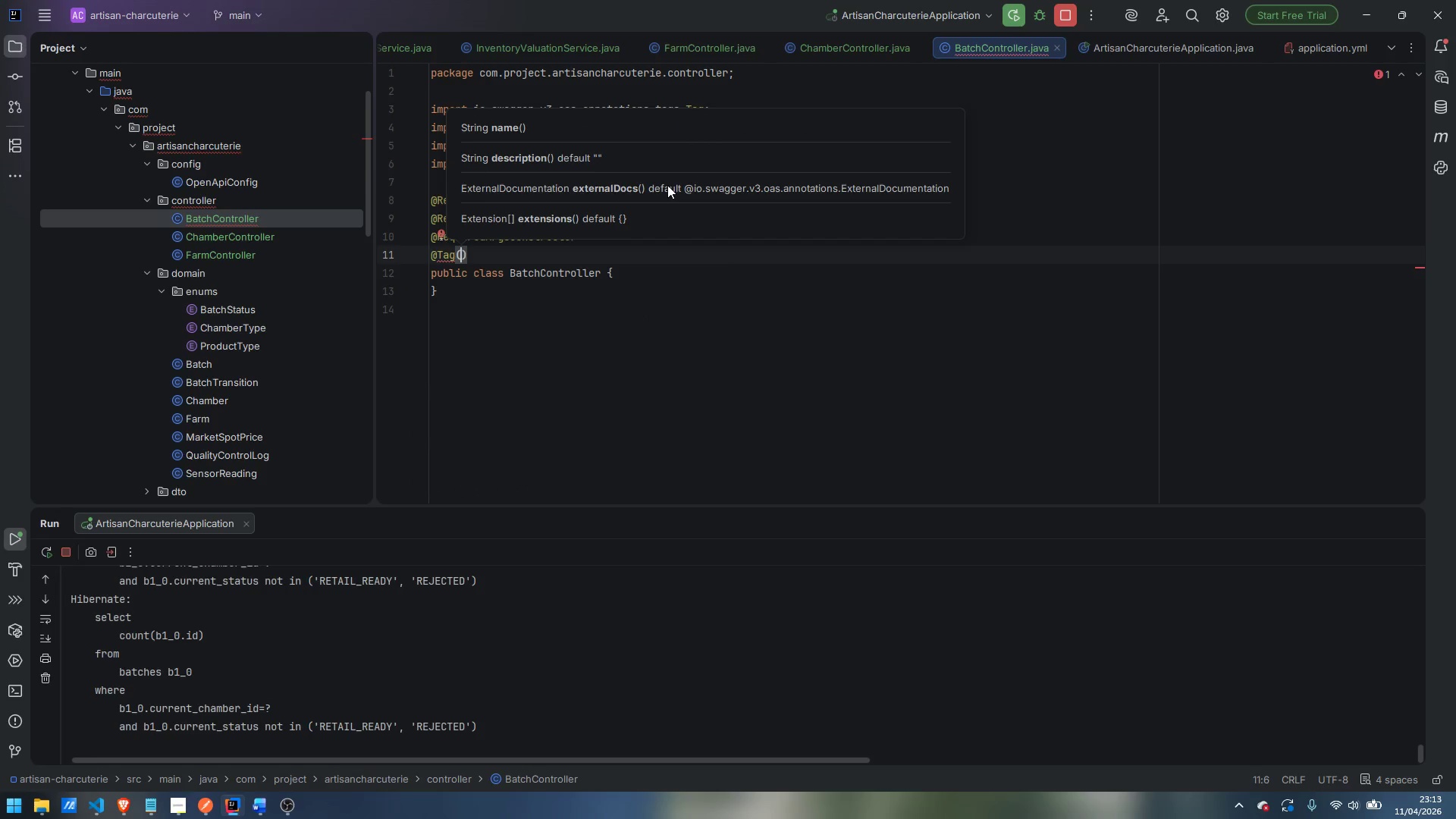 
type(name)
 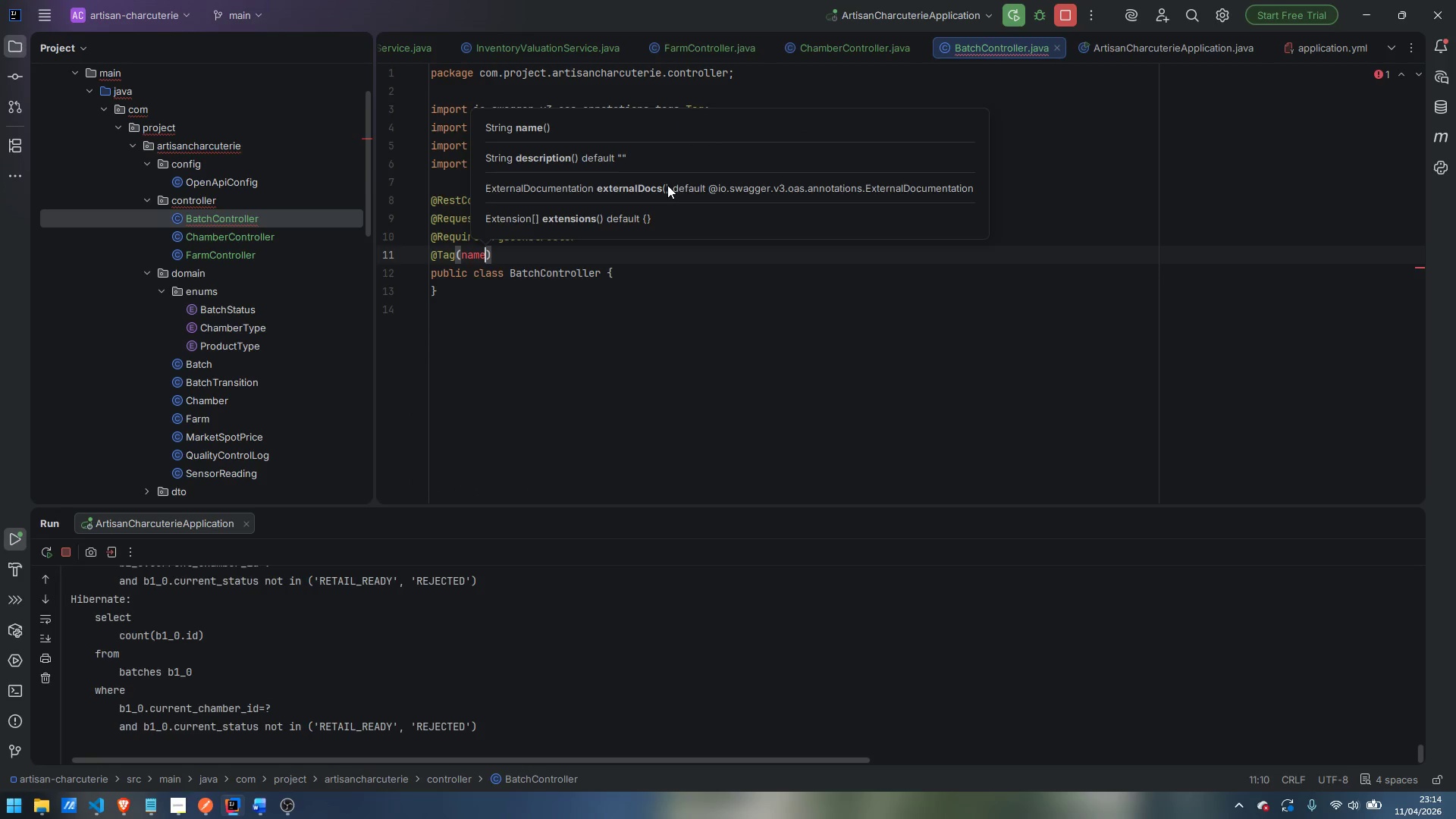 
key(Enter)
 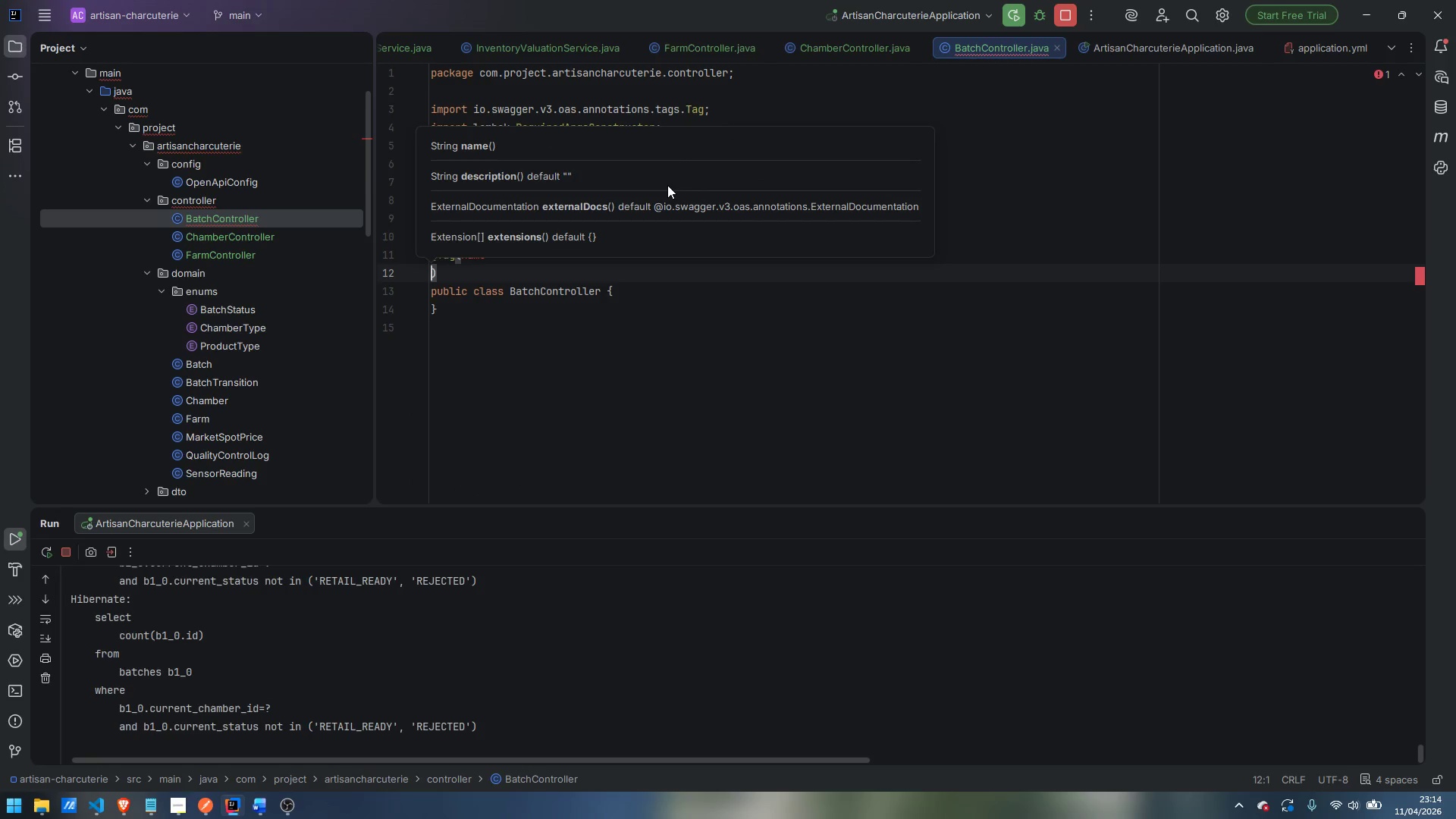 
key(Control+ControlLeft)
 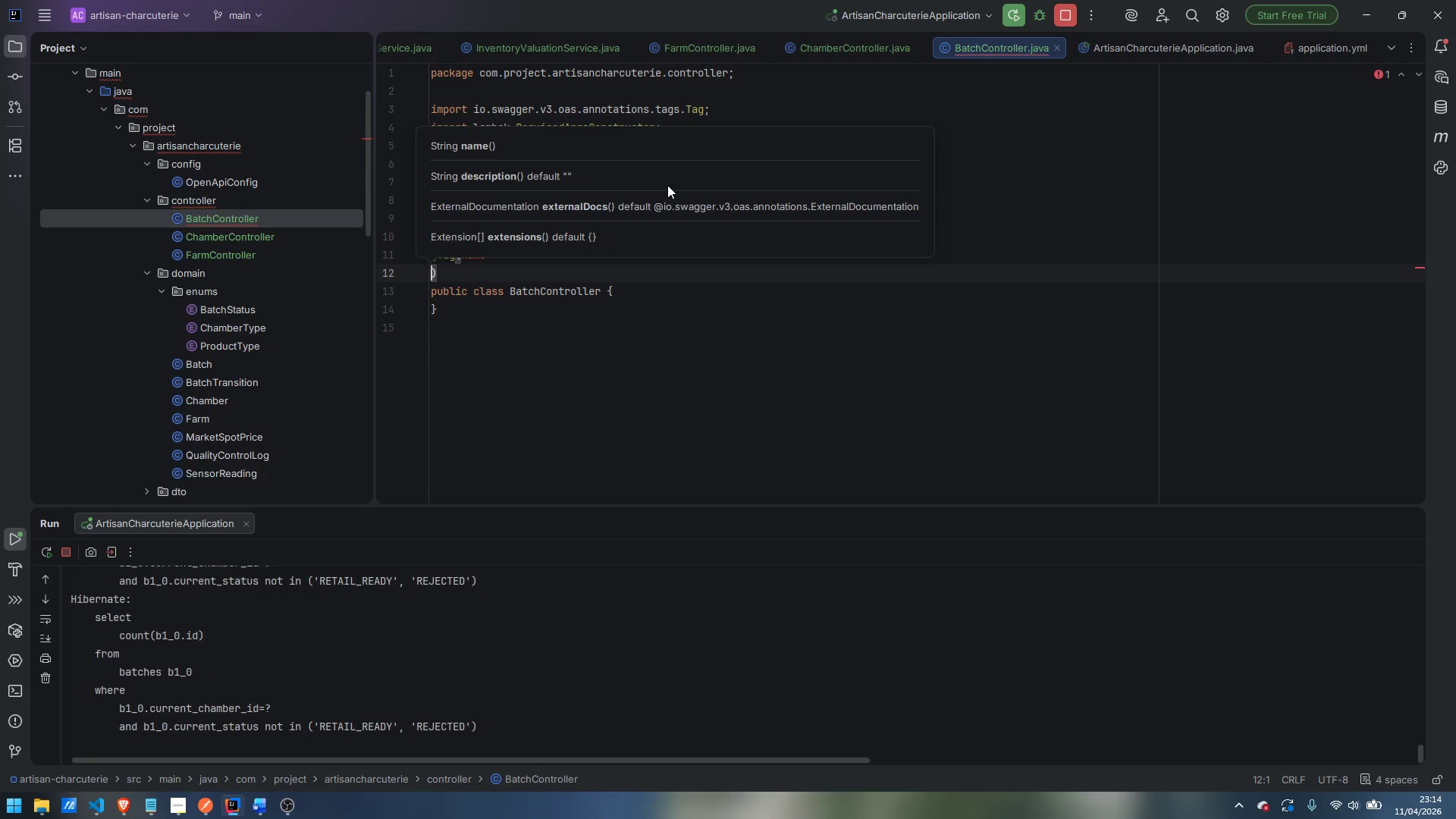 
key(Control+Z)
 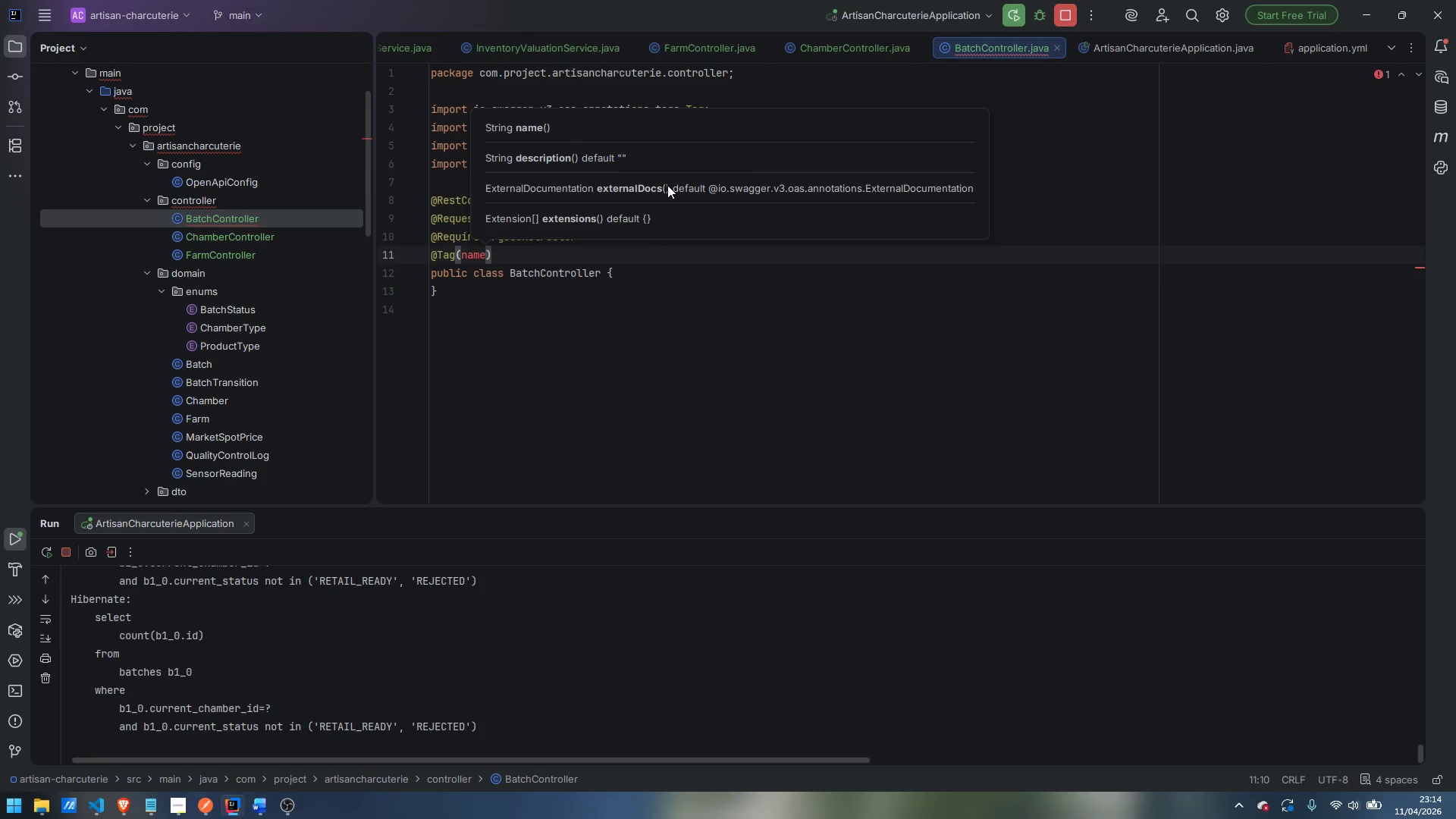 
key(Space)
 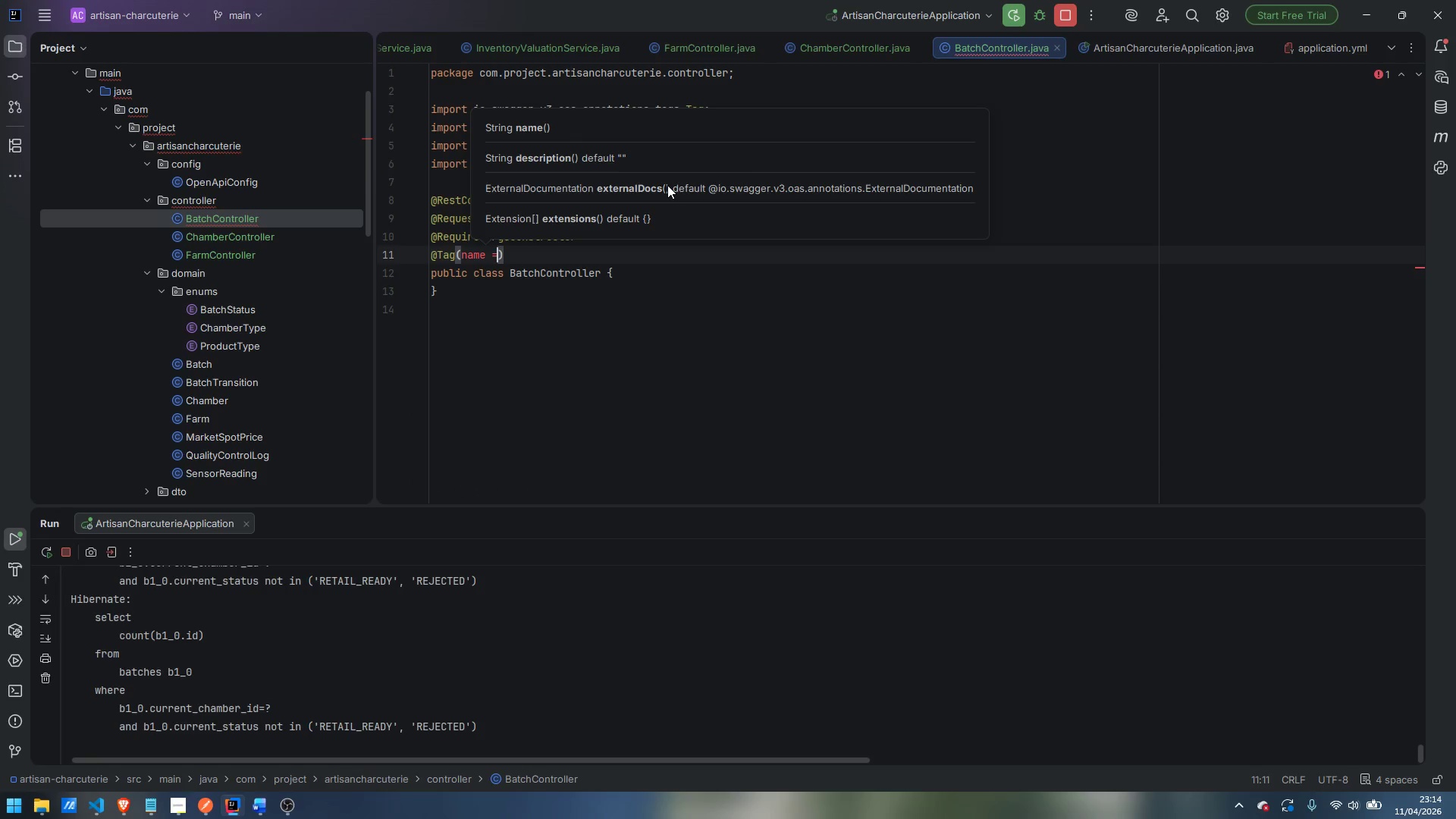 
key(Equal)
 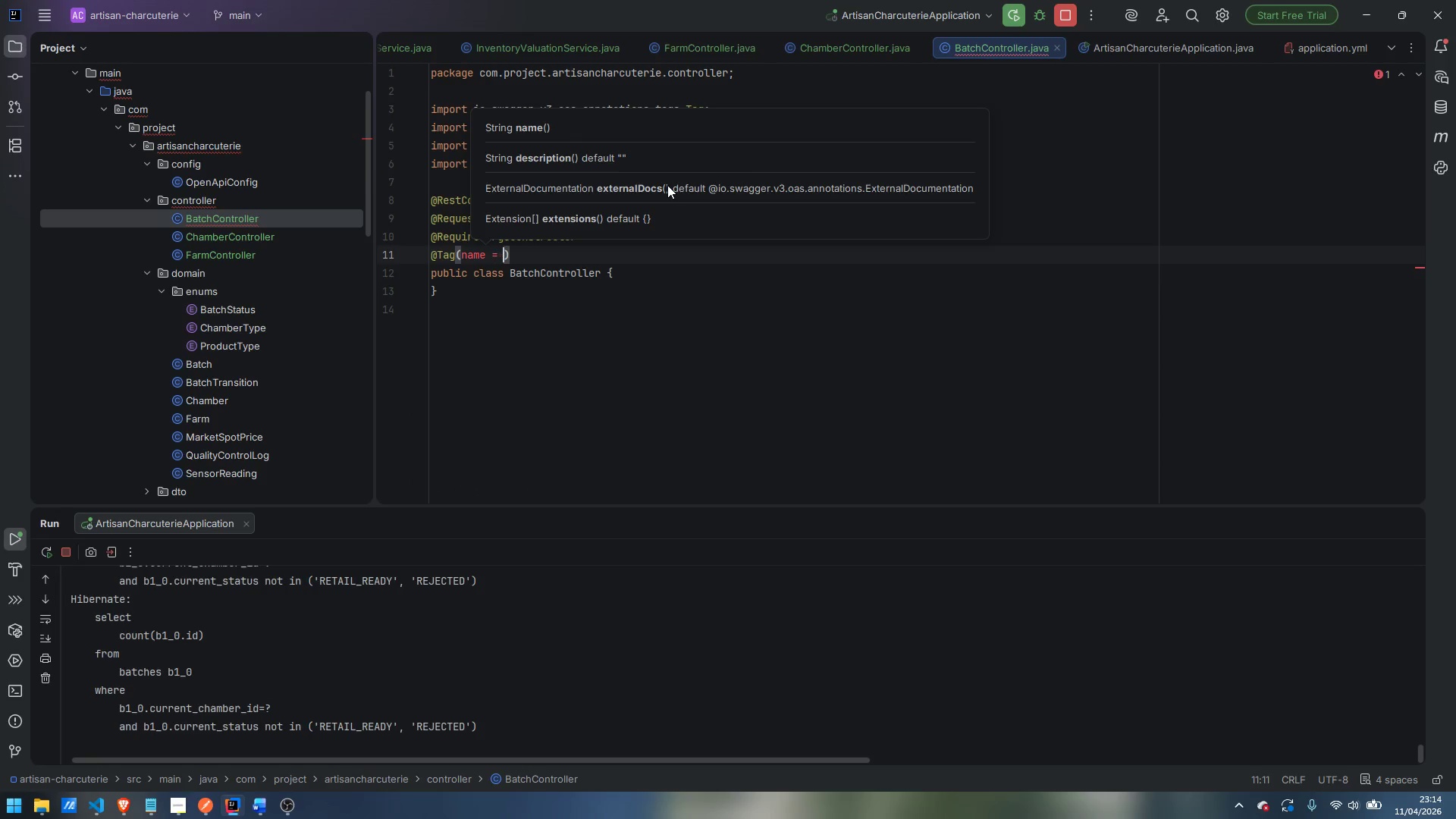 
key(Space)
 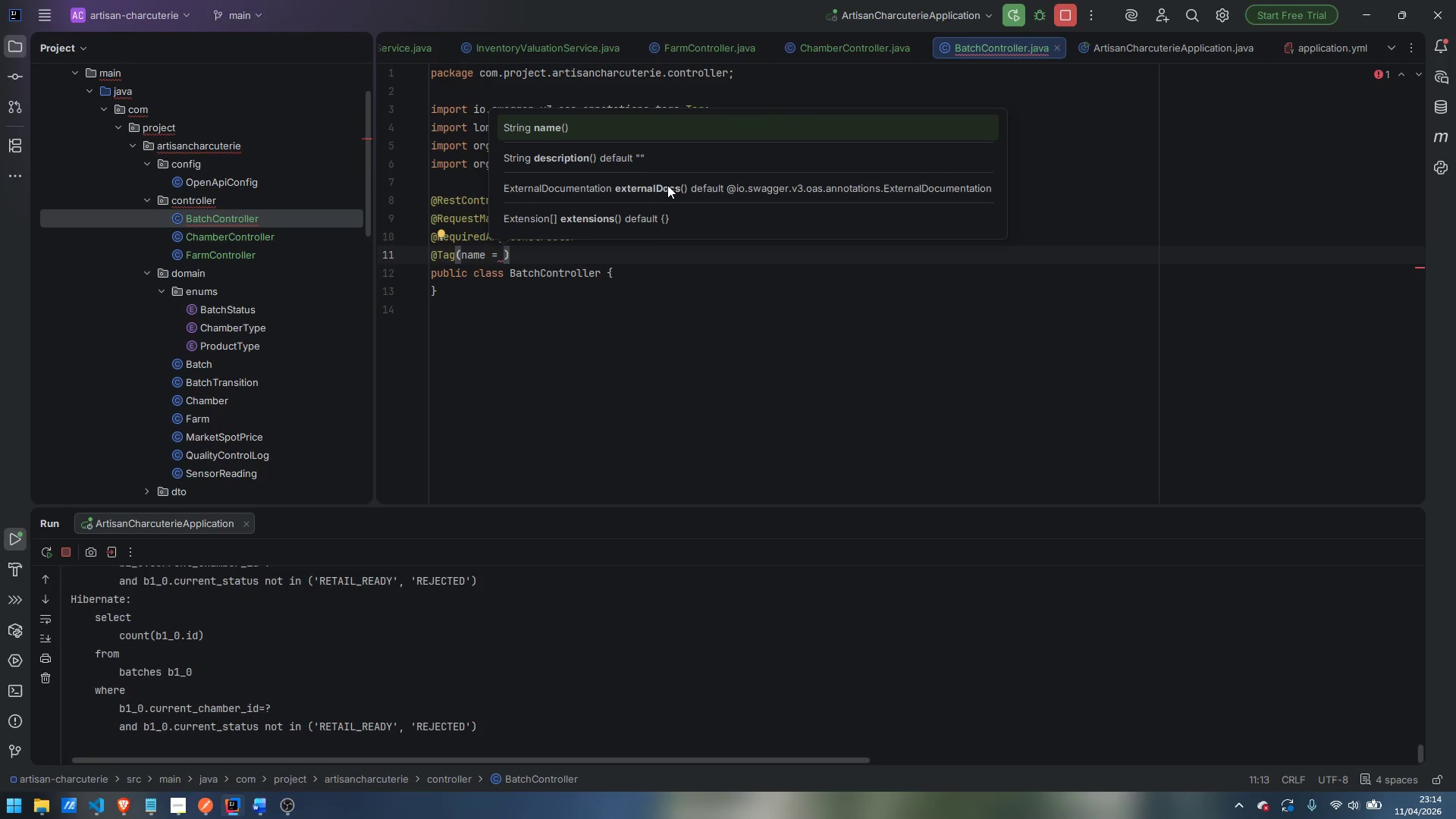 
type("Batches)
 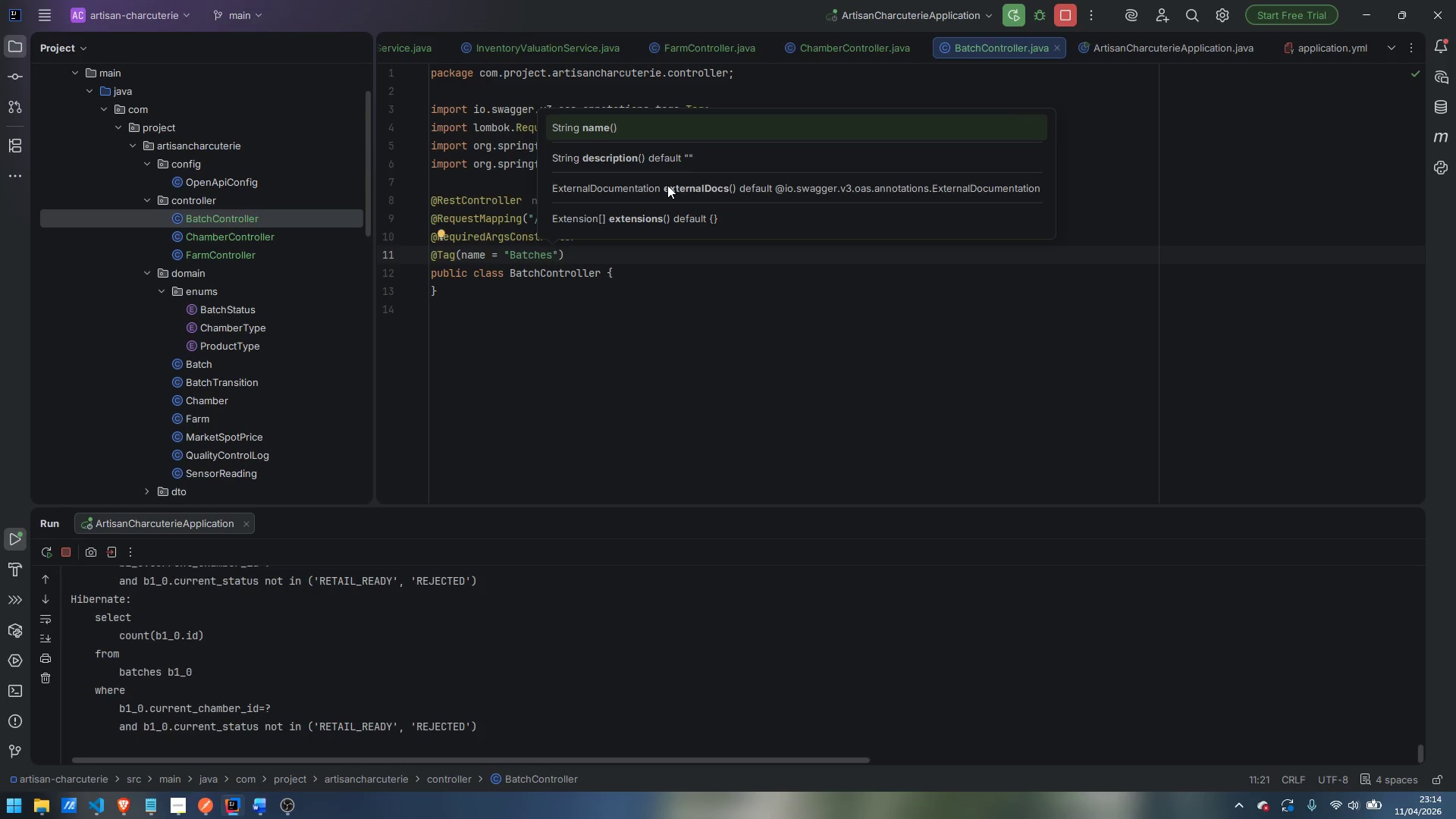 
key(ArrowRight)
 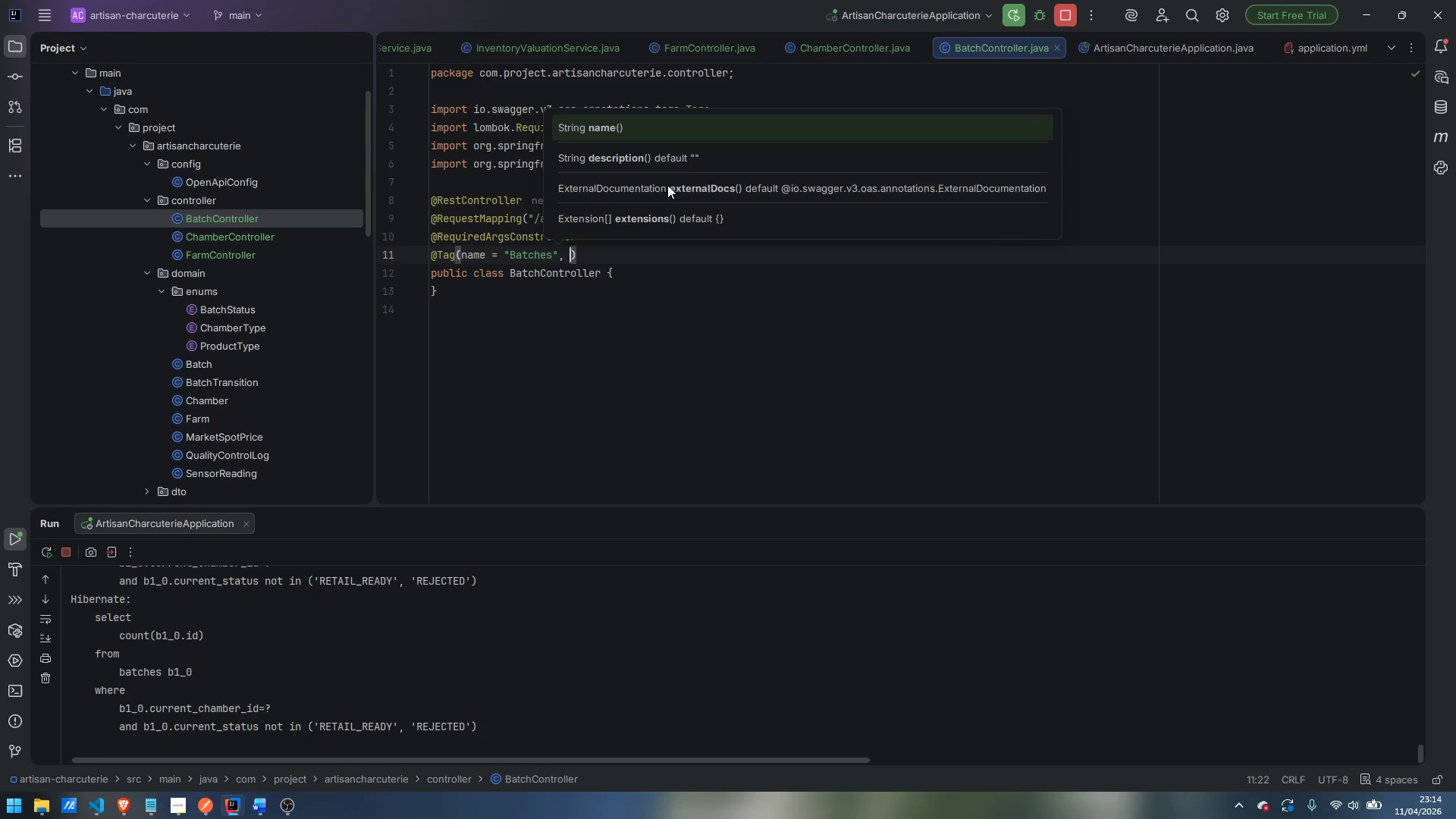 
type(, desc)
 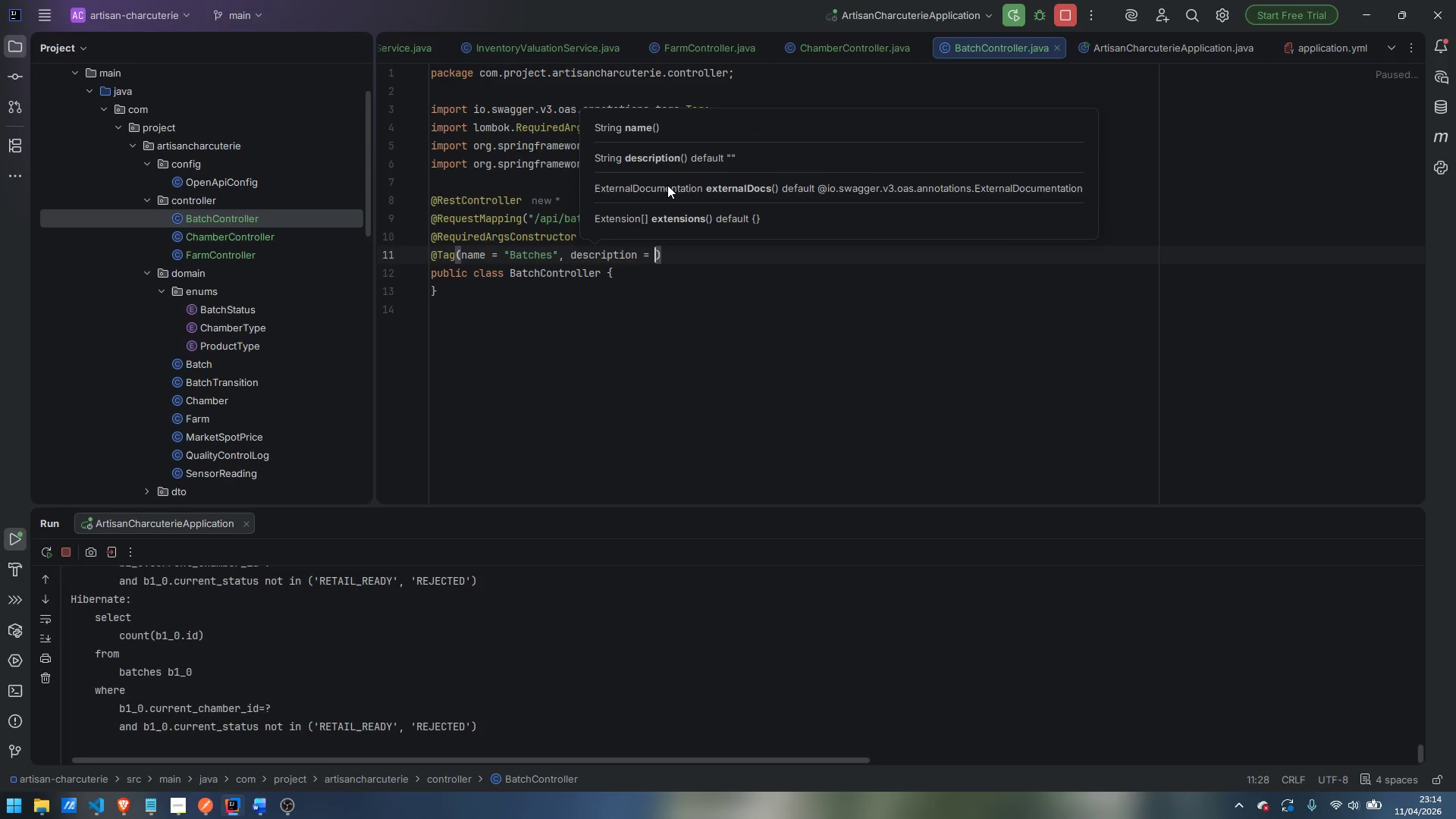 
key(Enter)
 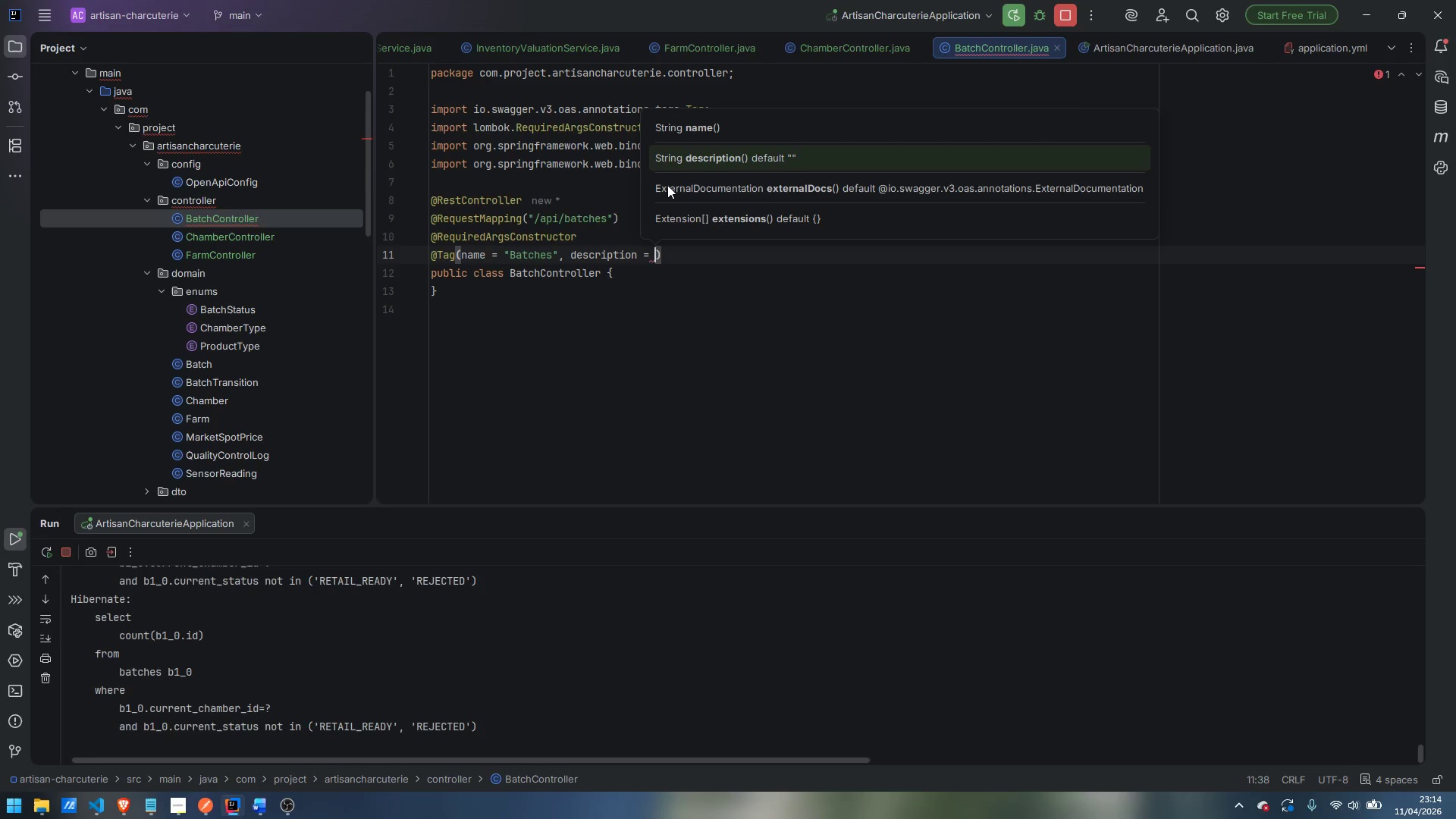 
type("Core batch lifecycle management)
 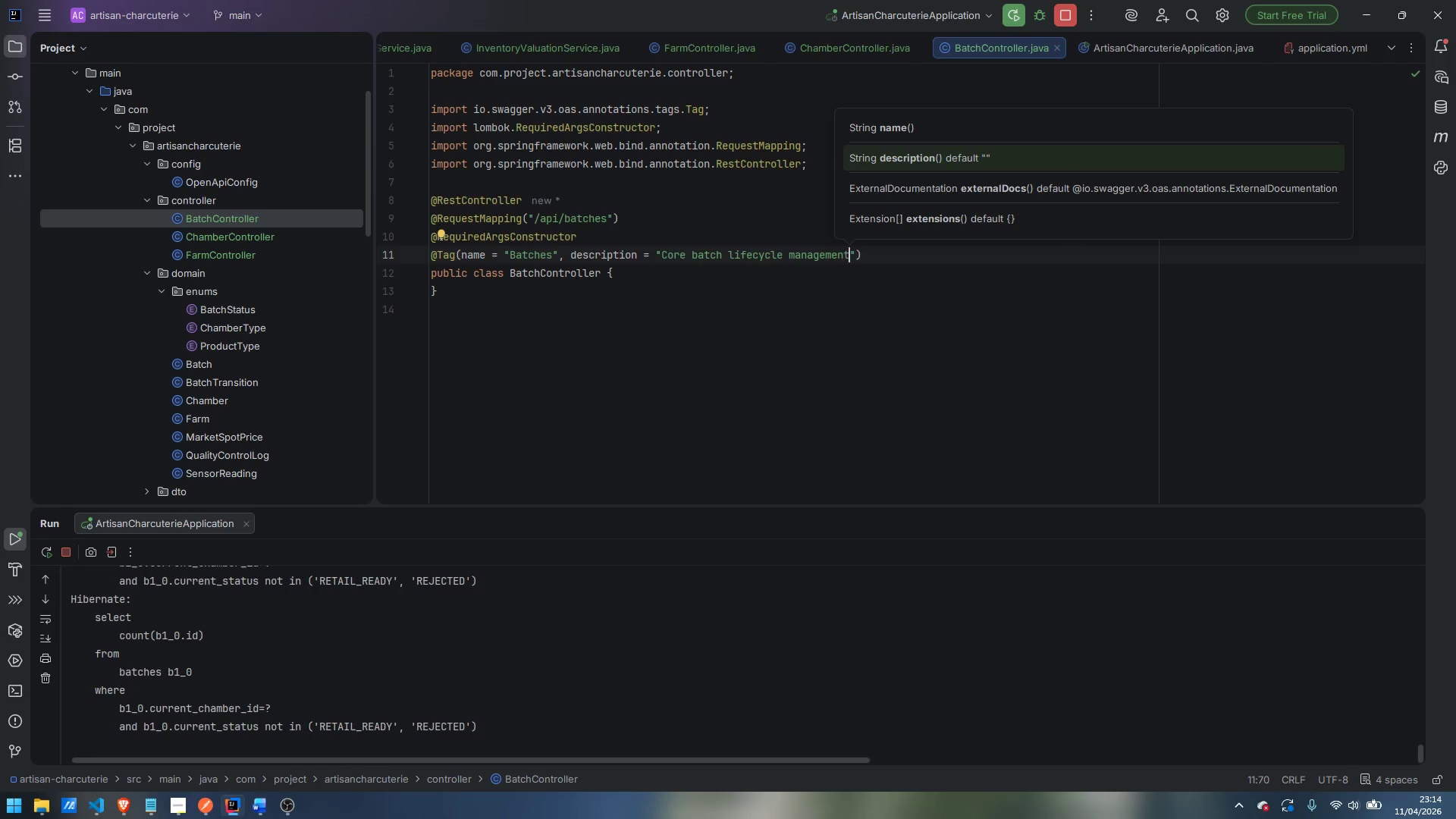 
key(ArrowRight)
 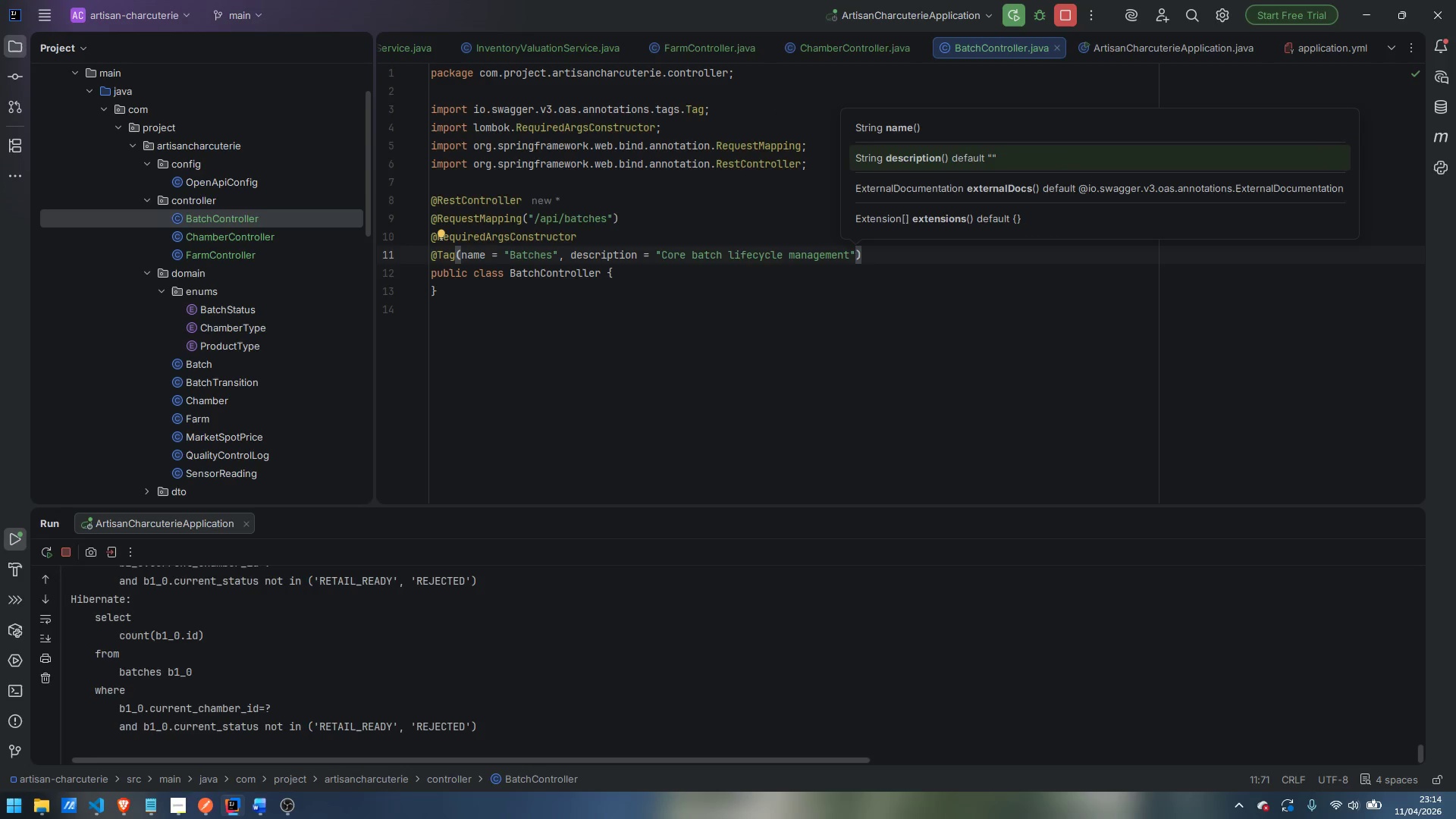 
key(ArrowDown)
 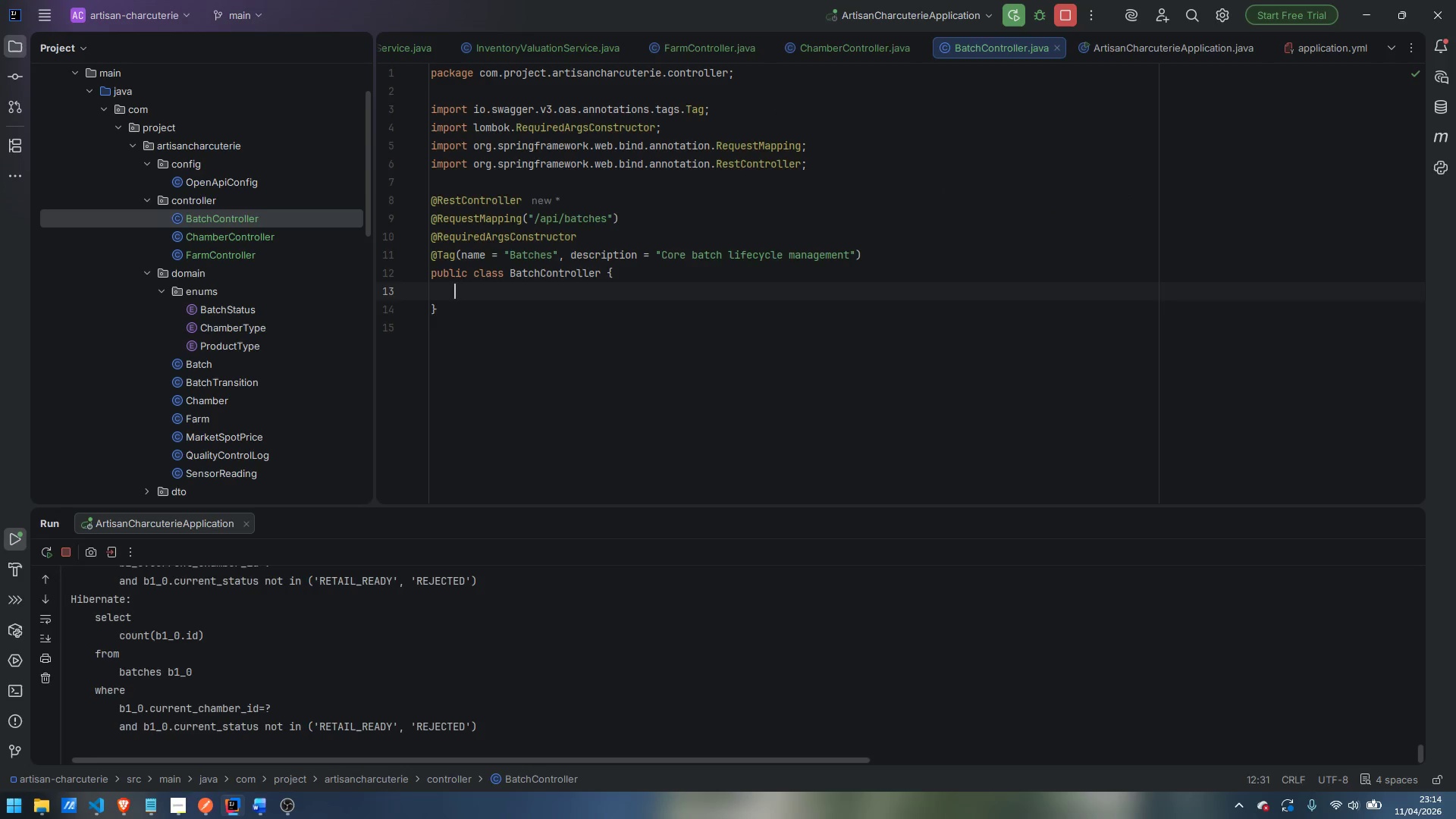 
key(Enter)
 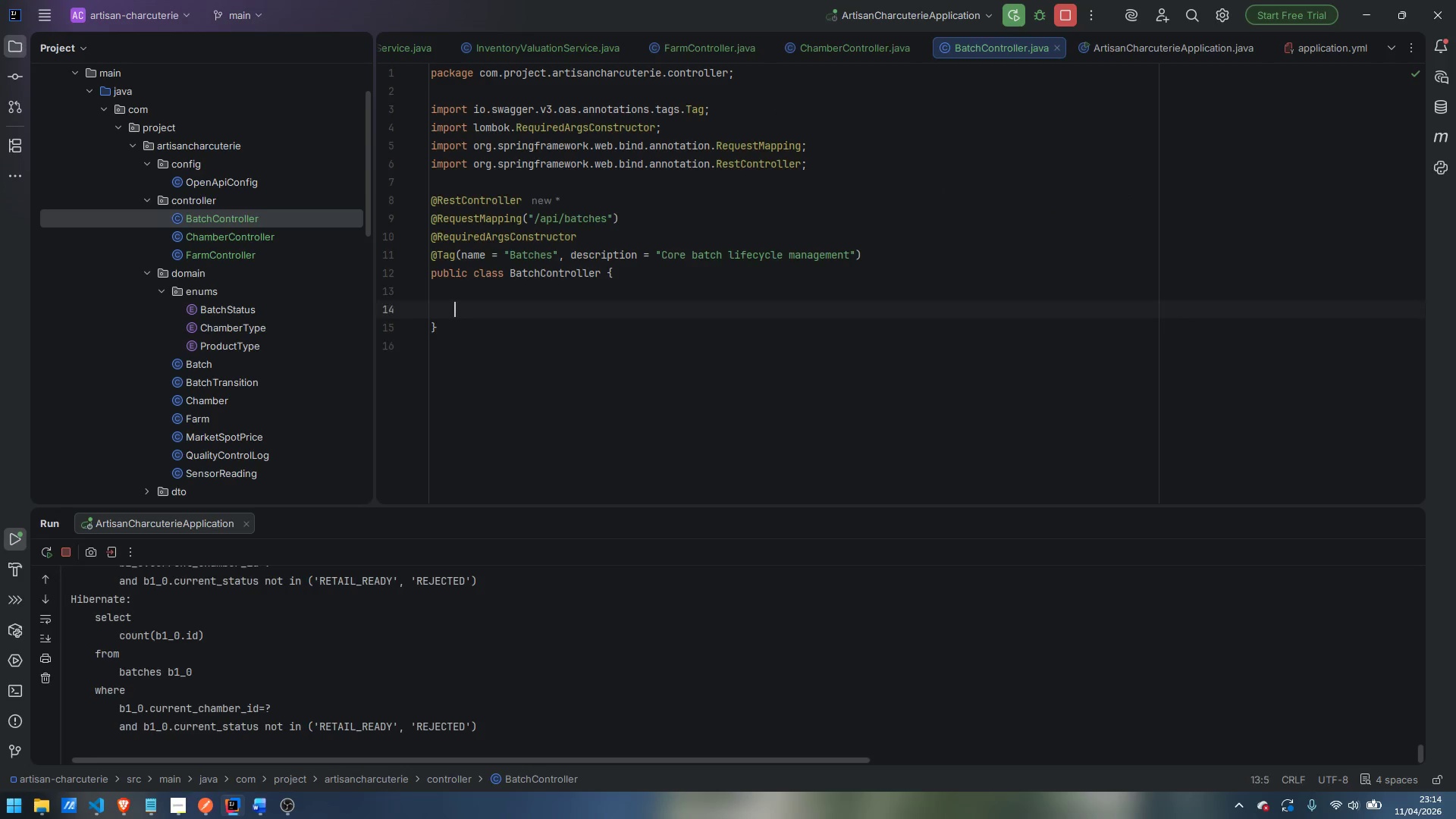 
key(Enter)
 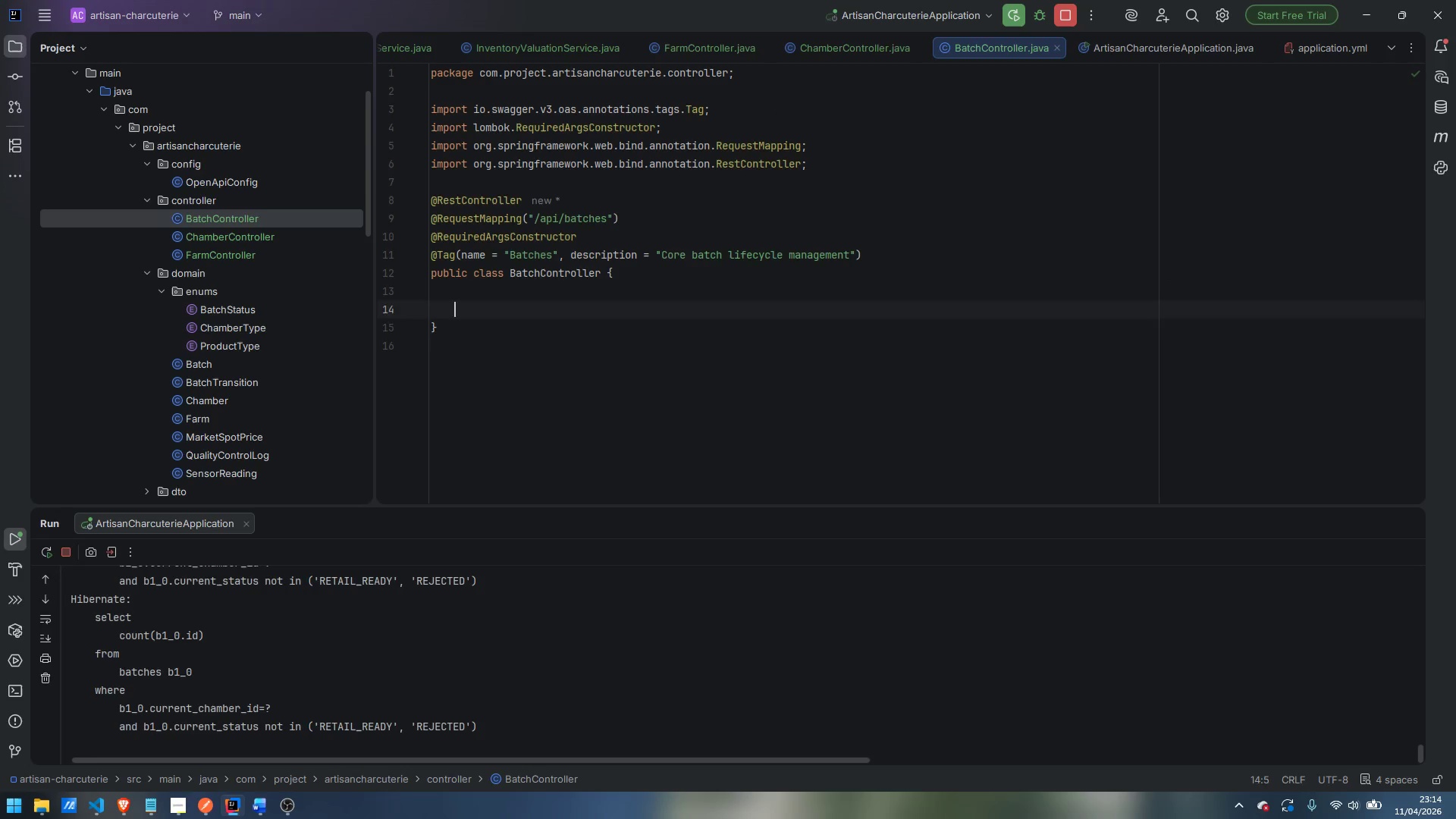 
key(Enter)
 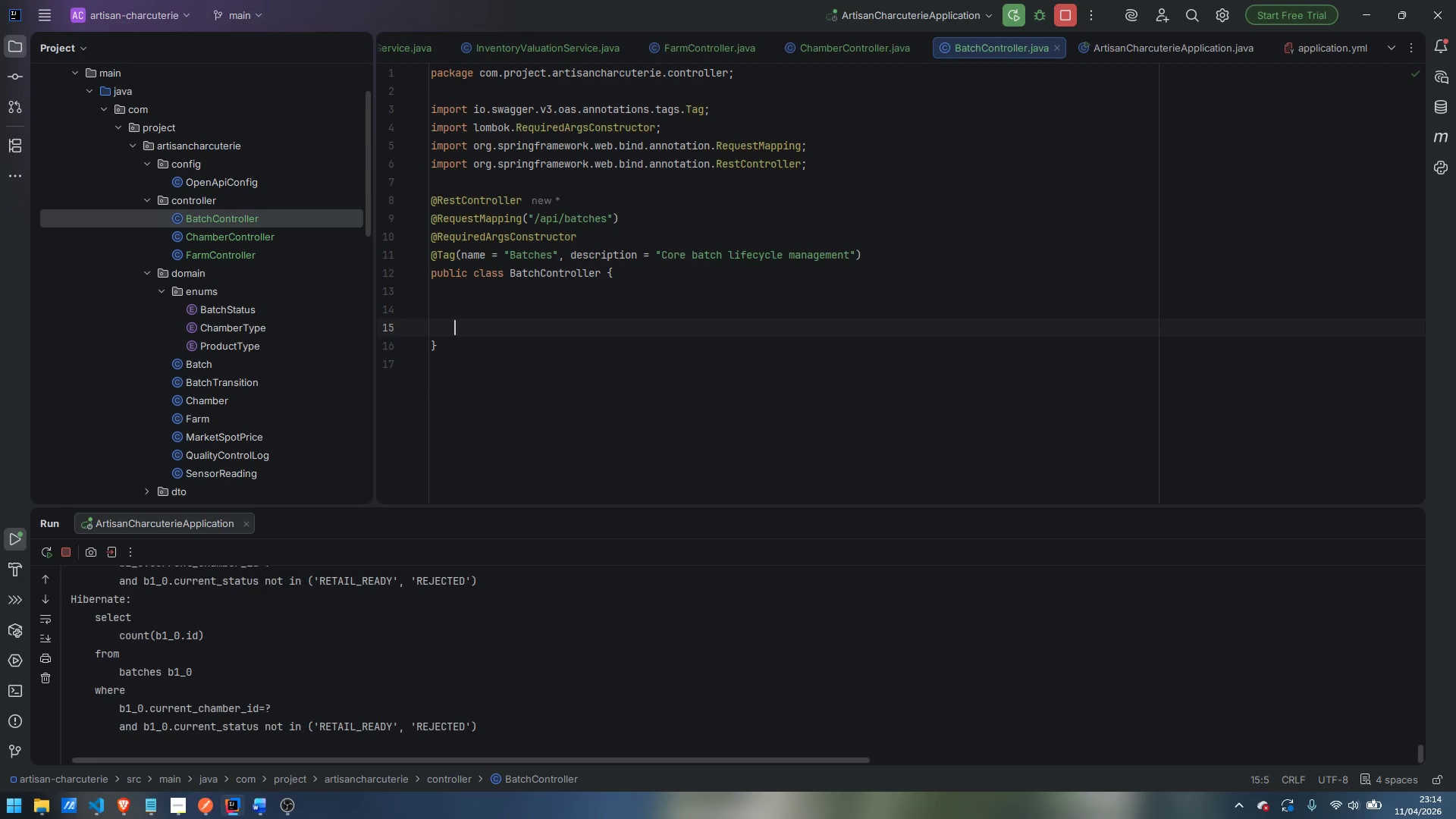 
key(ArrowUp)
 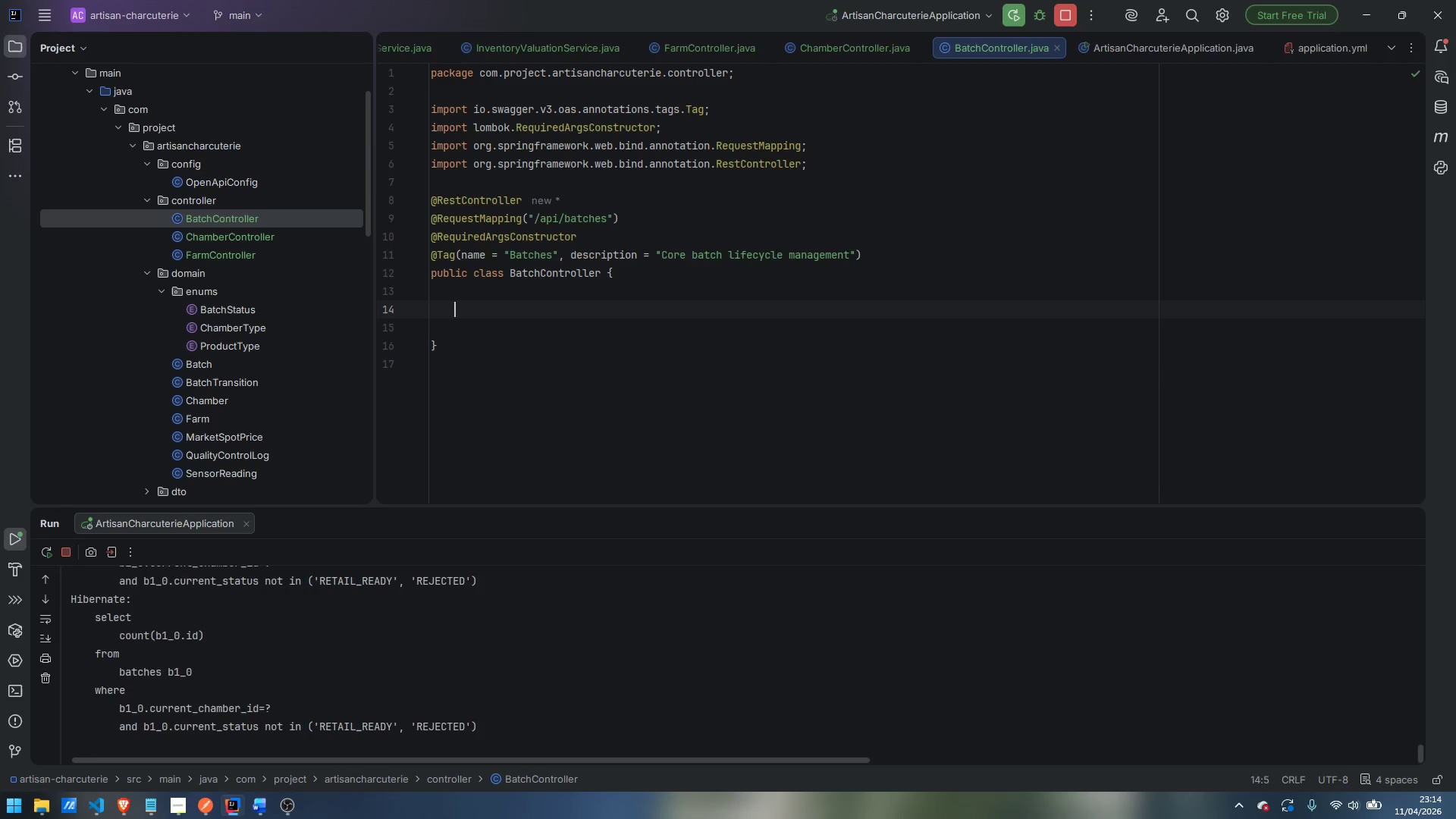 
type(private final BatchService)
 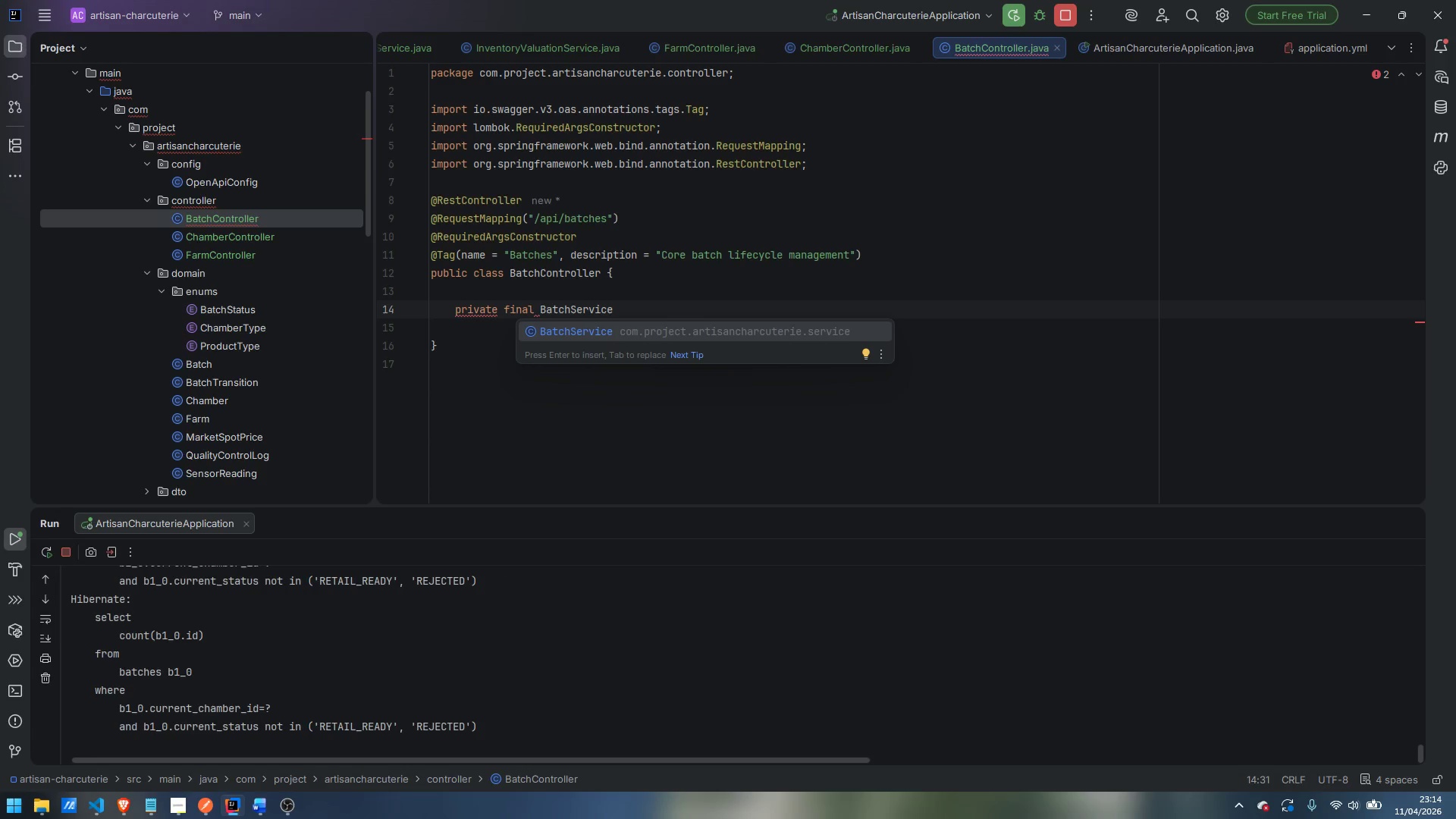 
key(Enter)
 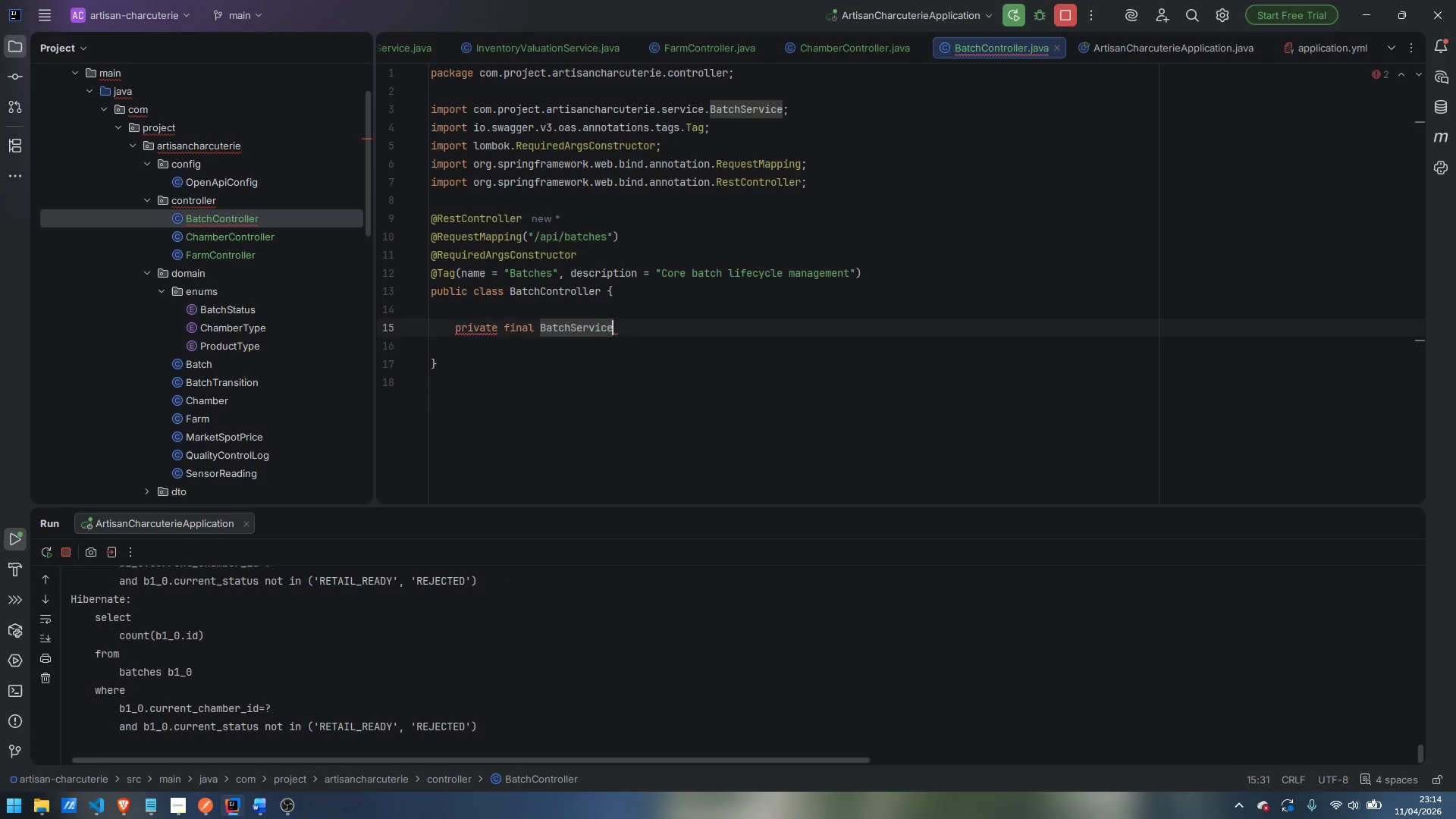 
type( batchService;)
 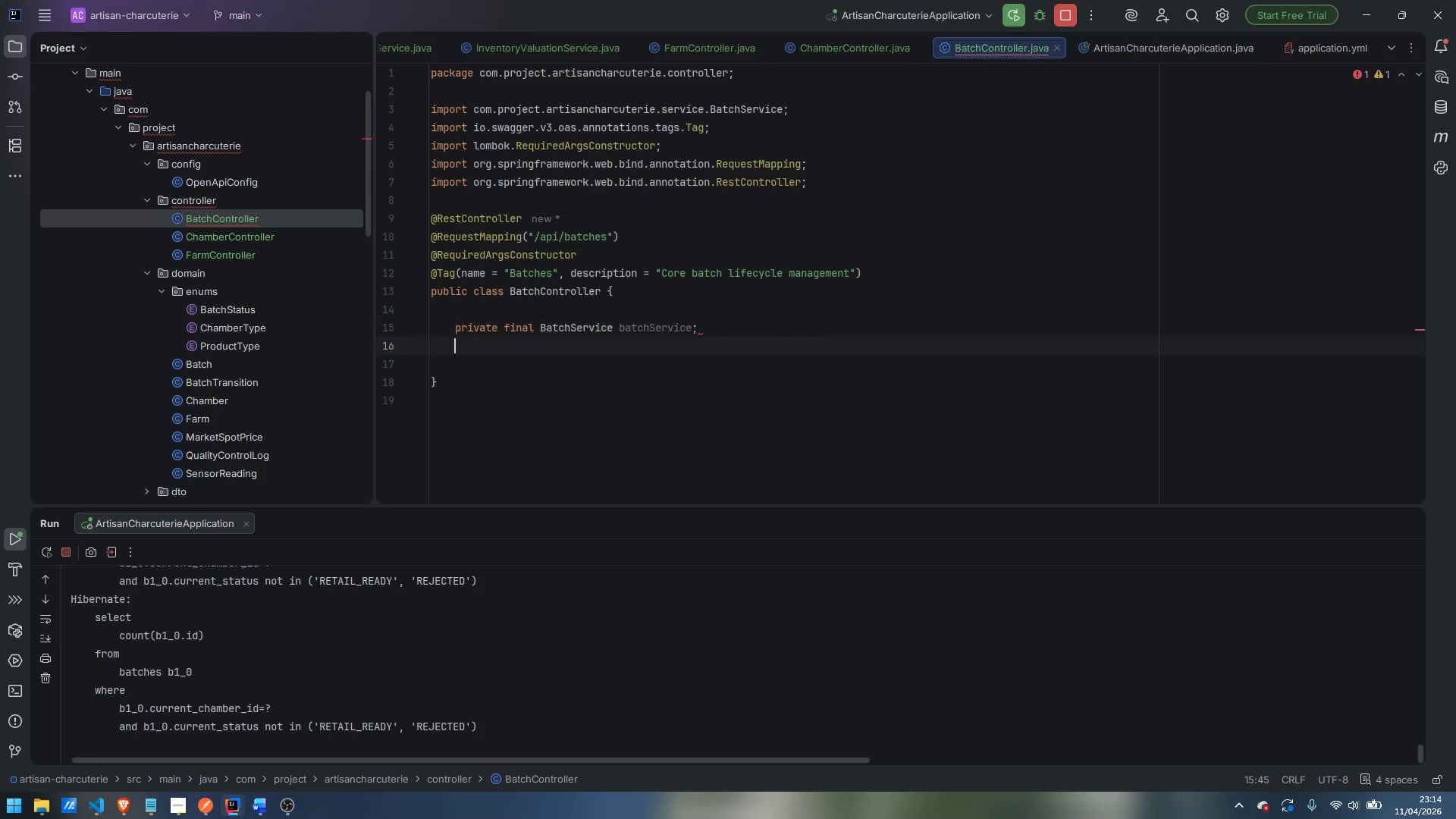 
key(Enter)
 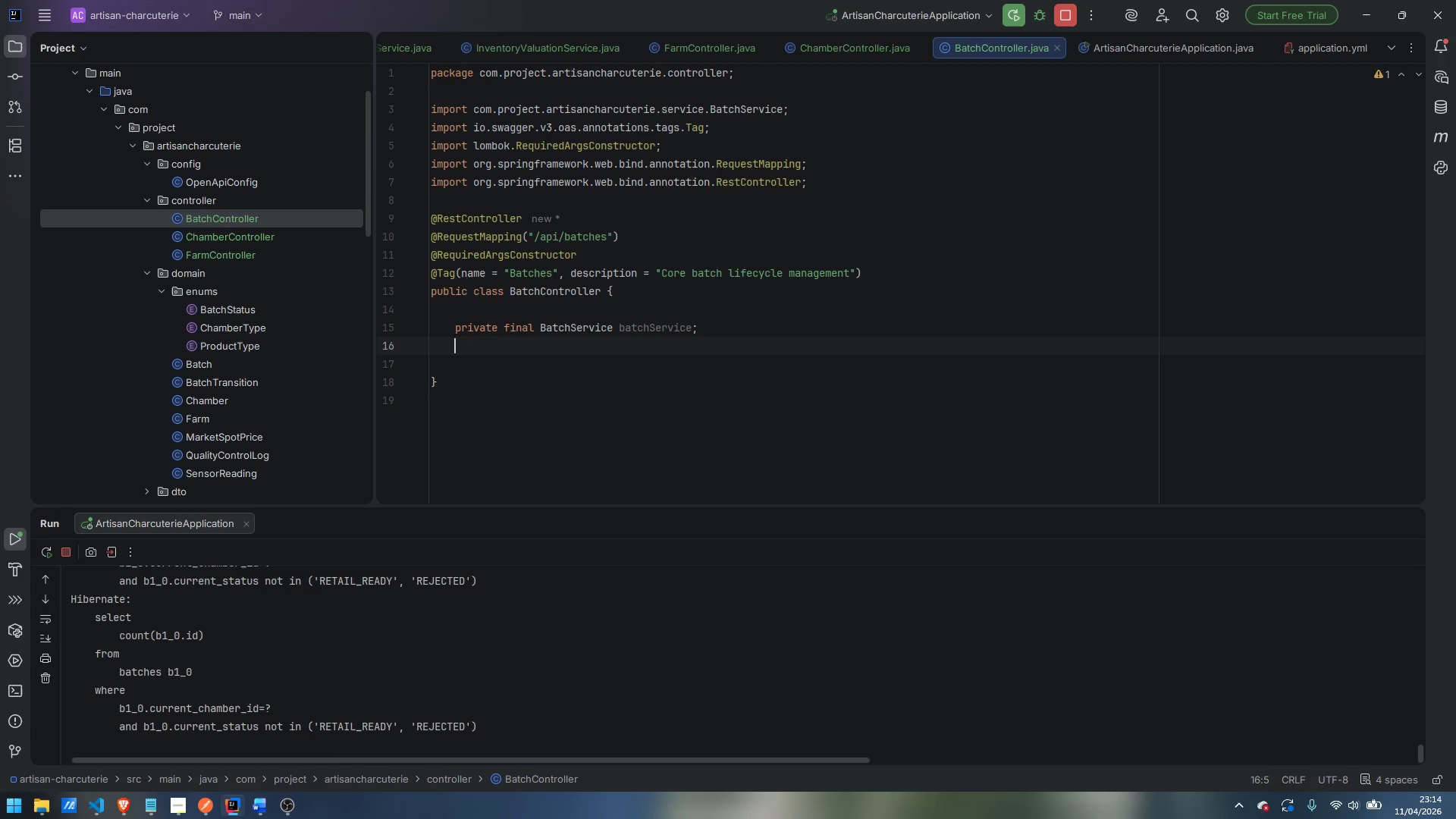 
type(private fina;l )
key(Backspace)
key(Backspace)
type( ChamberTrans)
 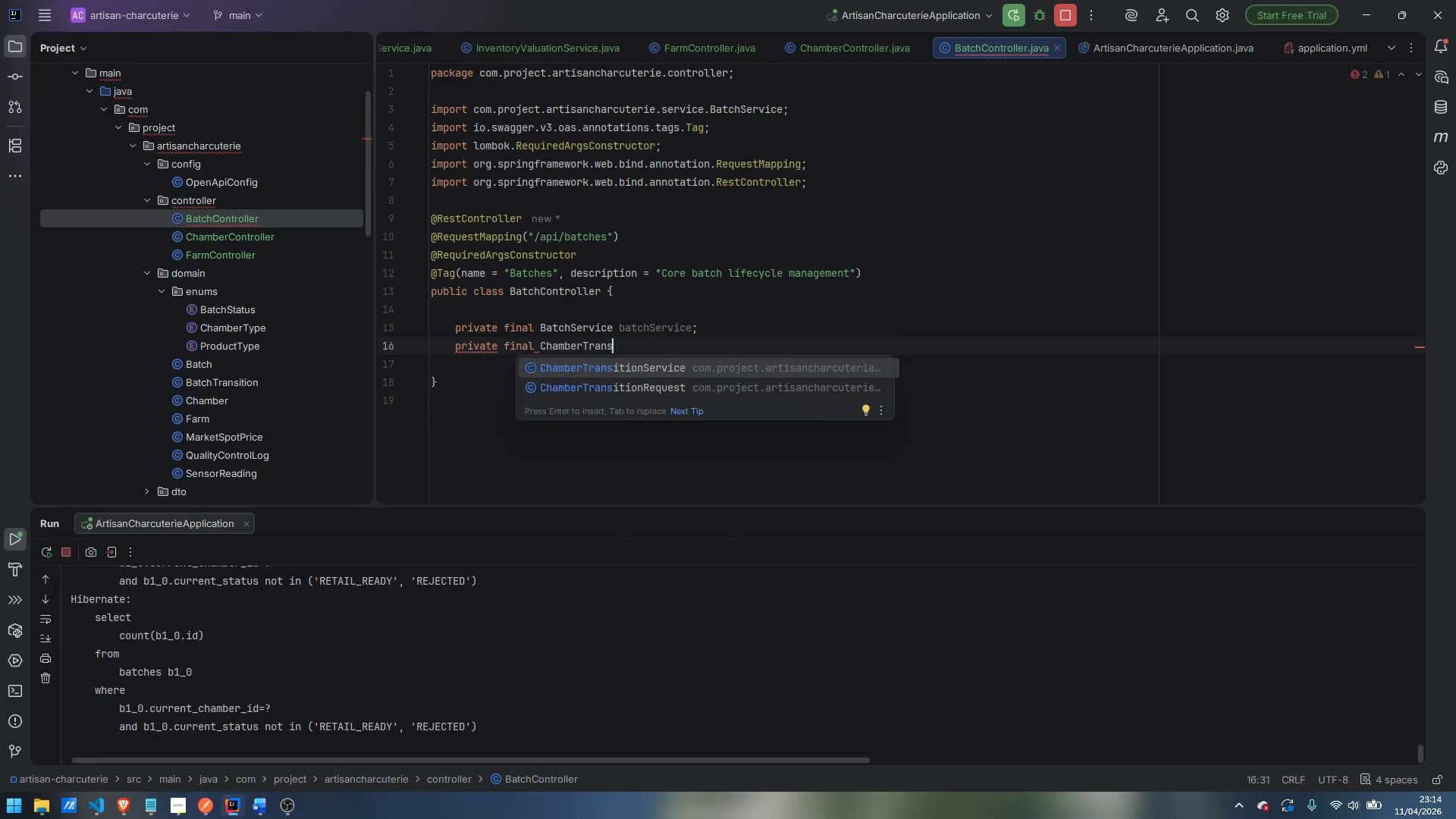 
key(Enter)
 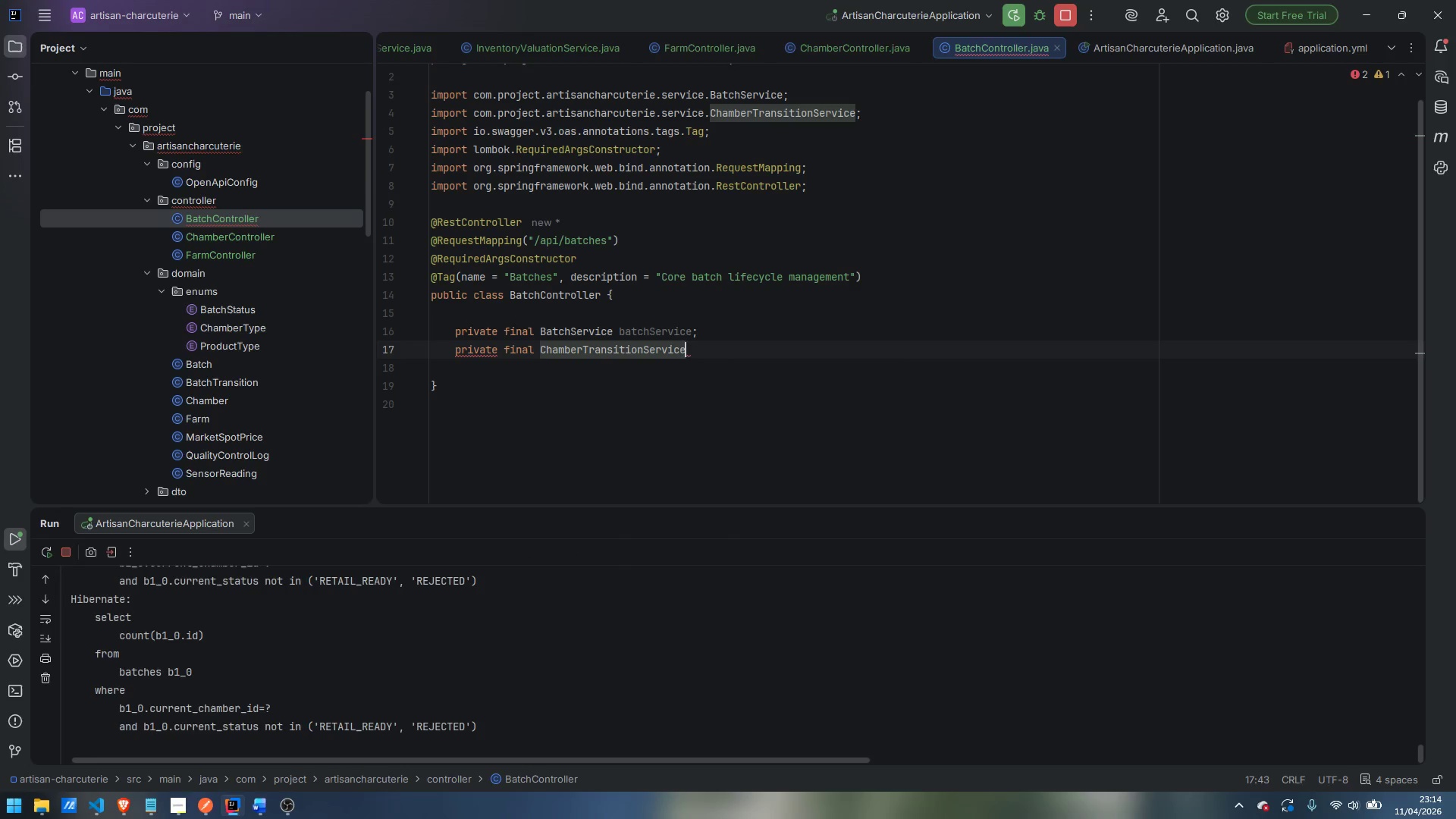 
type( transitionService;)
 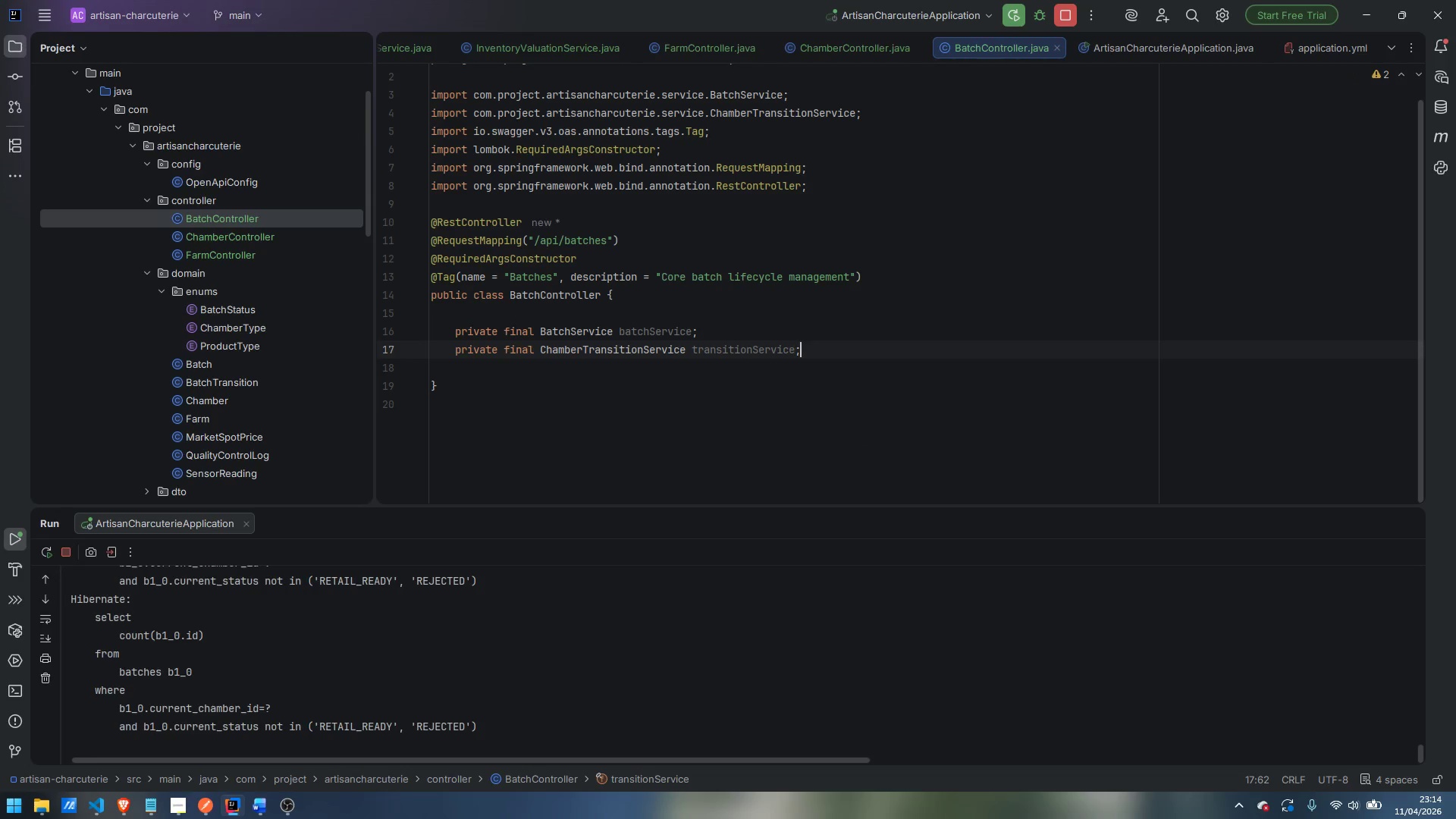 
key(Enter)
 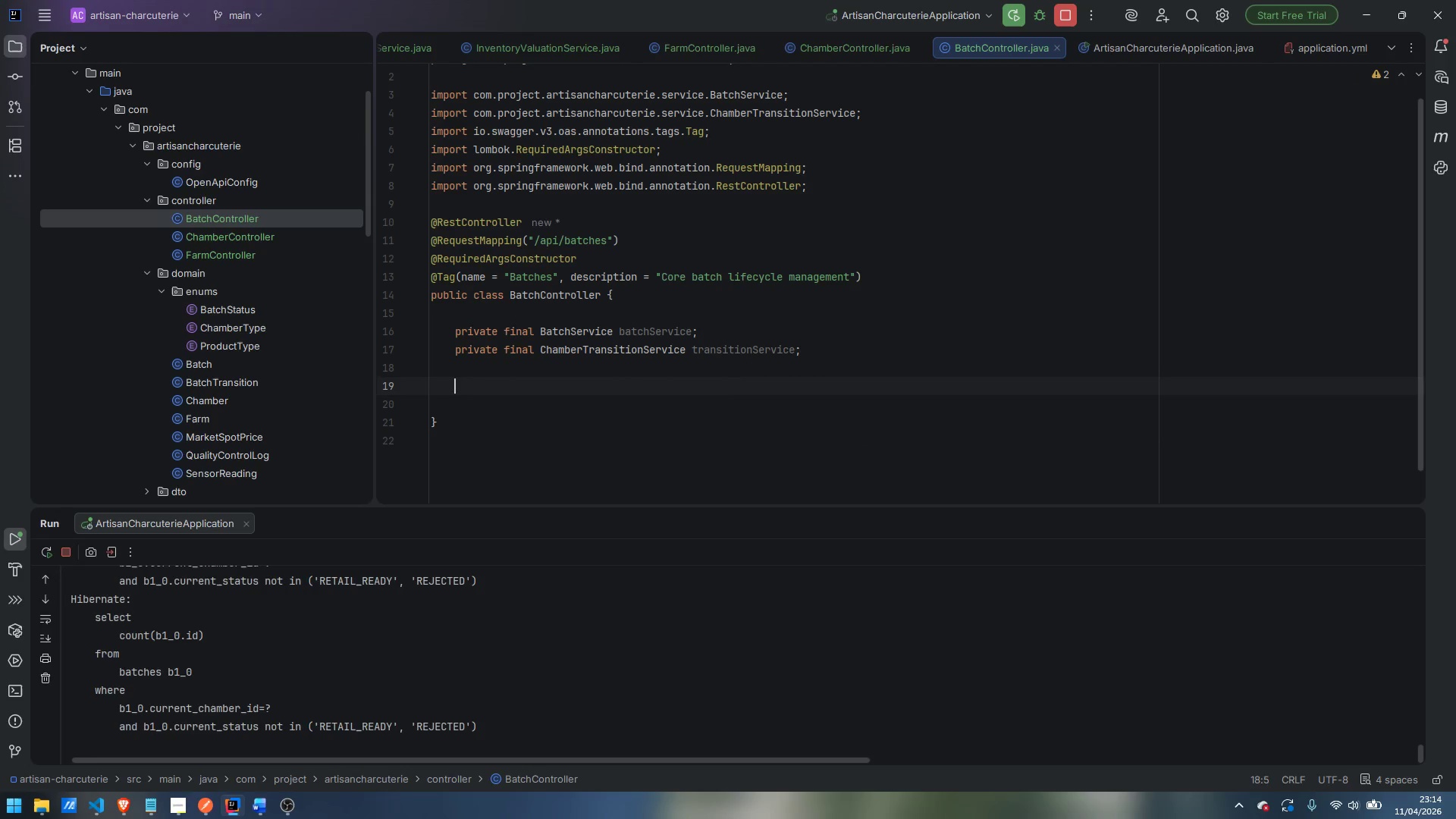 
key(Enter)
 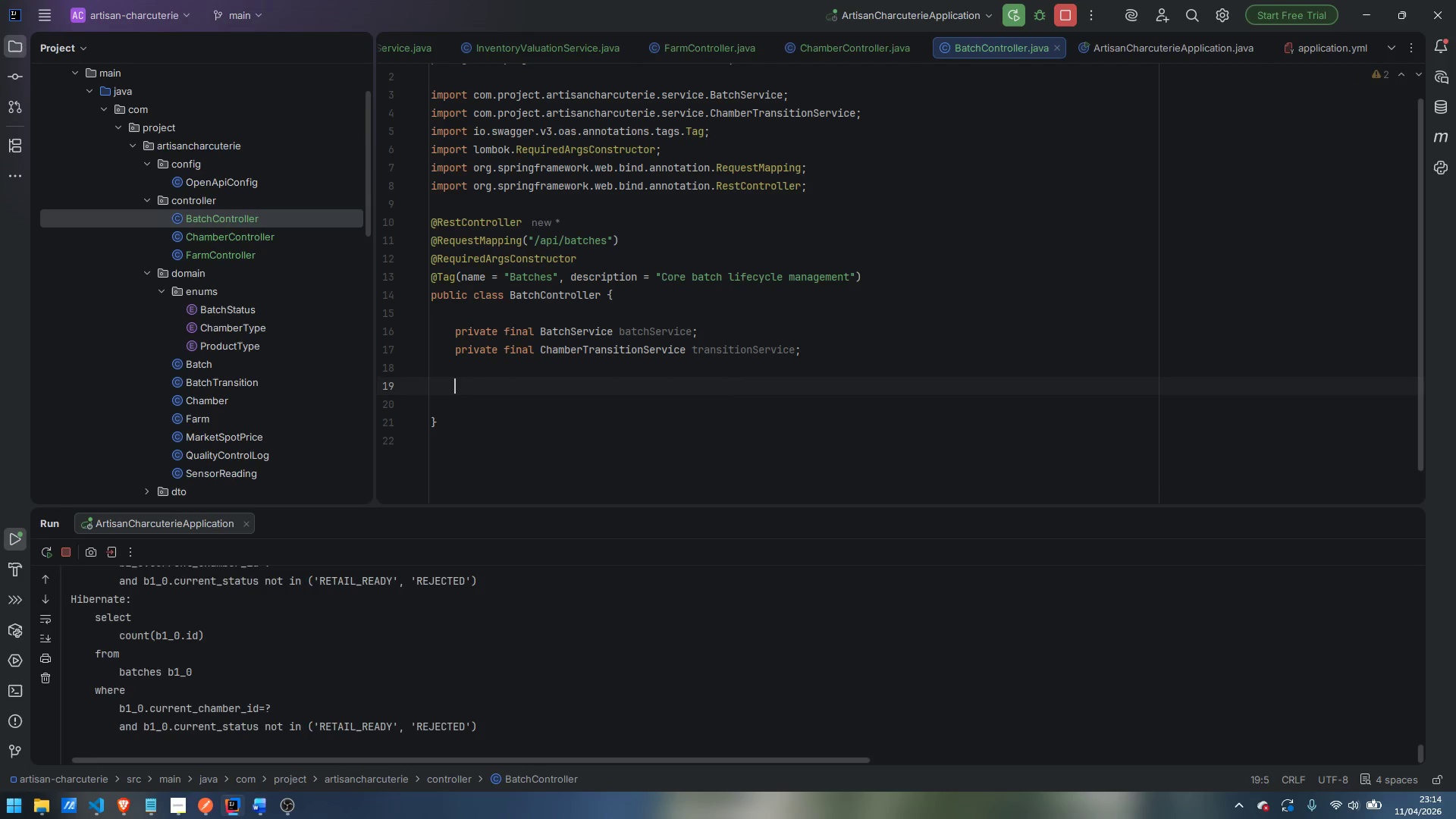 
type(@GetMap)
 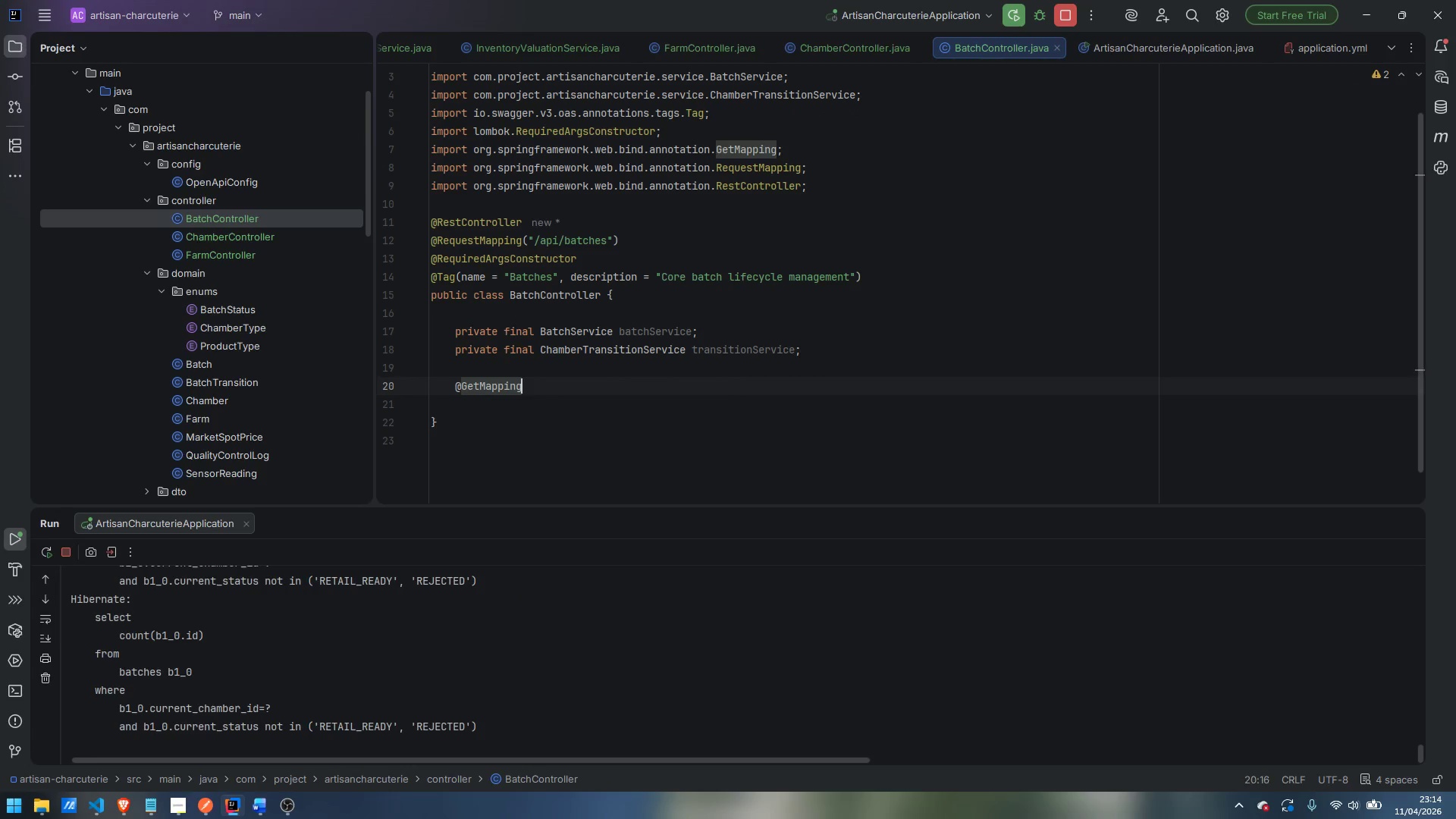 
 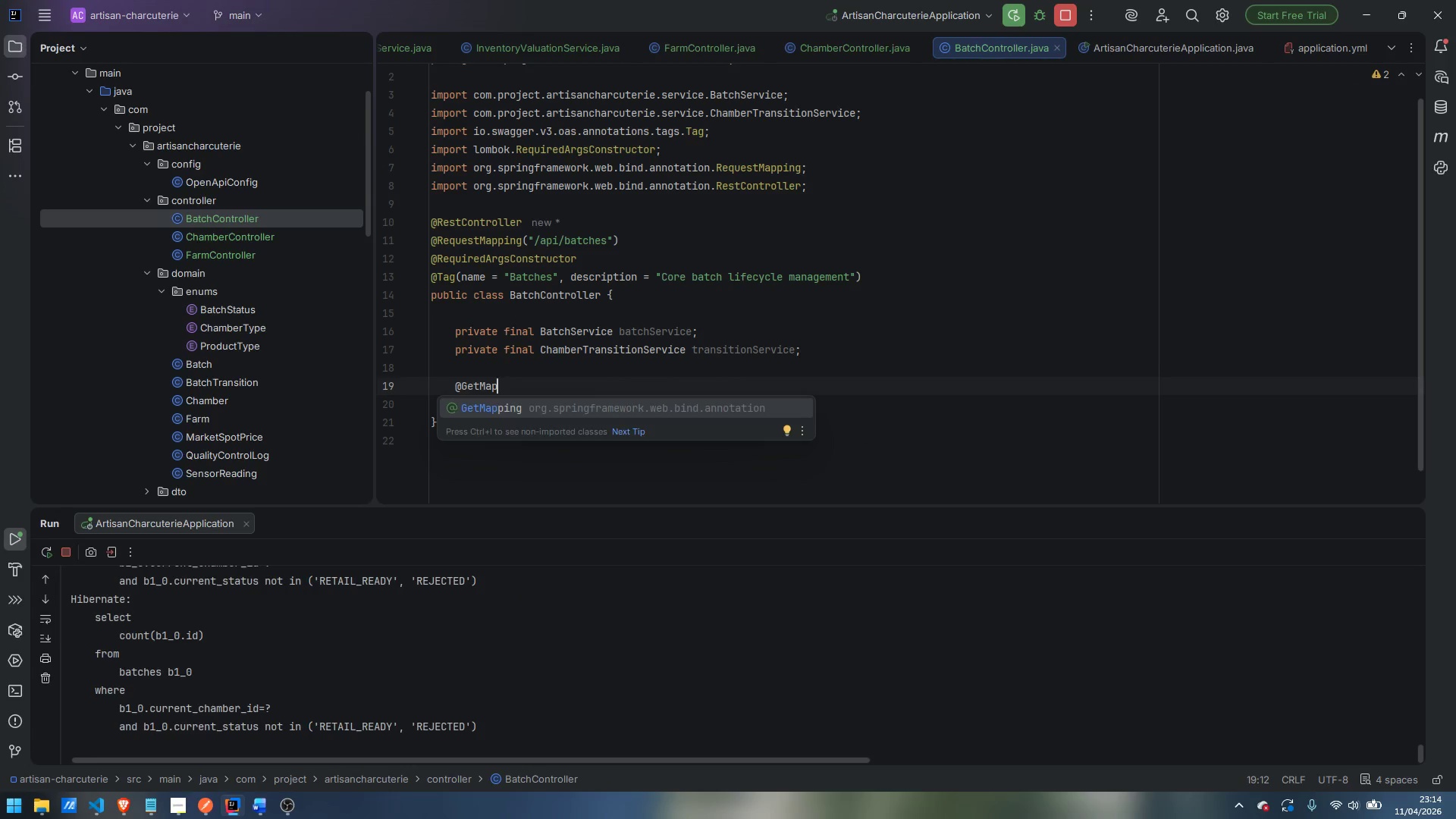 
key(Enter)
 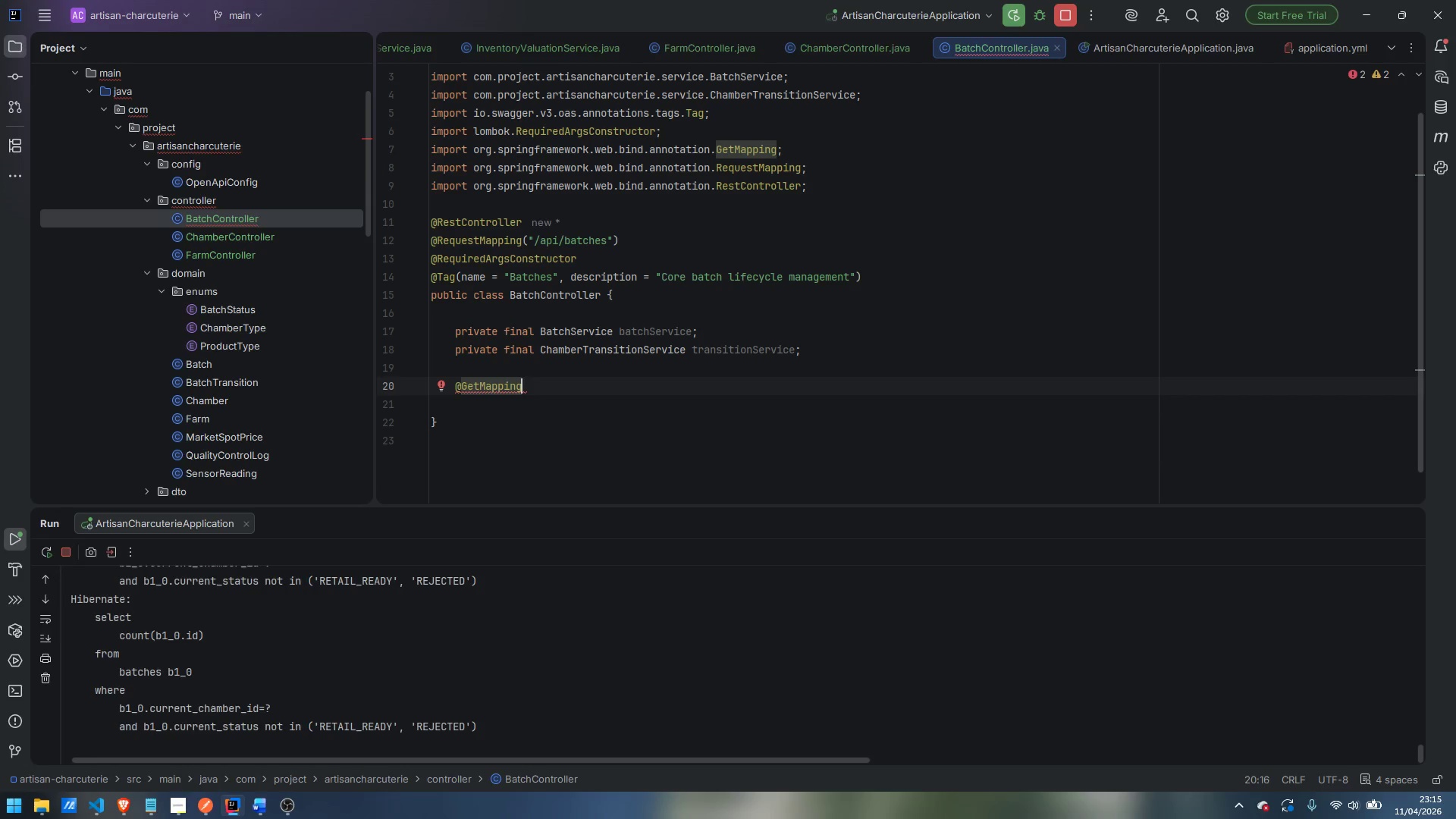 
wait(7.95)
 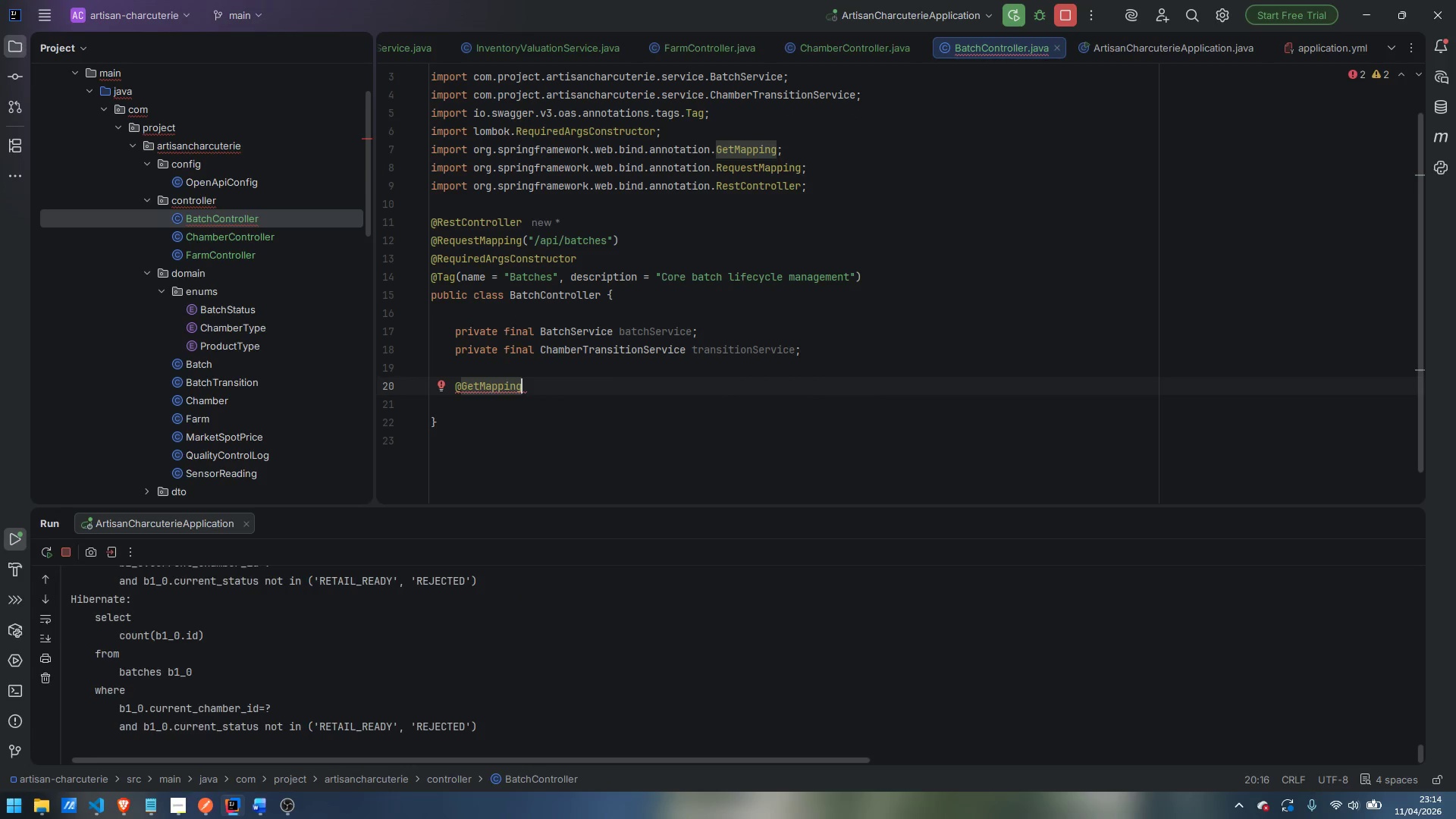 
key(Enter)
 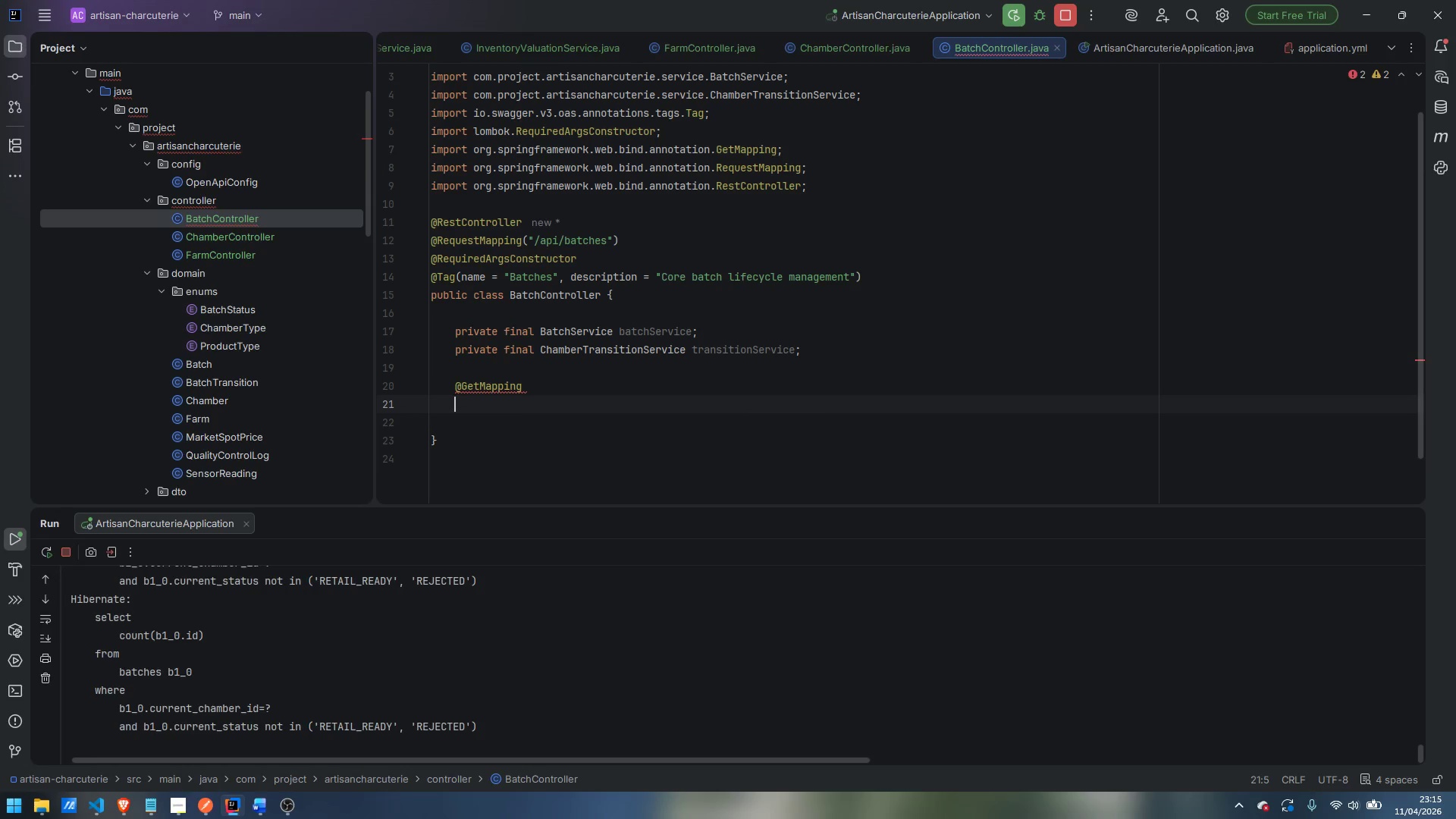 
type(@Operation)
 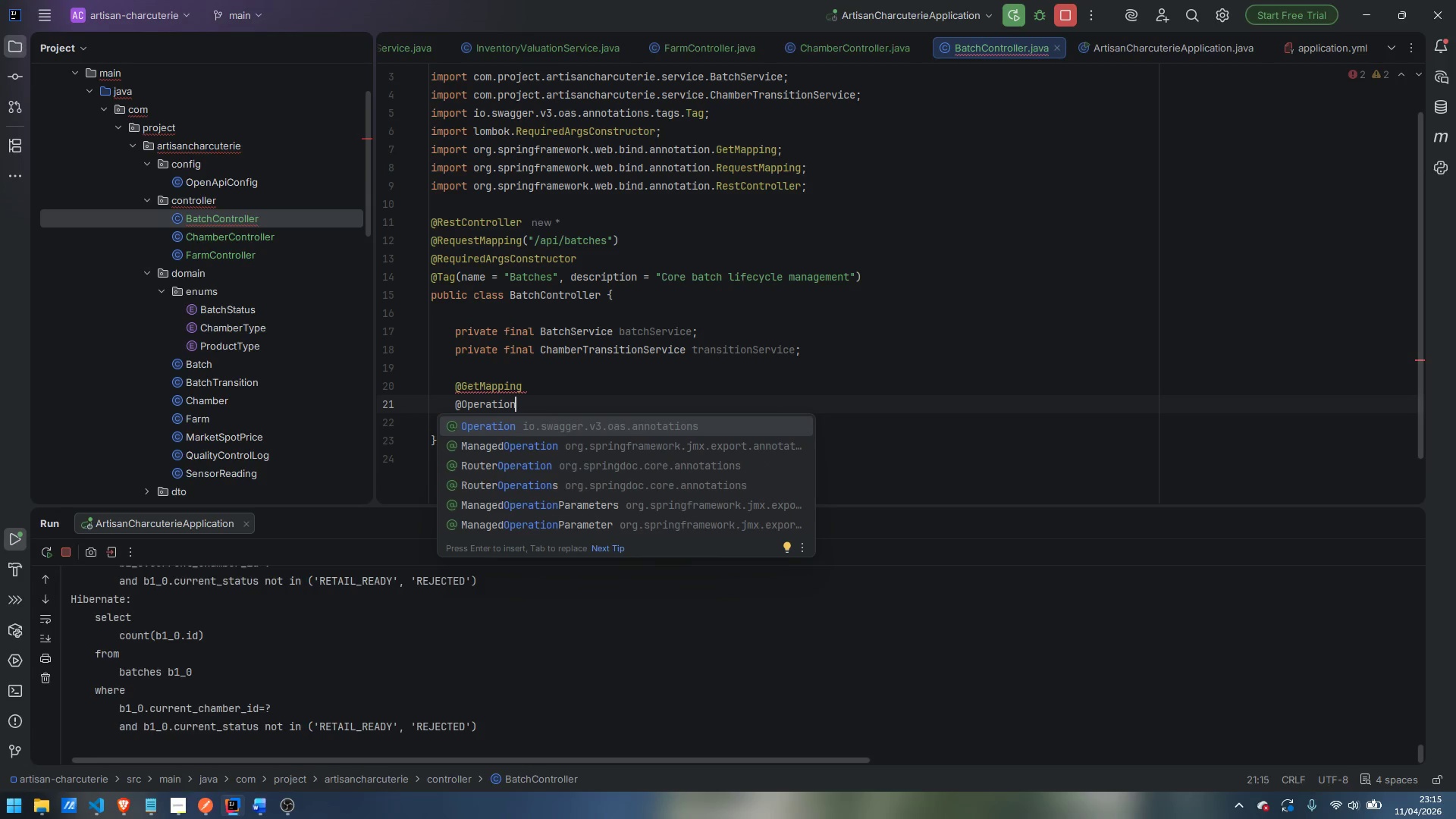 
key(Enter)
 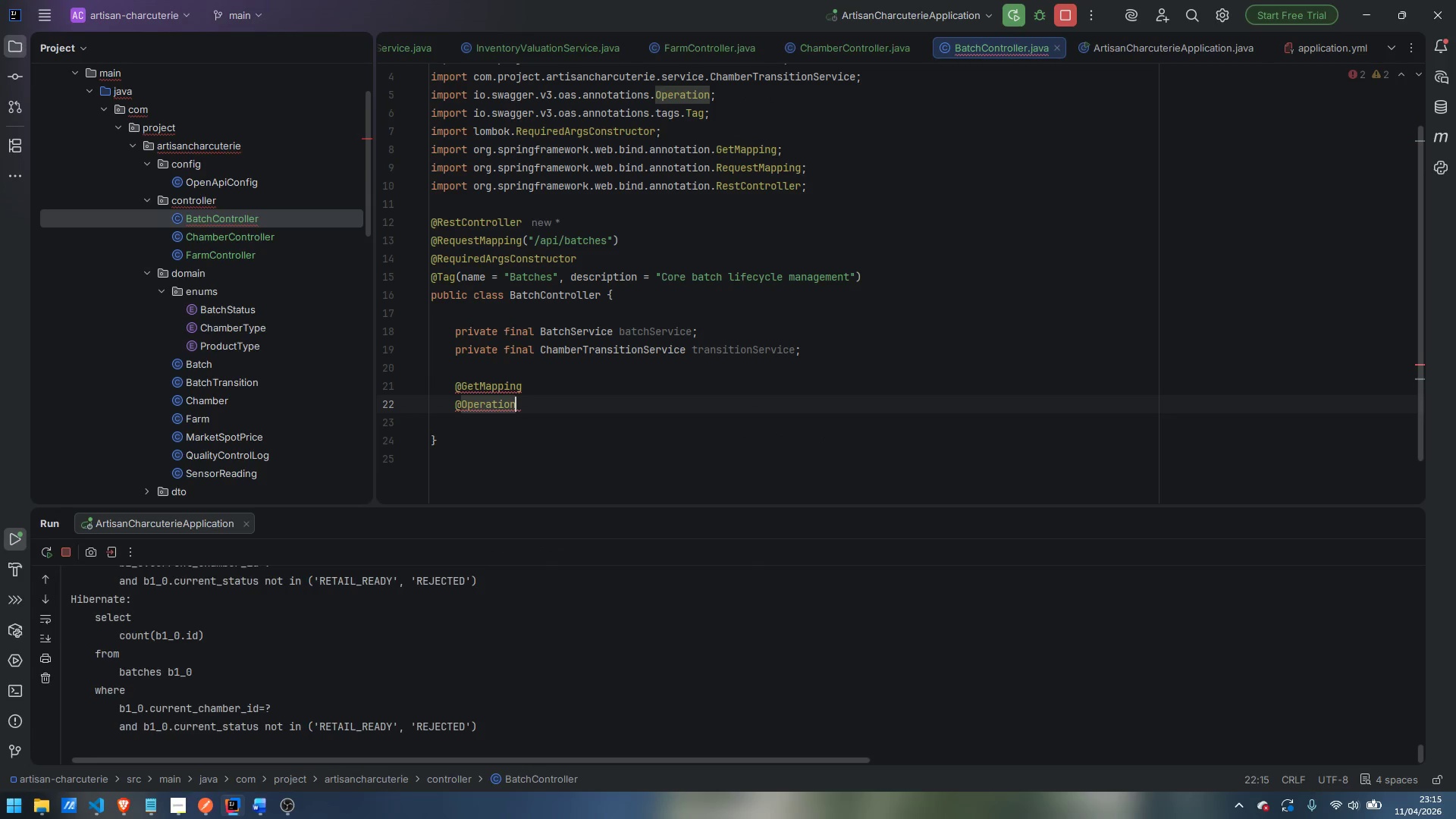 
type((desc)
 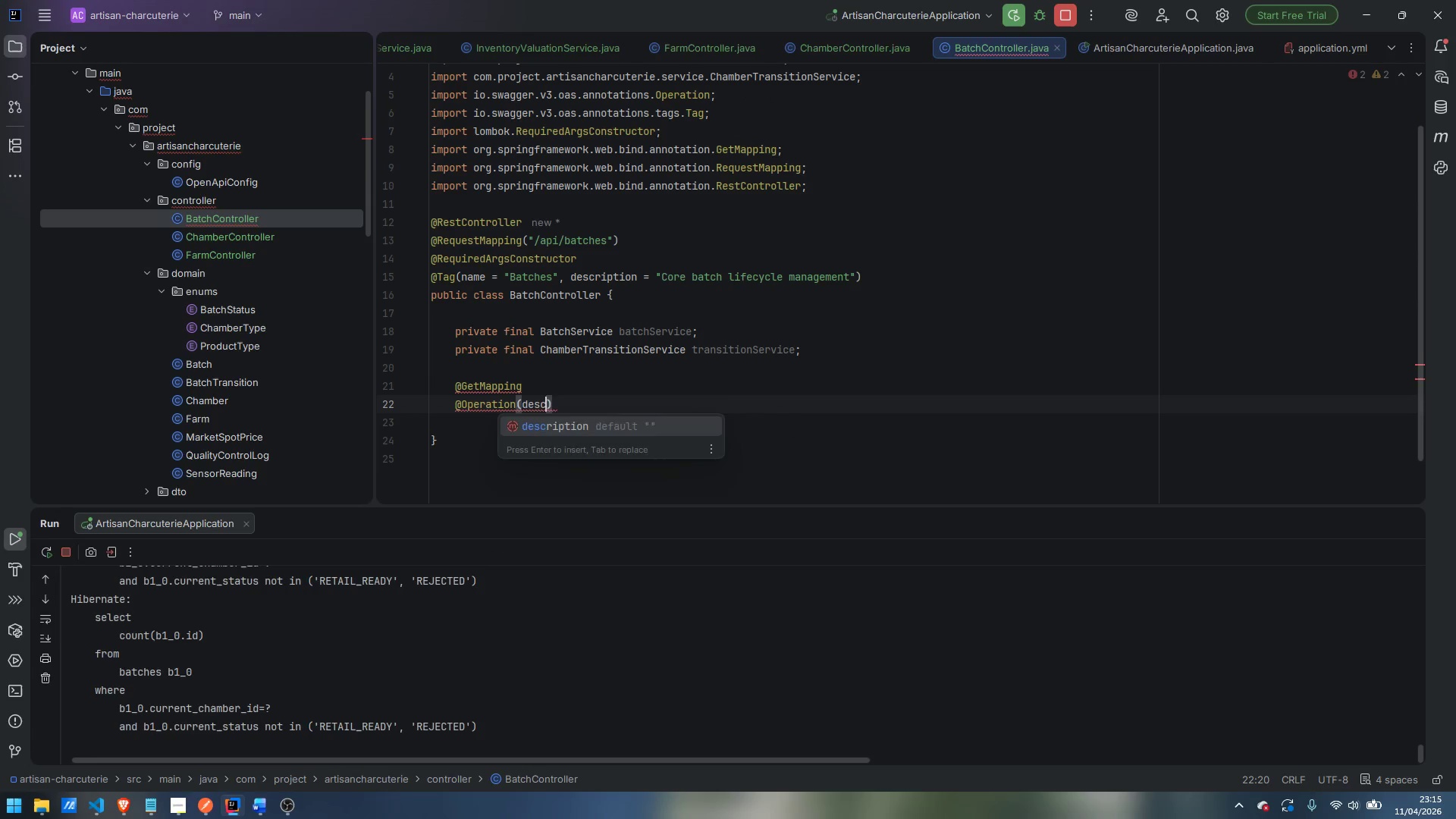 
key(Control+ControlLeft)
 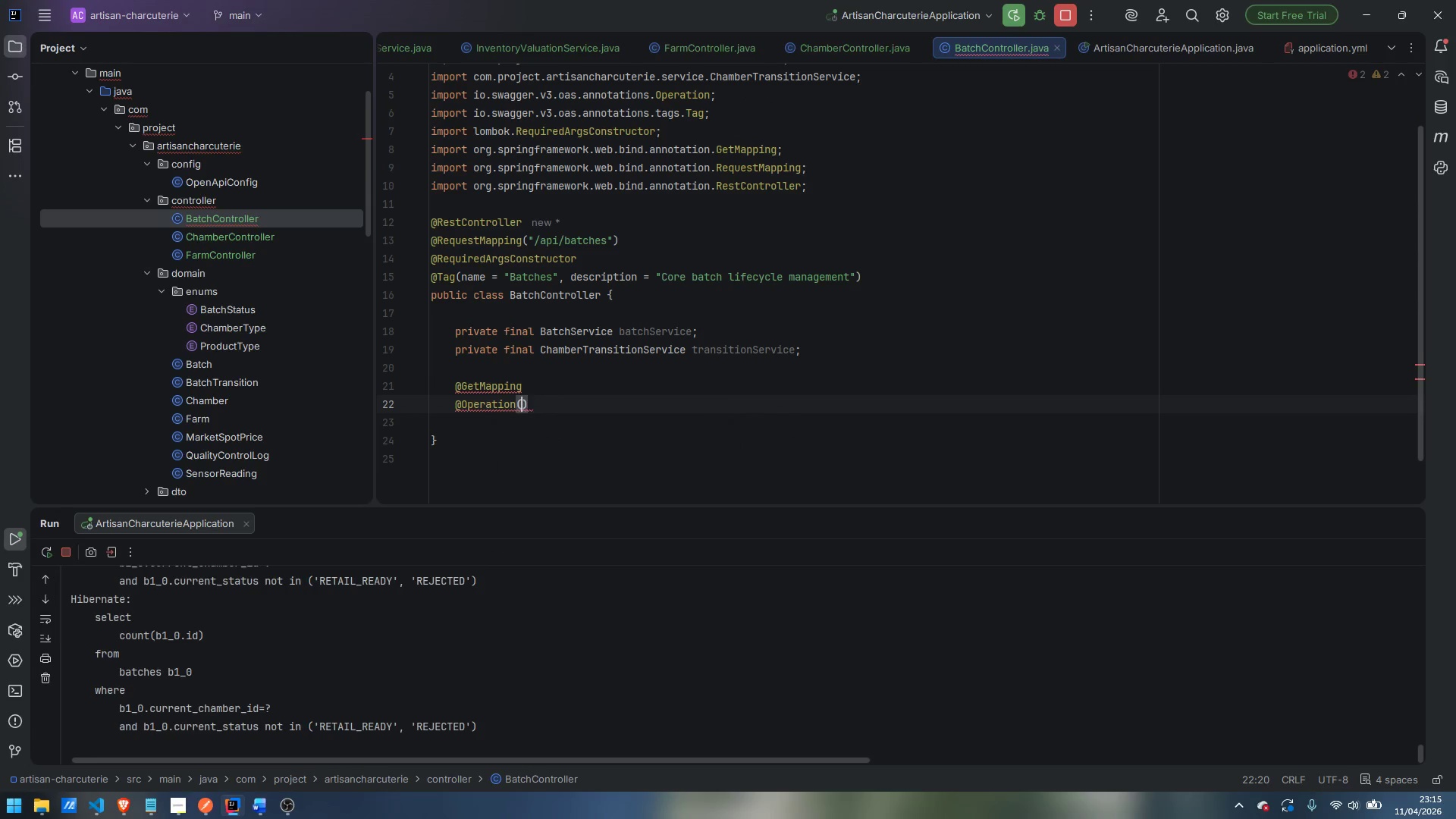 
key(Control+Backspace)
 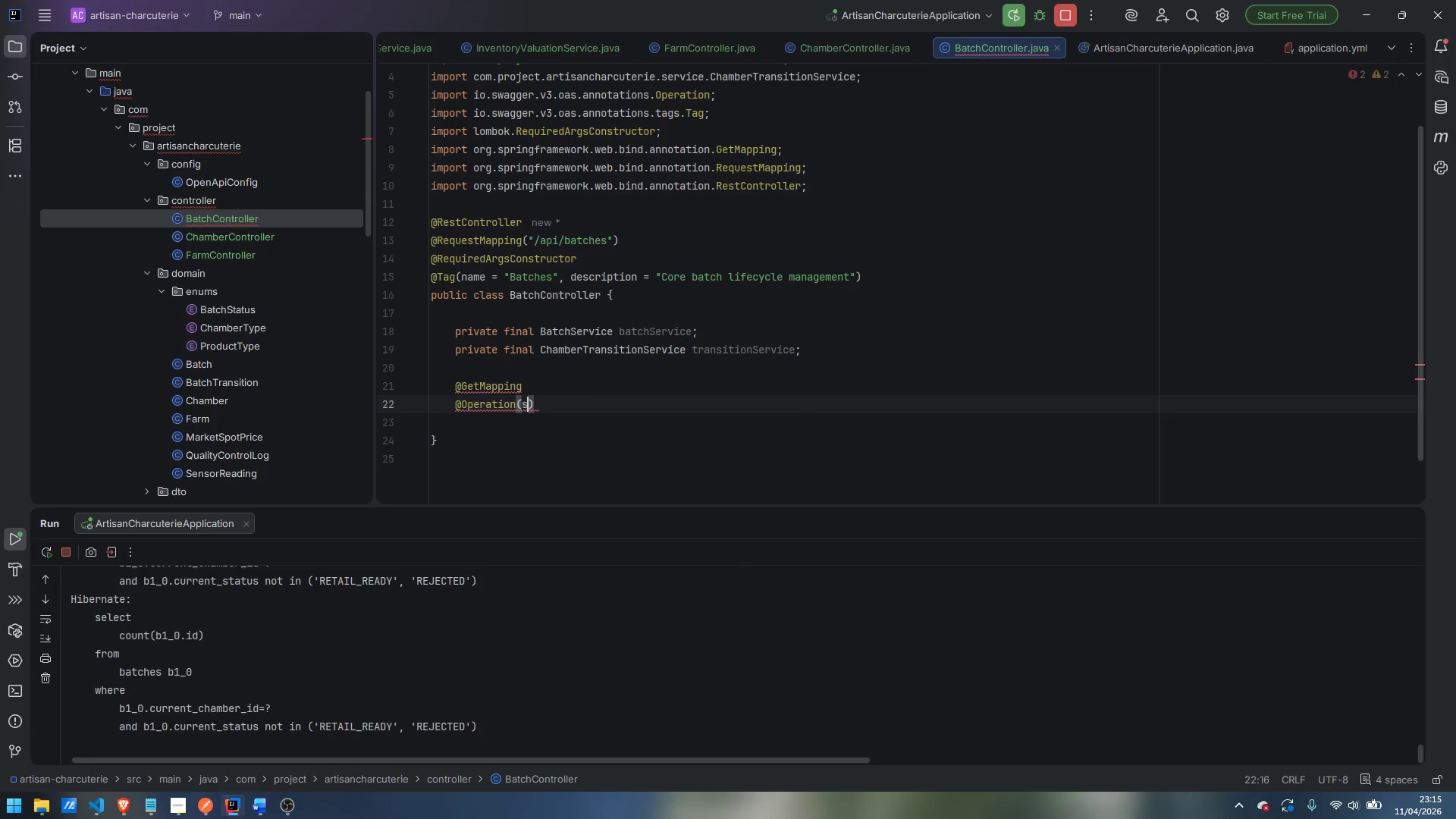 
type(summar)
 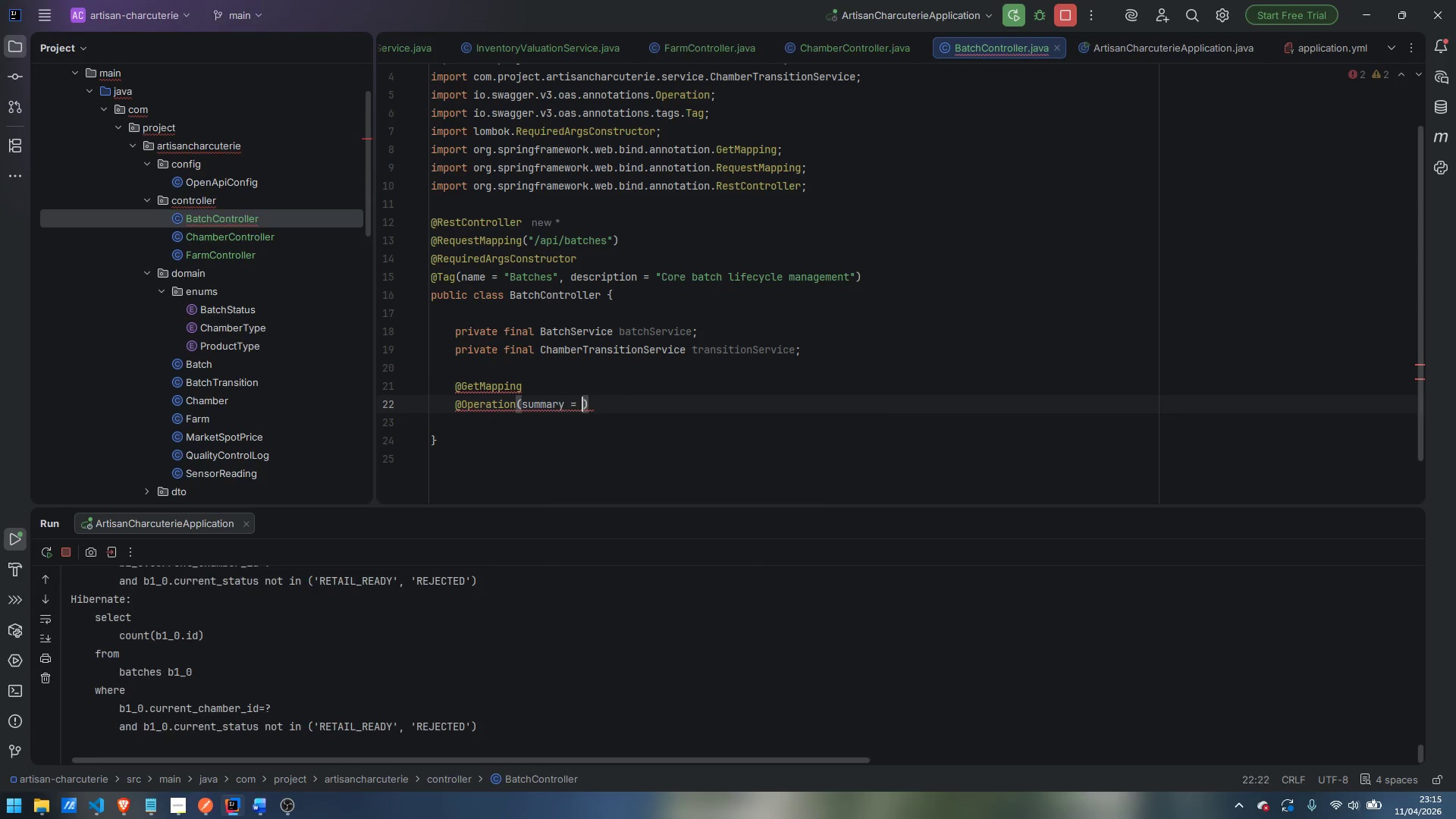 
key(Enter)
 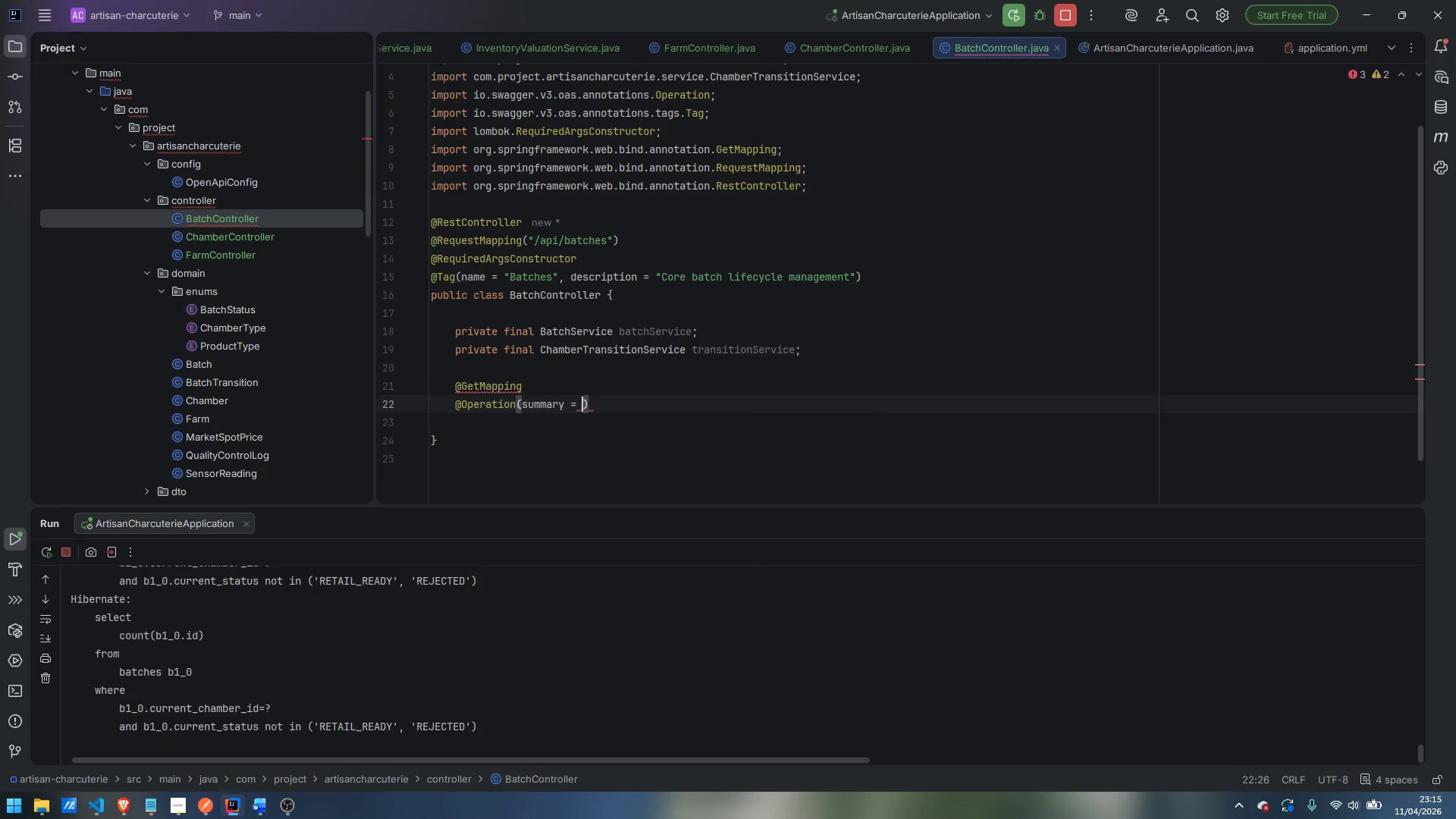 
type("List all batches)
 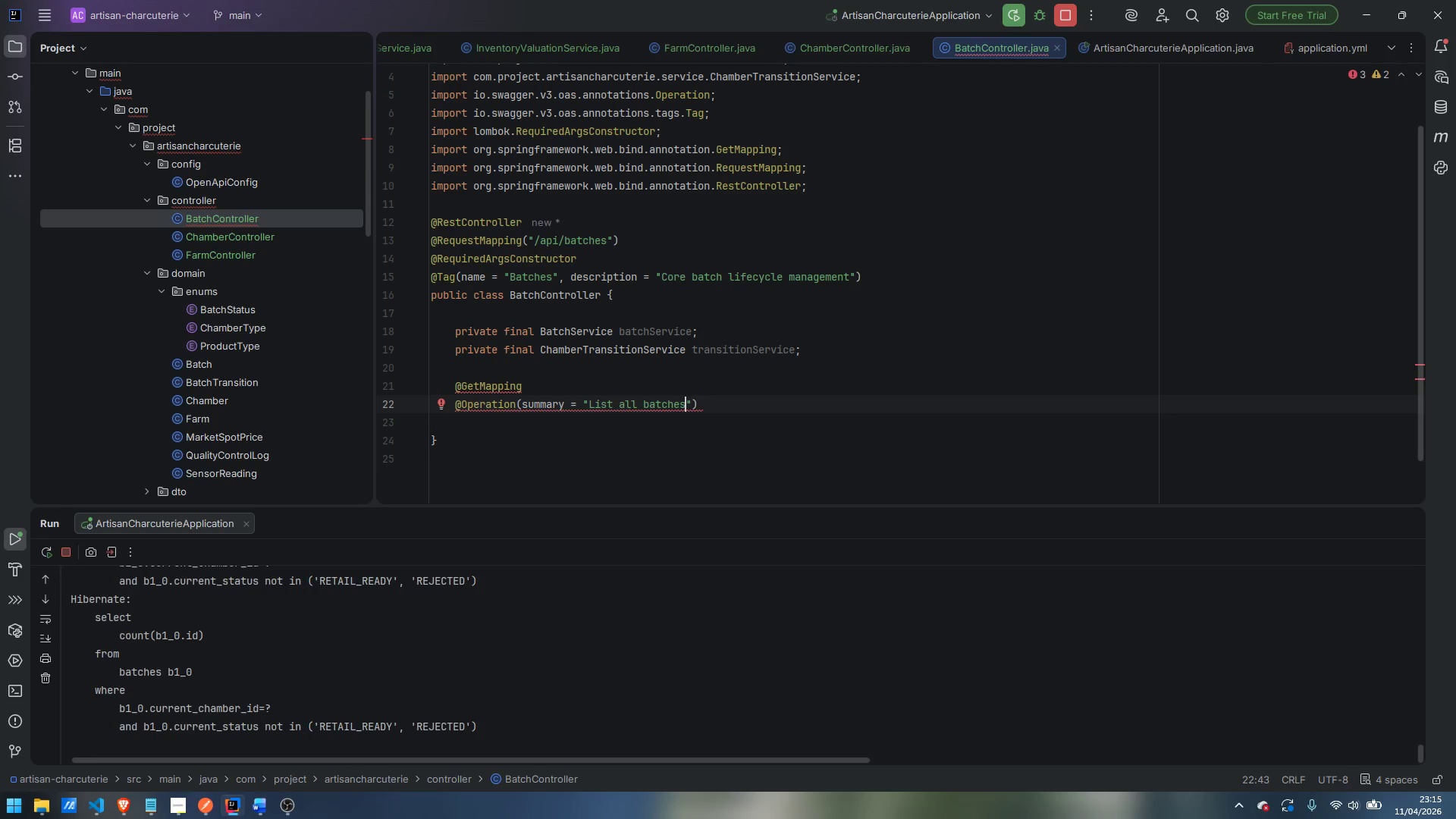 
key(ArrowRight)
 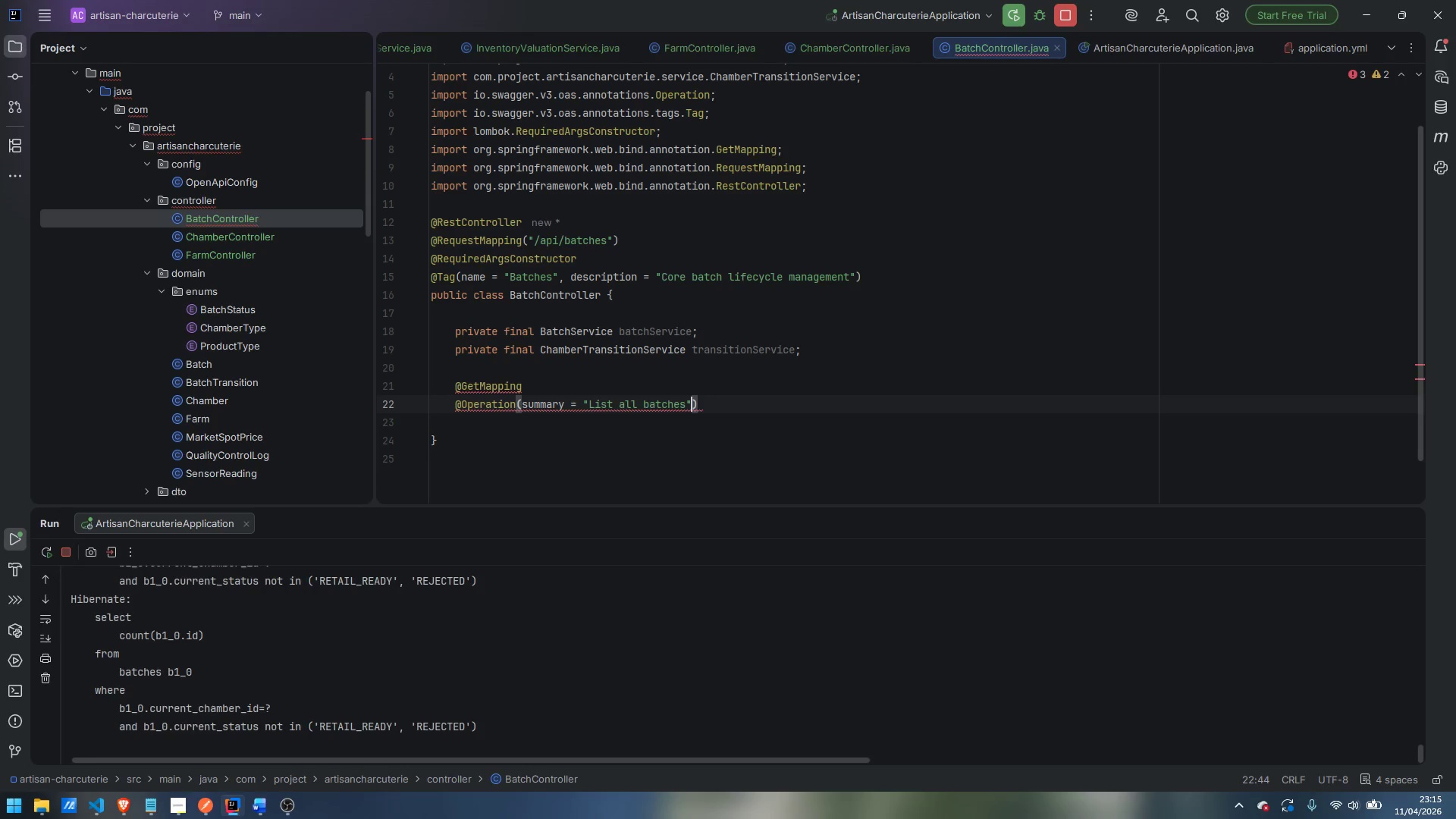 
key(Comma)
 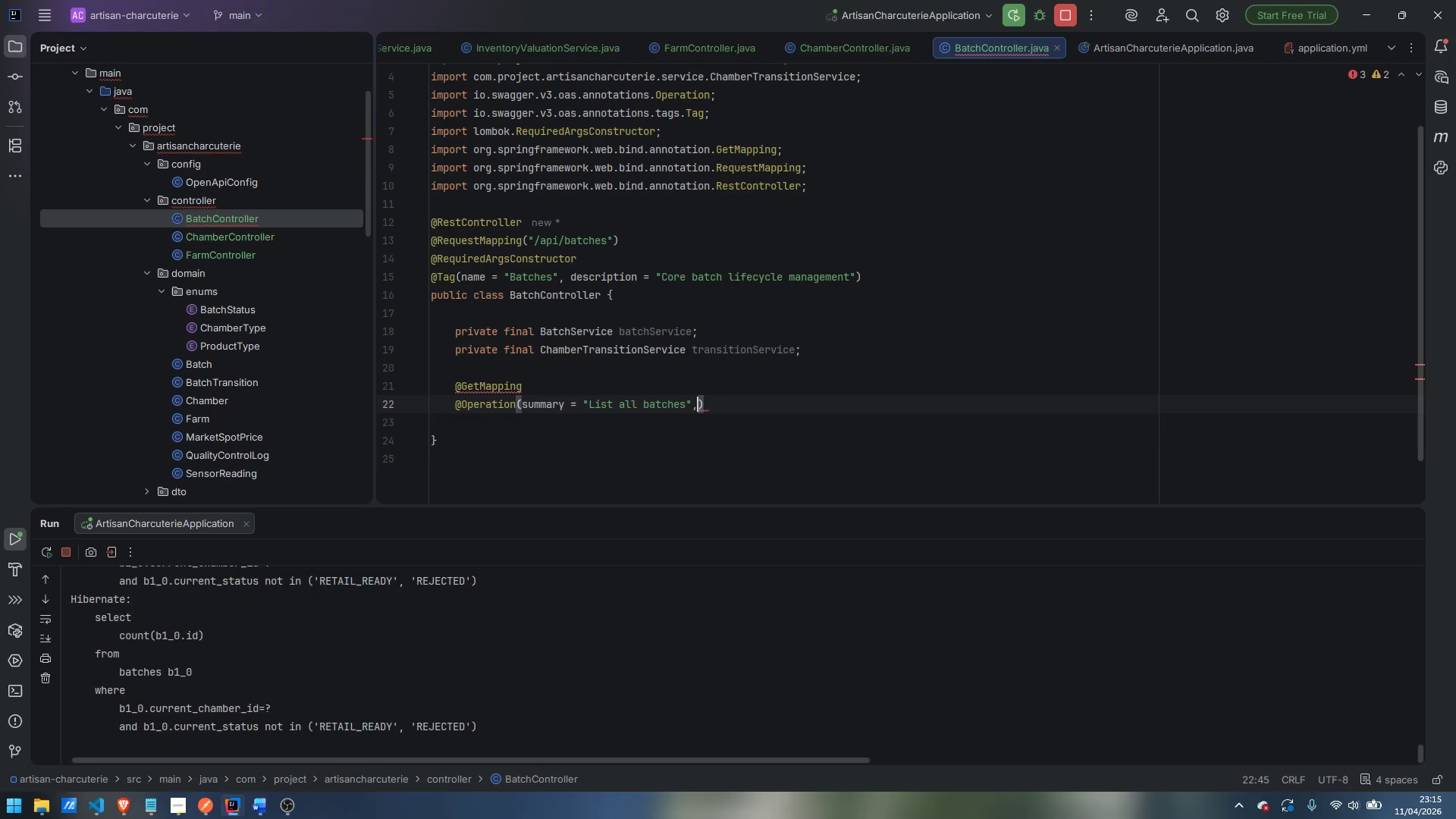 
key(Enter)
 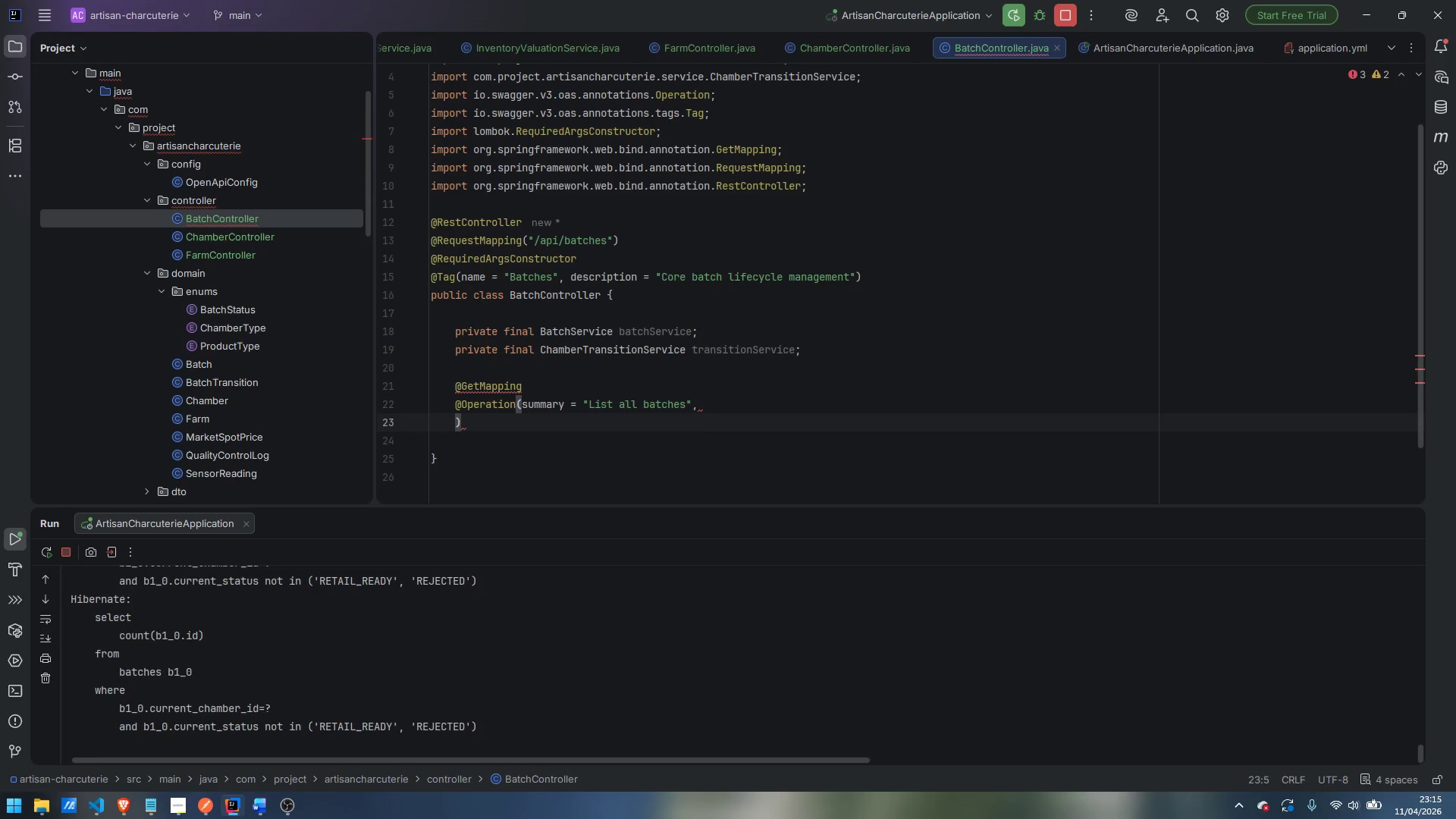 
key(Control+Z)
 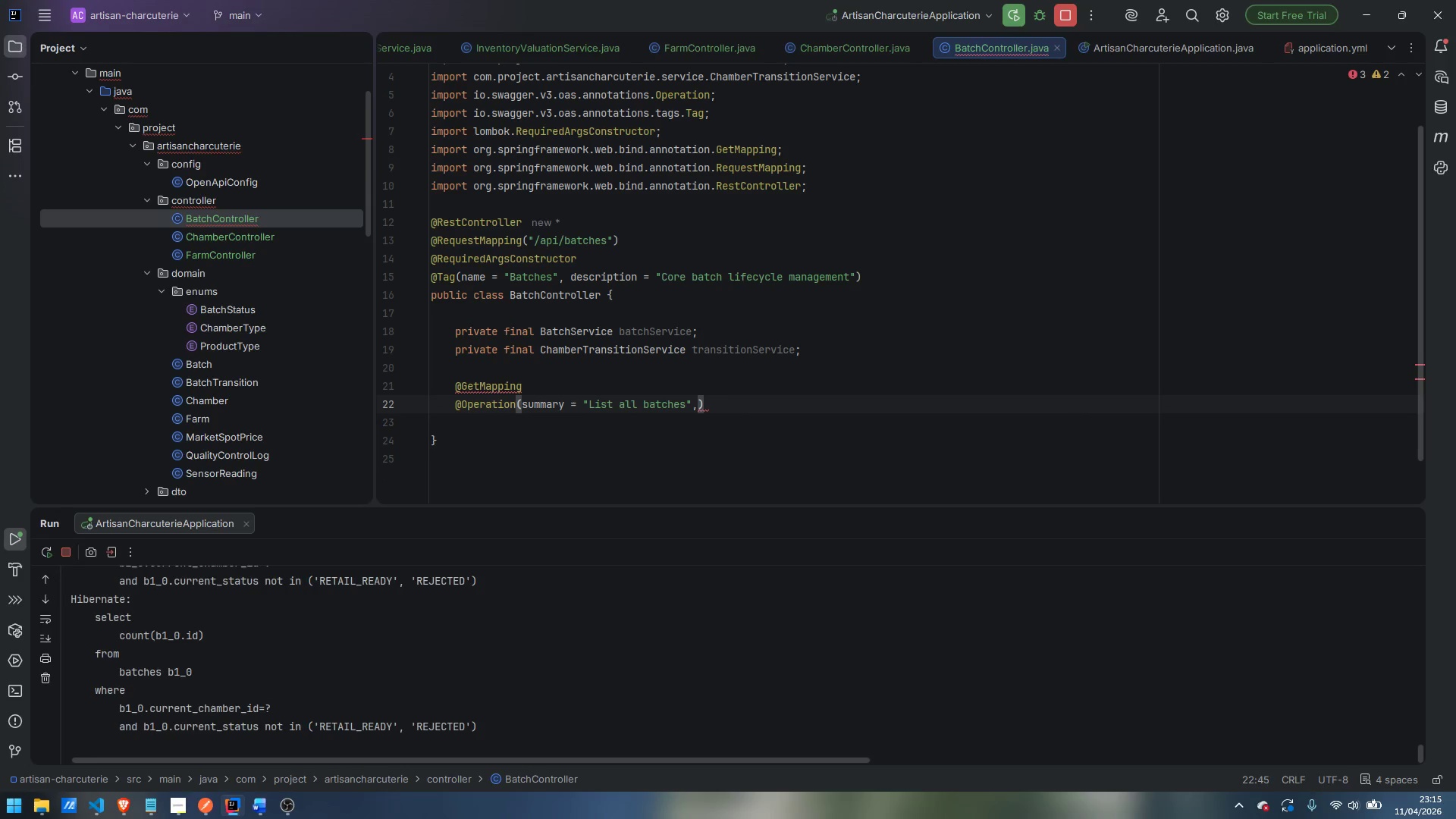 
key(Space)
 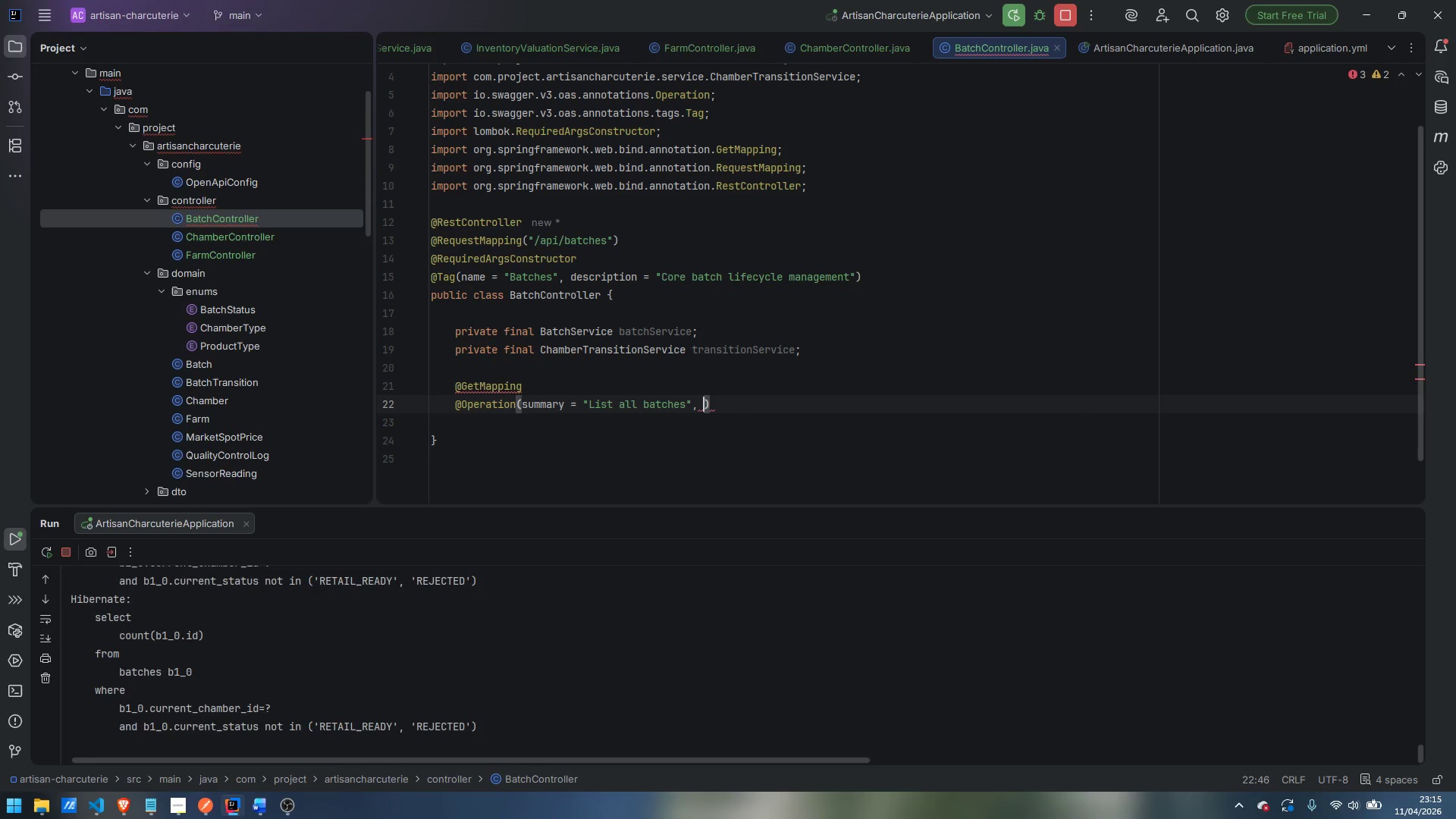 
key(ArrowLeft)
 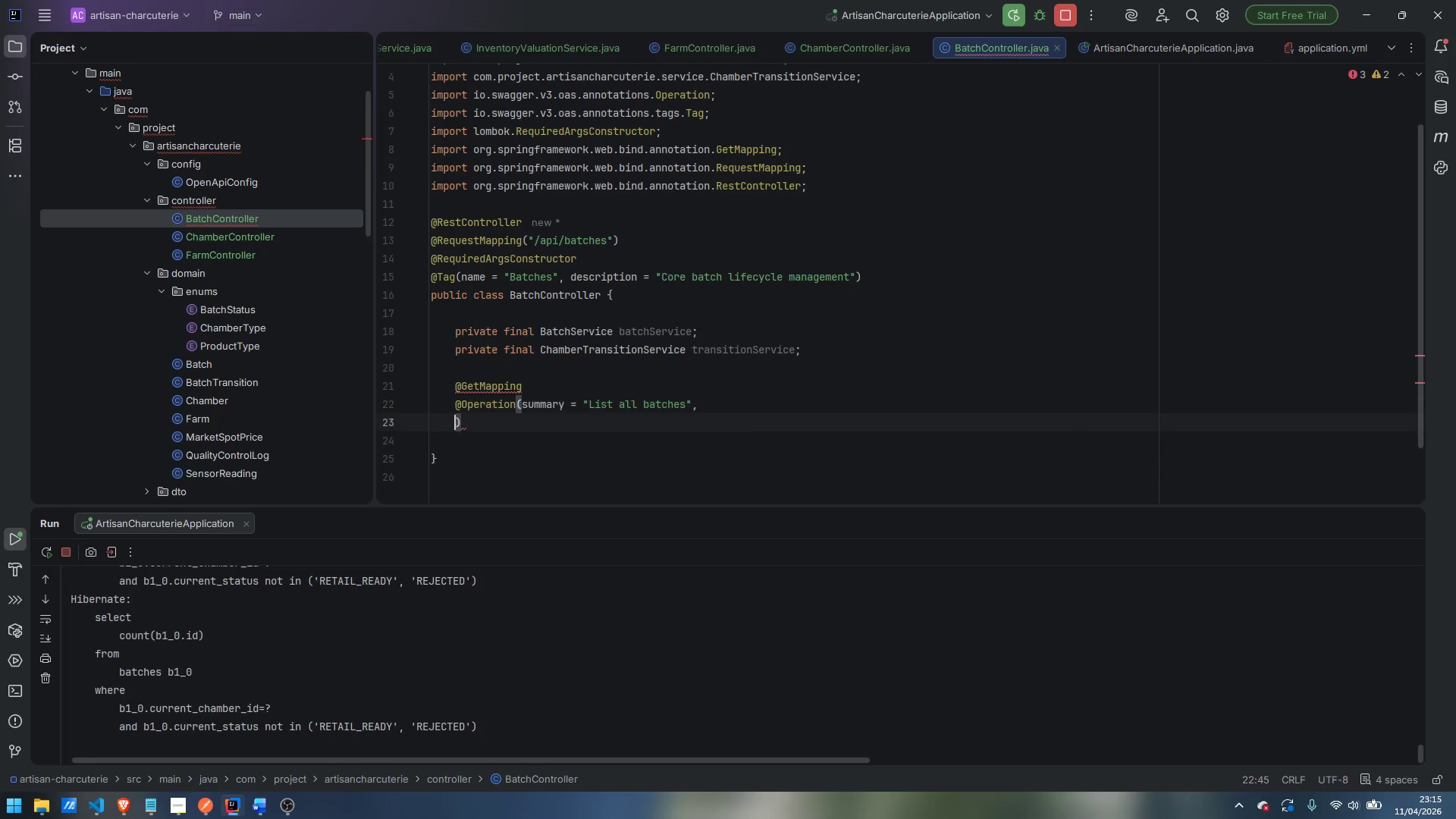 
key(Enter)
 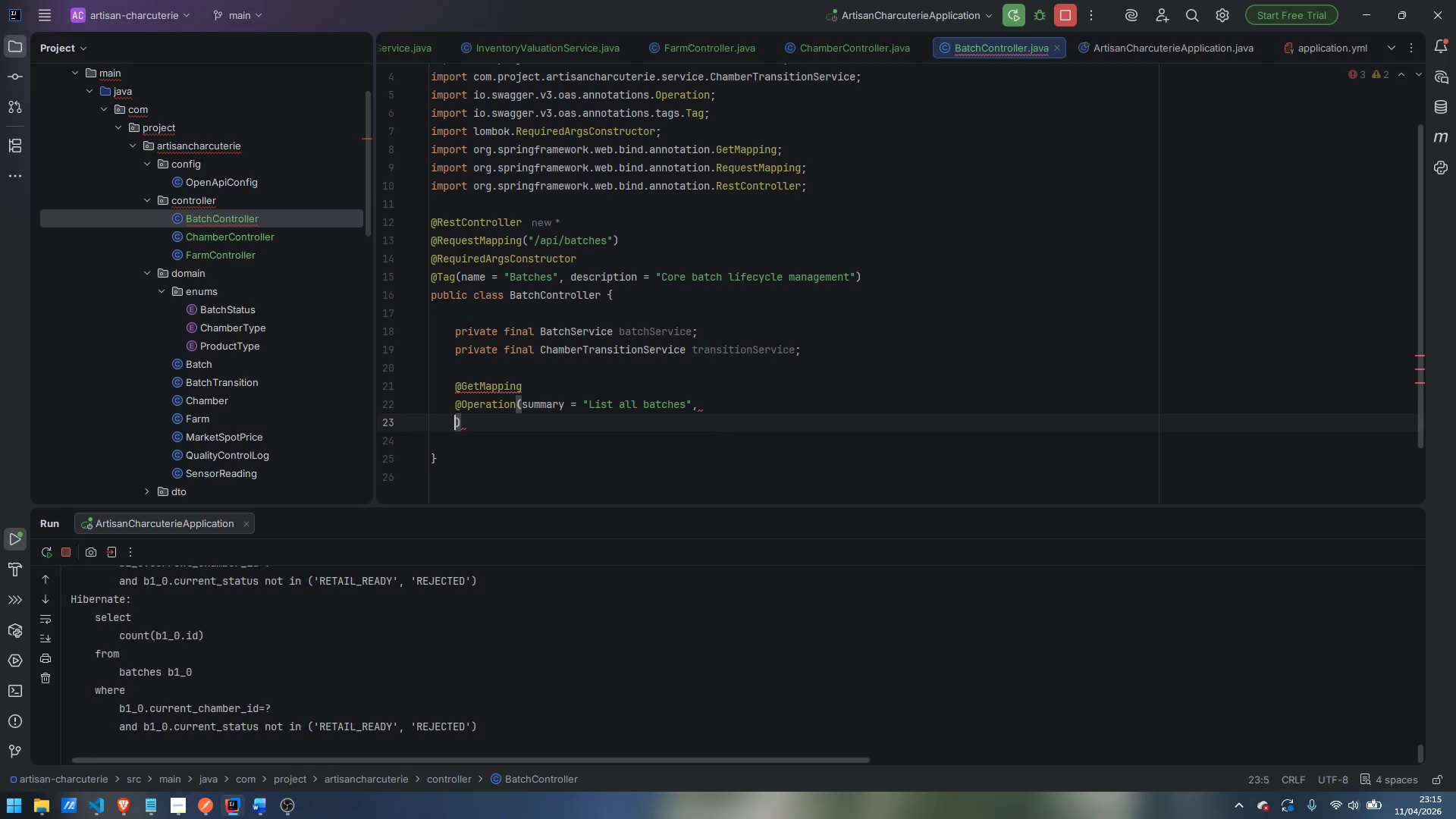 
key(Control+ControlLeft)
 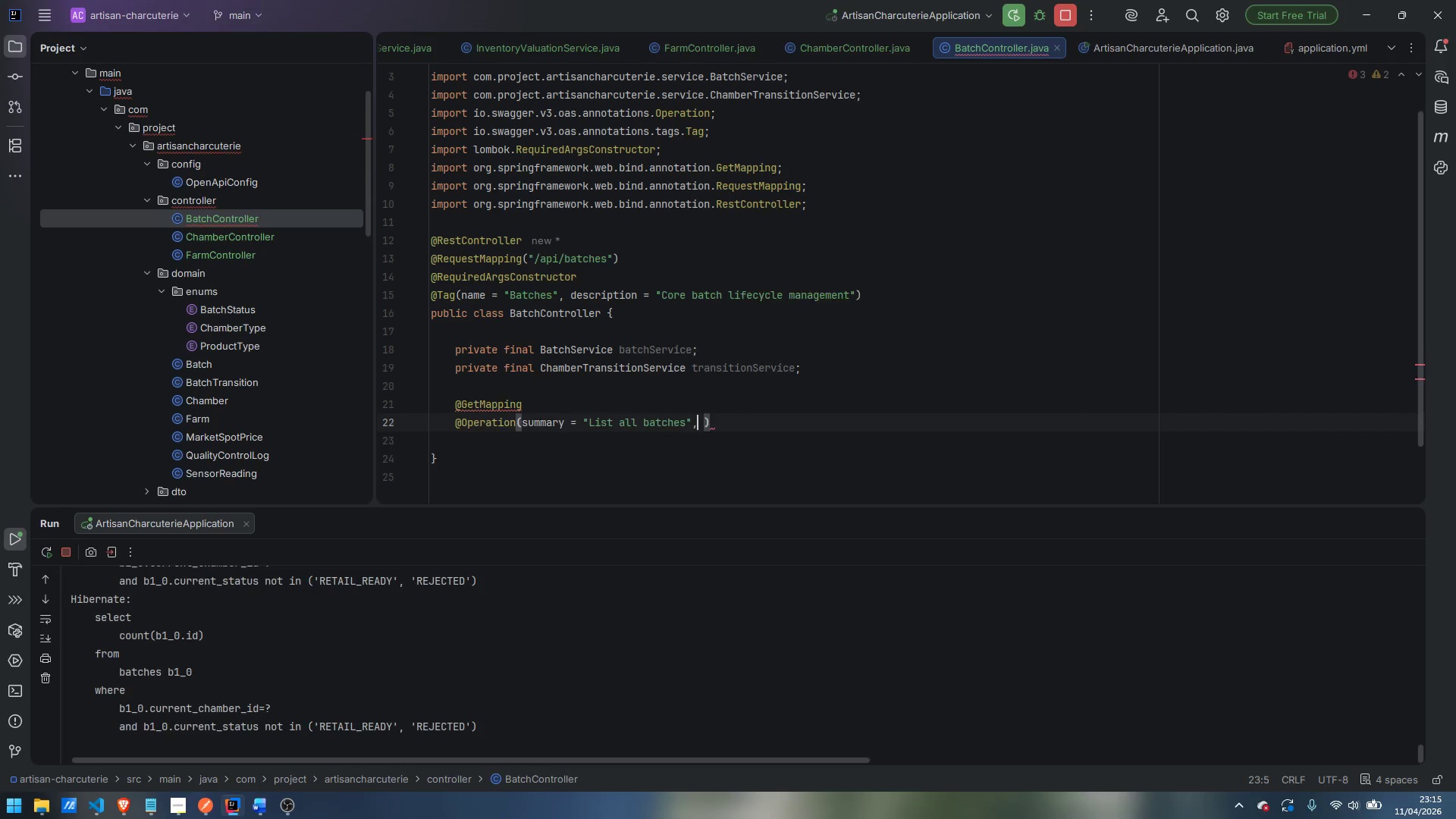 
key(Control+Z)
 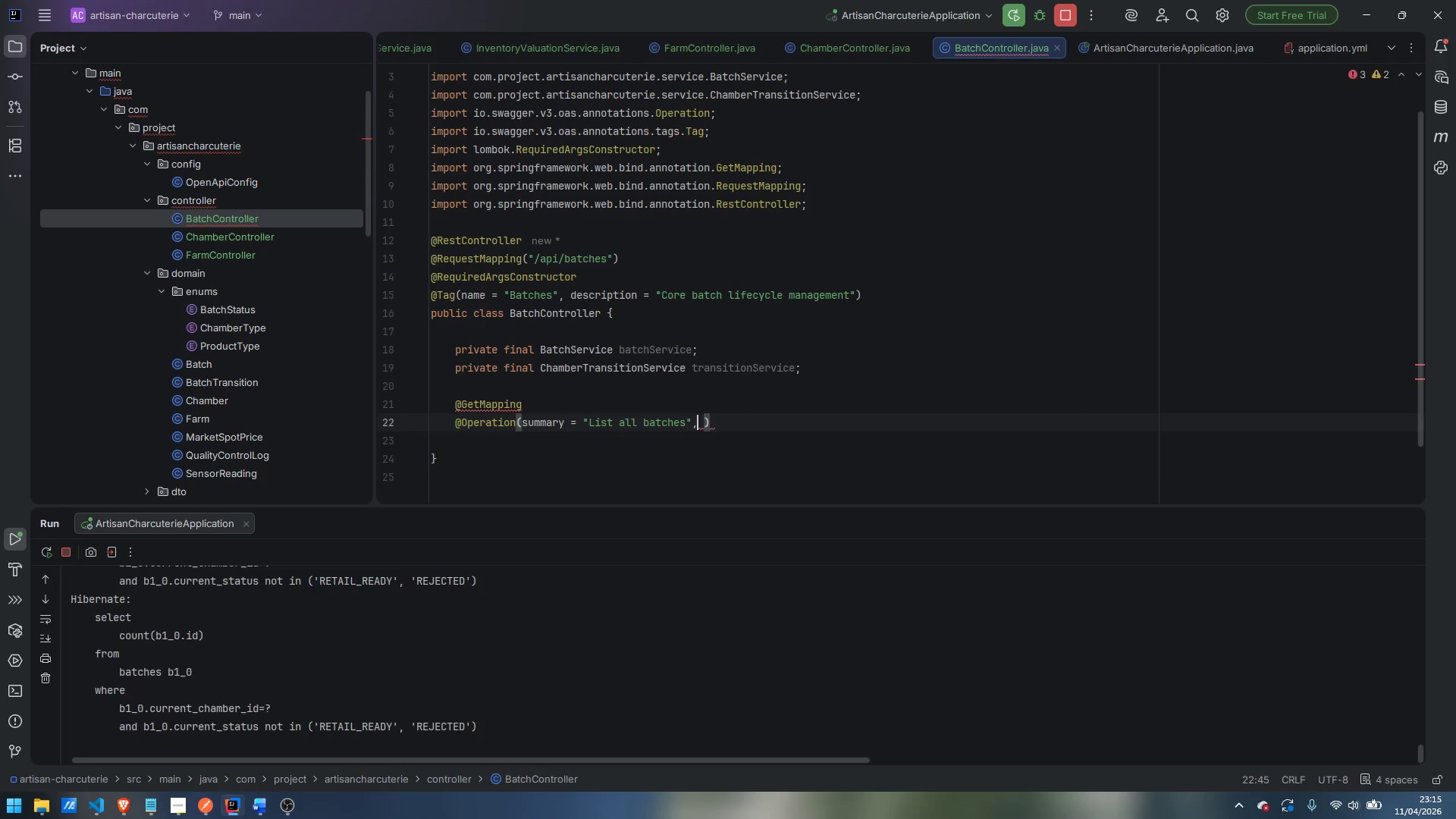 
key(ArrowRight)
 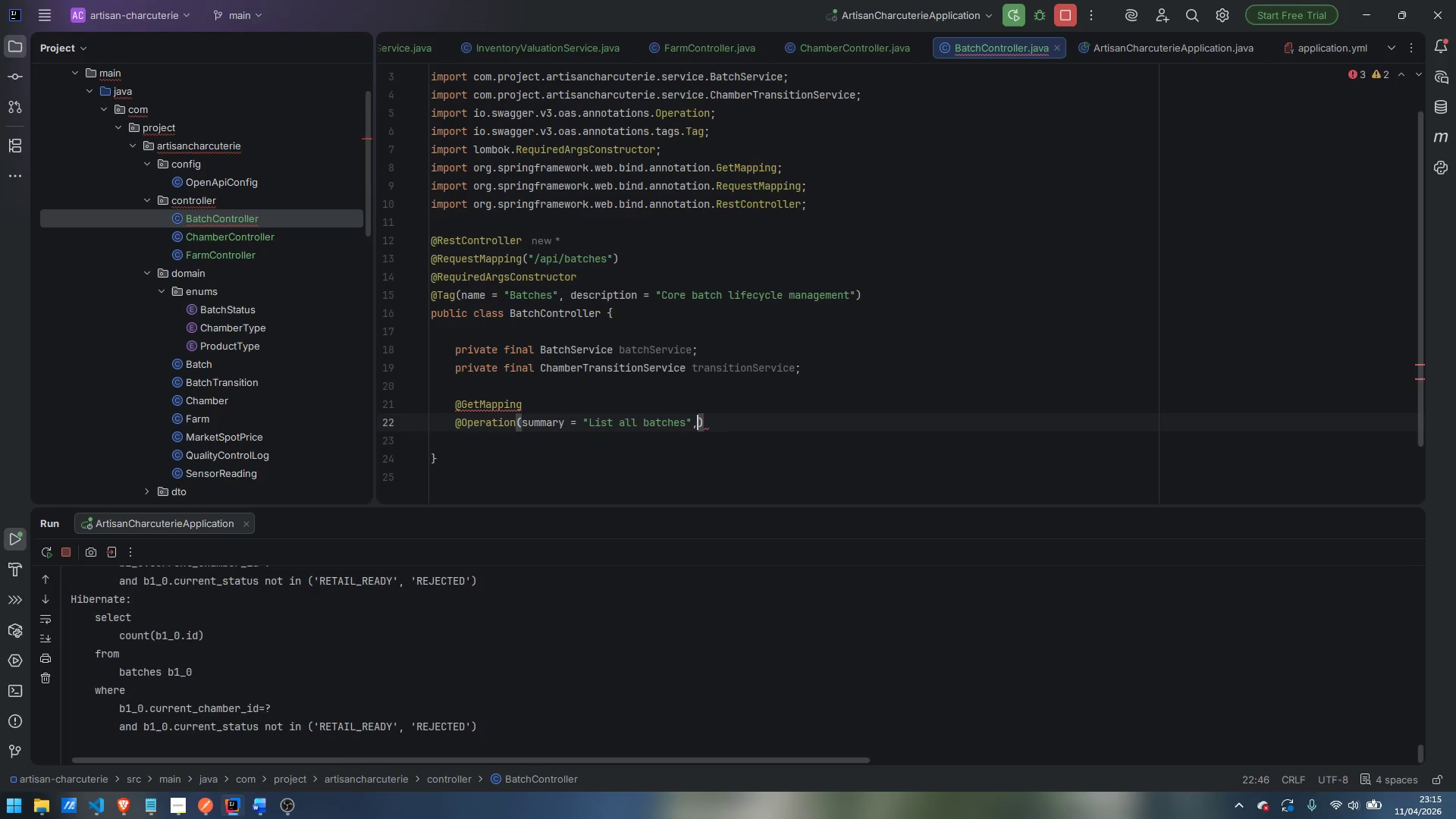 
key(Backspace)
type( desc)
 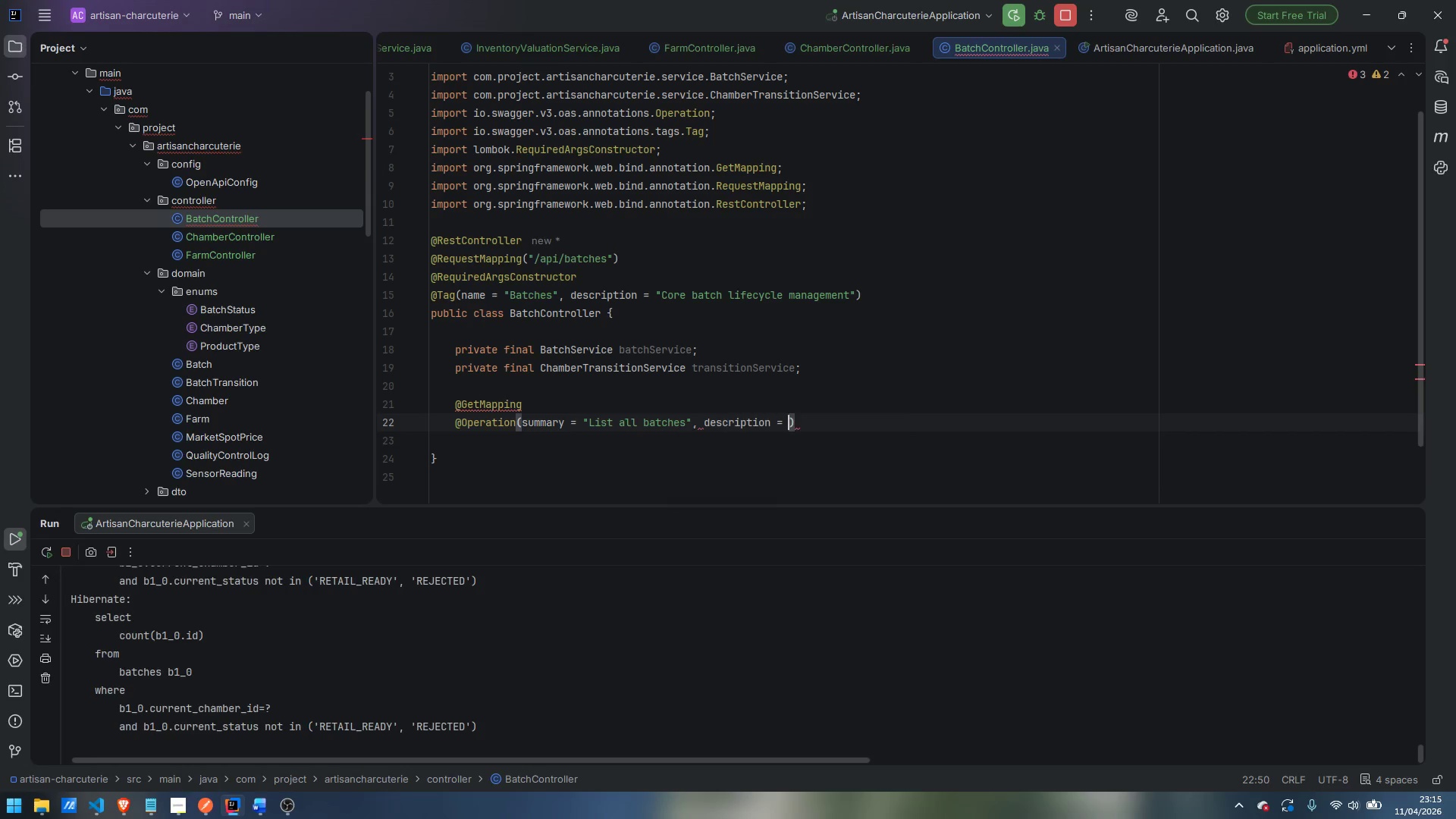 
key(Enter)
 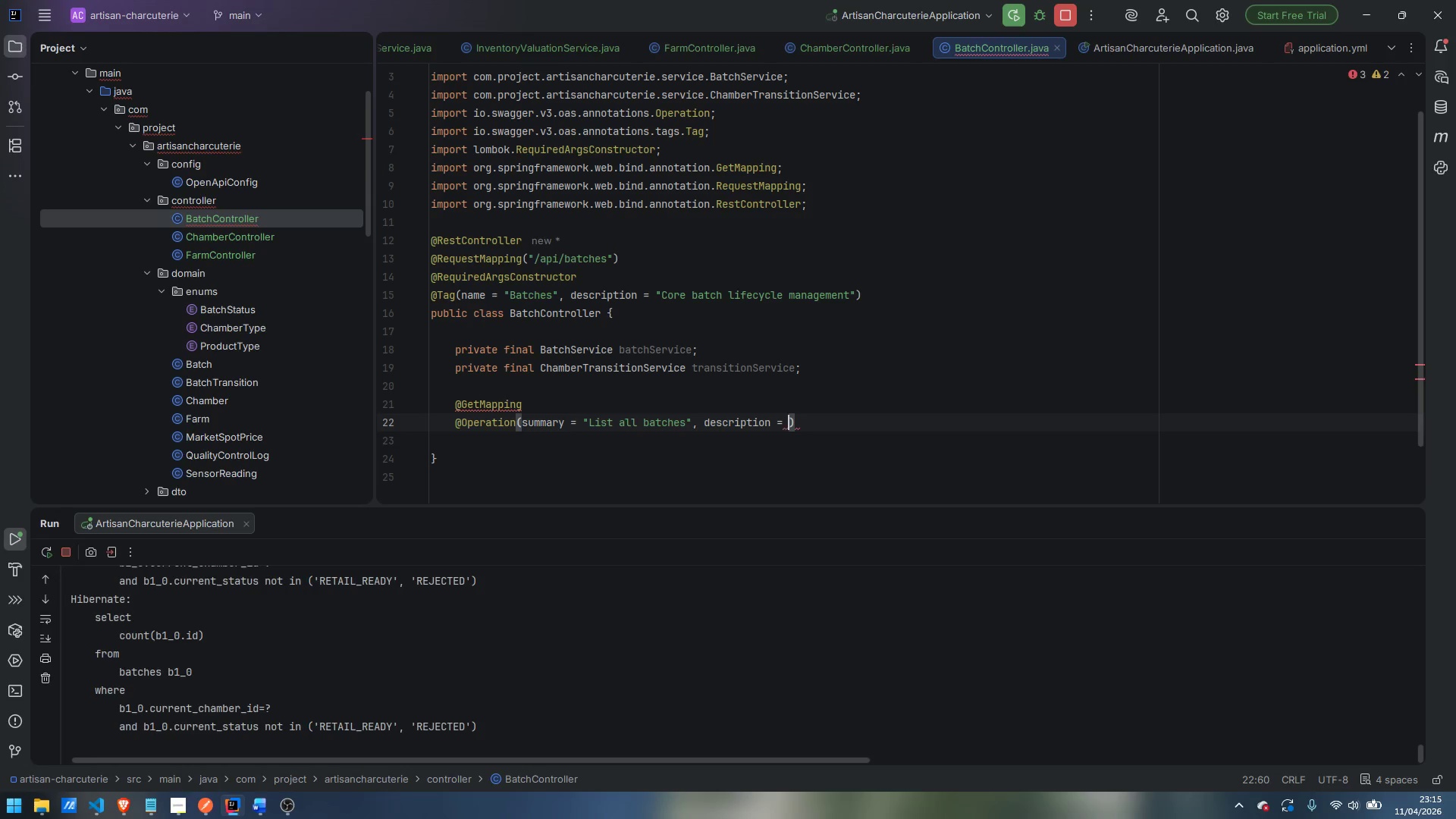 
key(Control+ArrowLeft)
 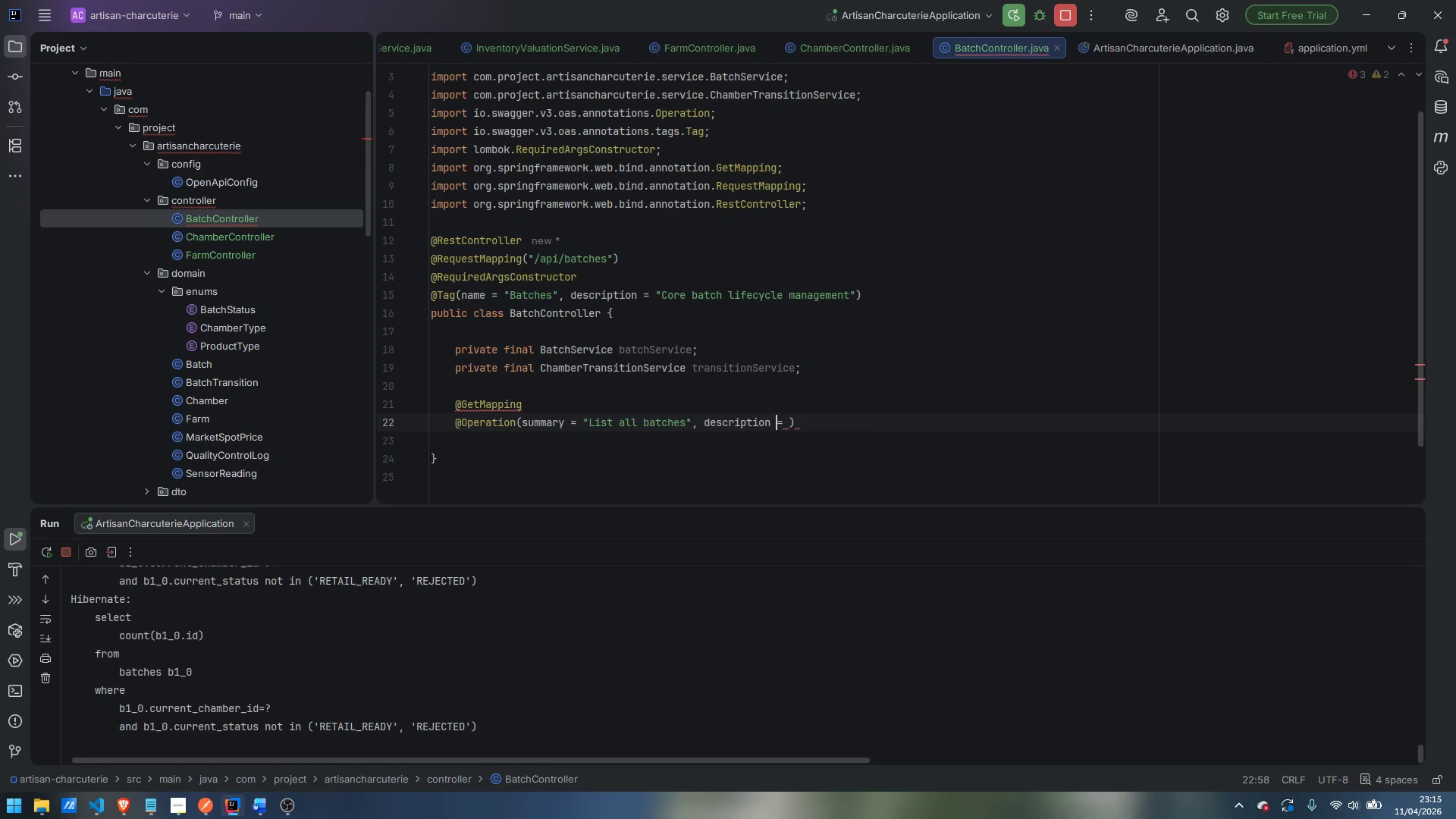 
key(Control+ArrowLeft)
 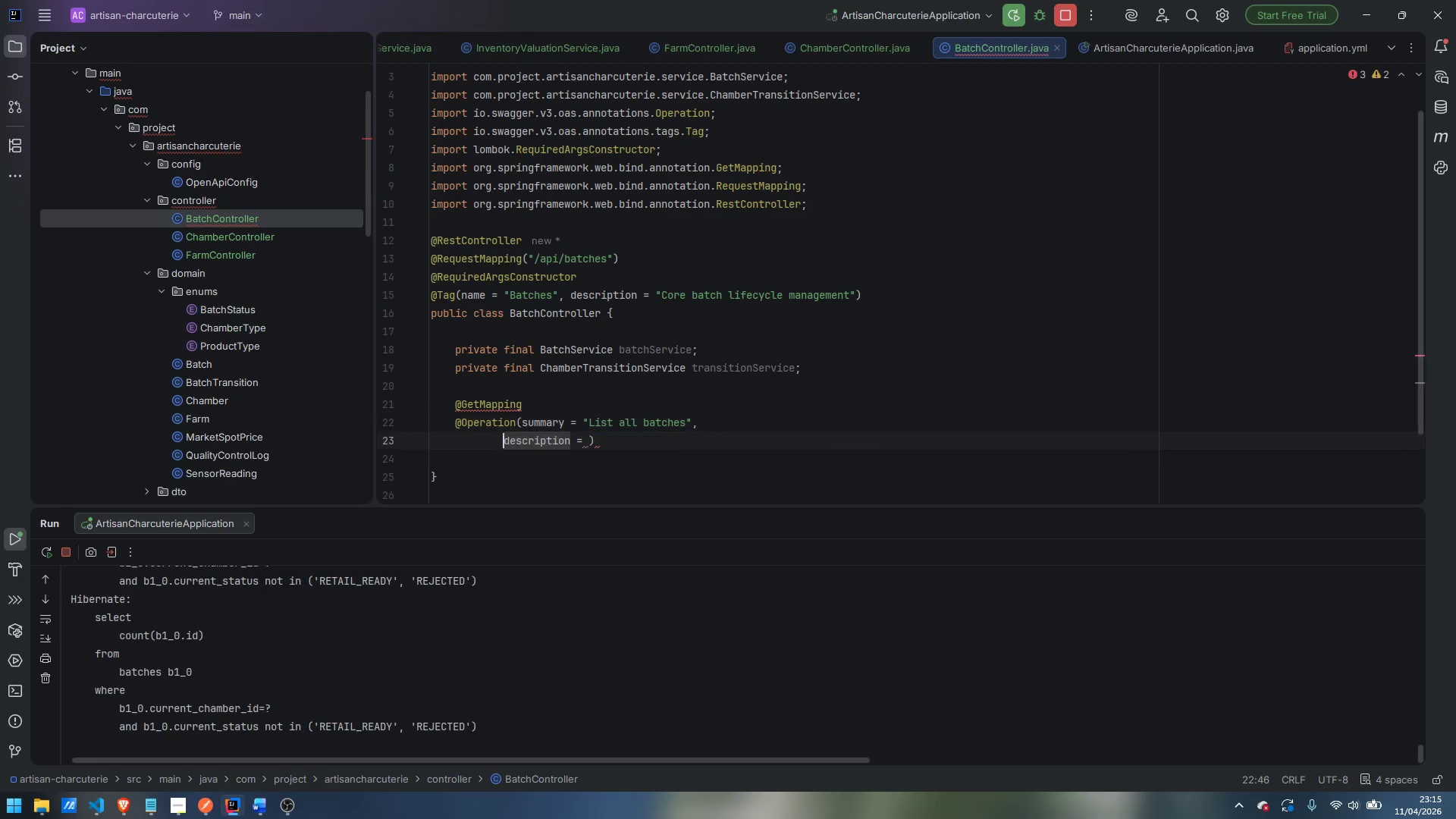 
key(Enter)
 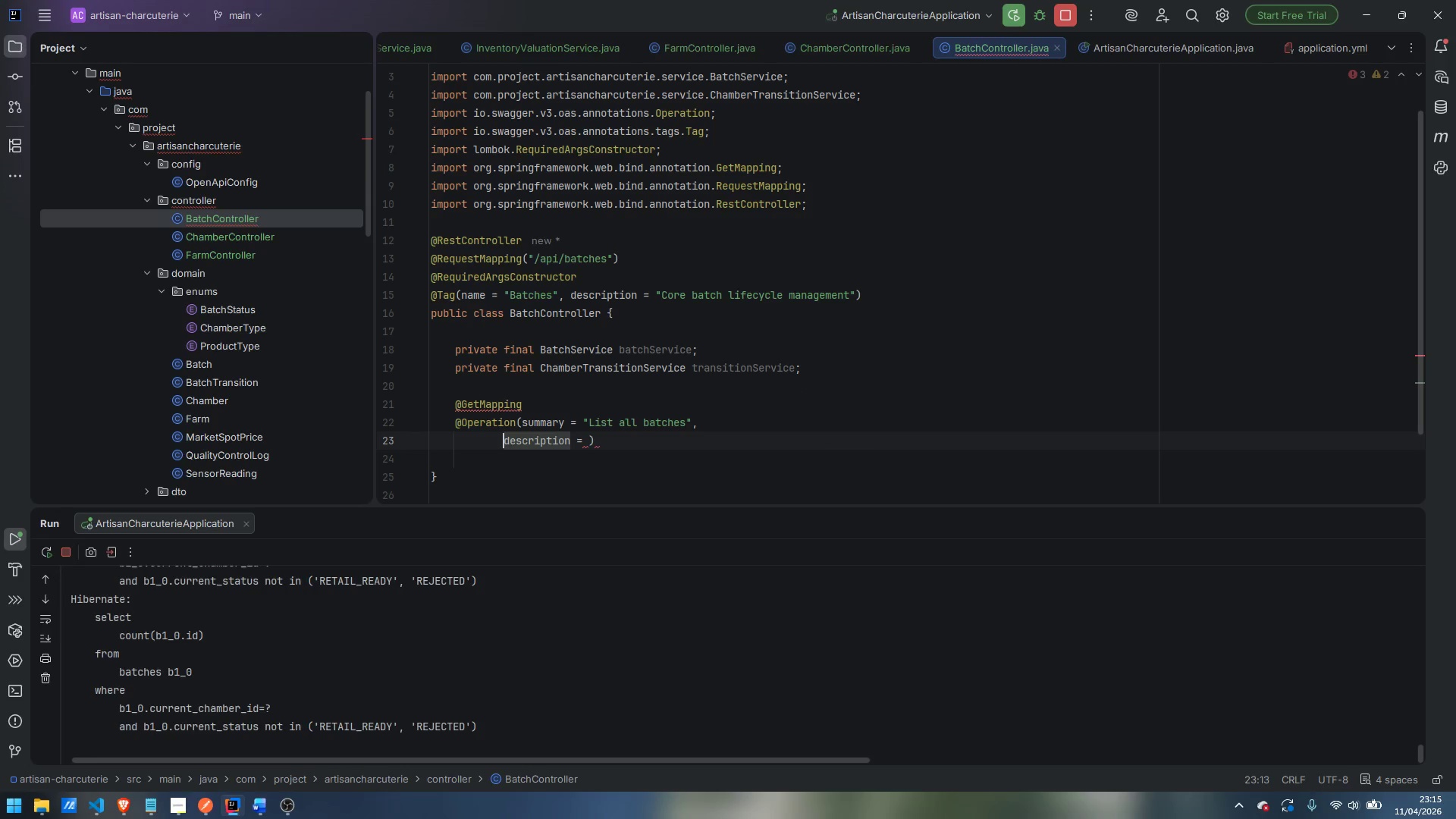 
key(Control+ControlLeft)
 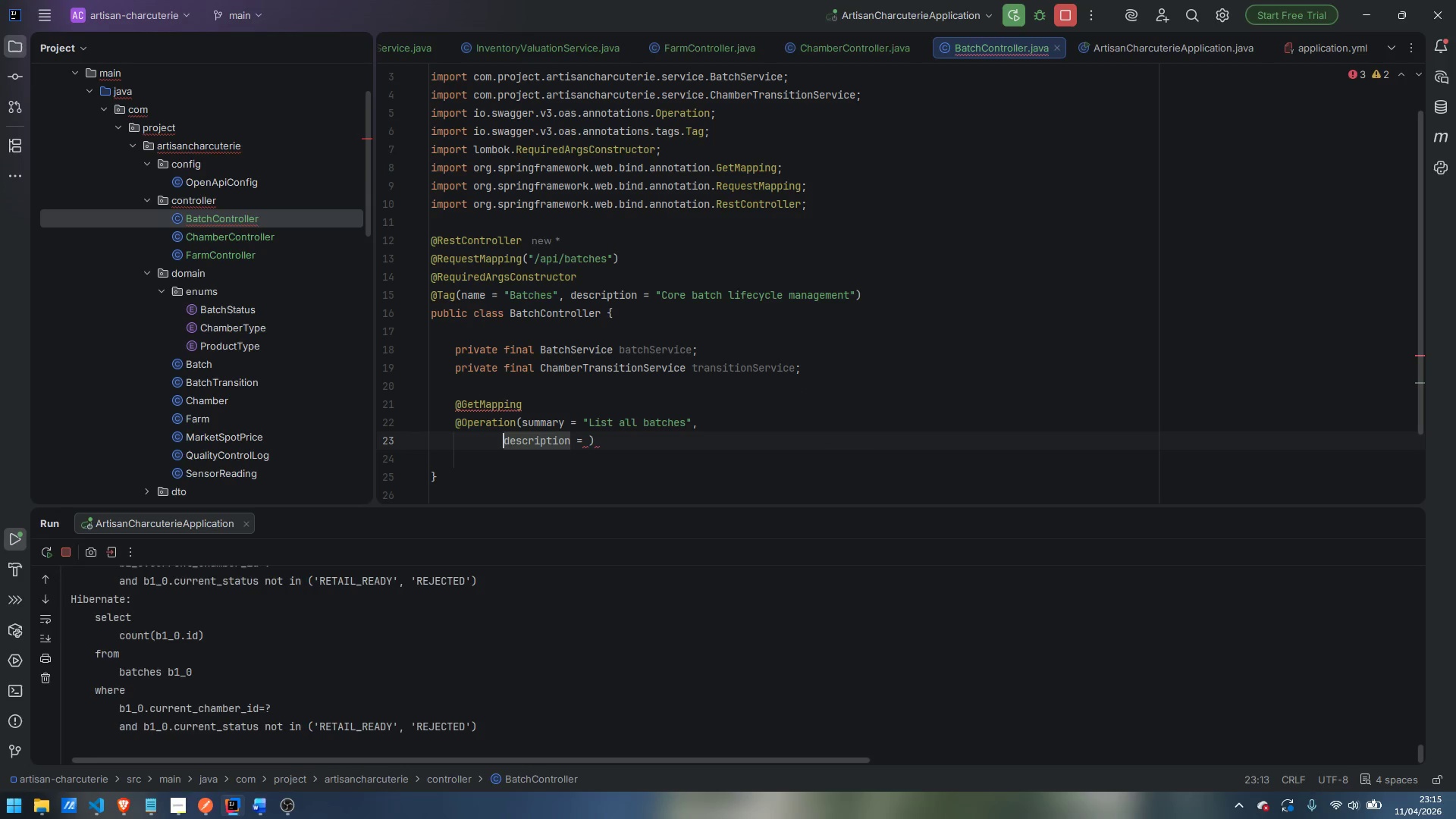 
key(Space)
 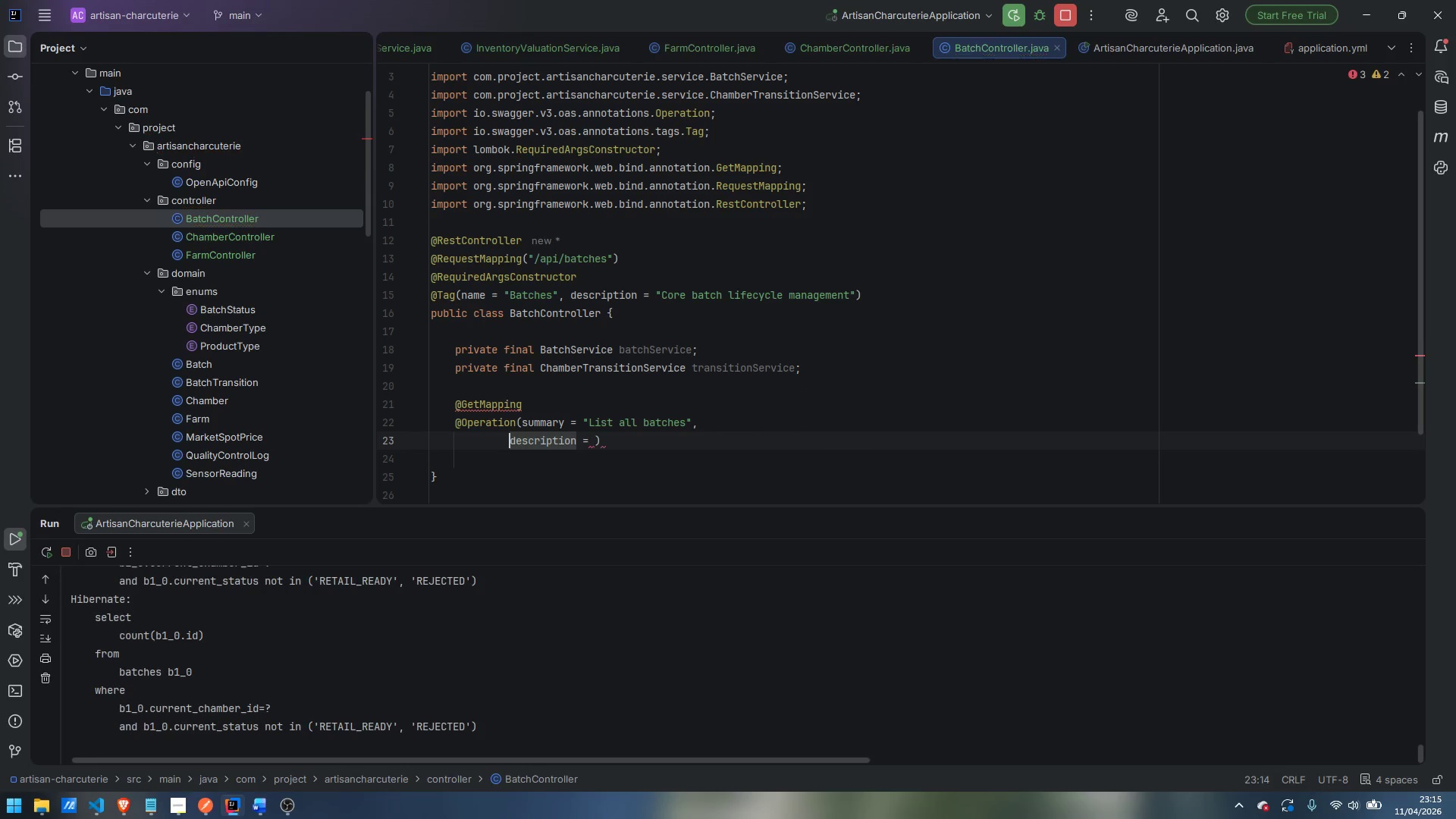 
key(Space)
 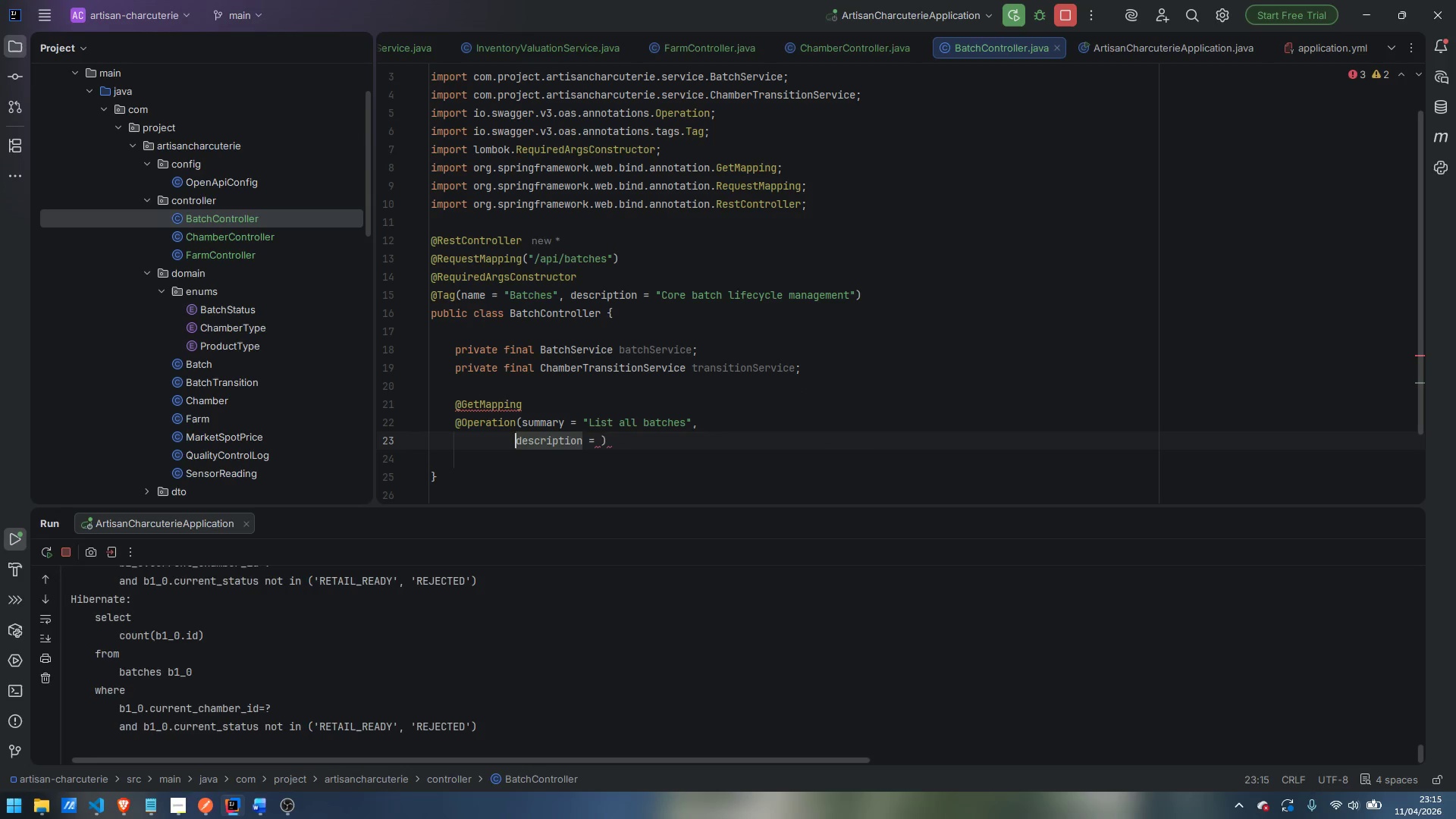 
key(Space)
 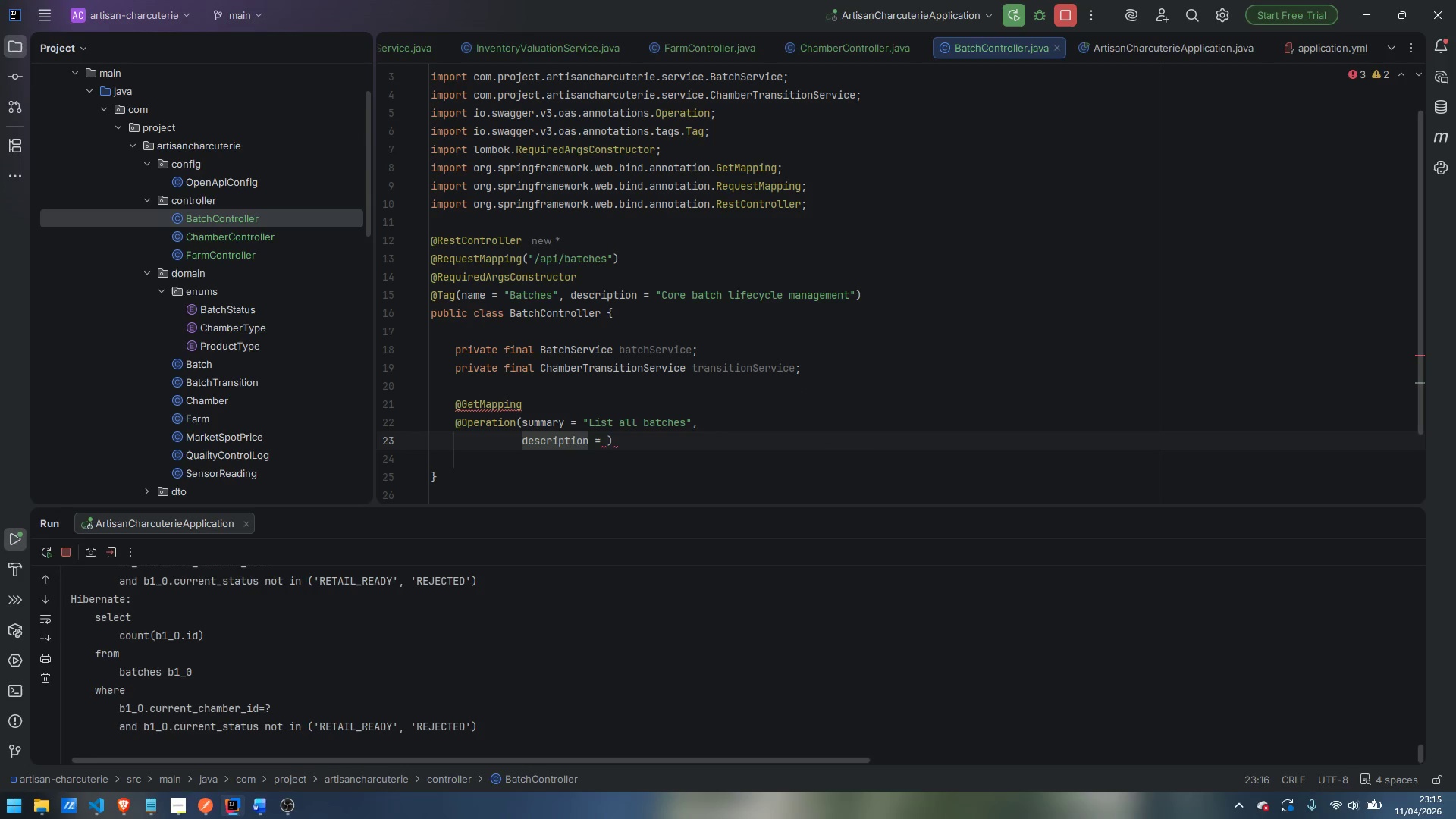 
key(Control+ArrowRight)
 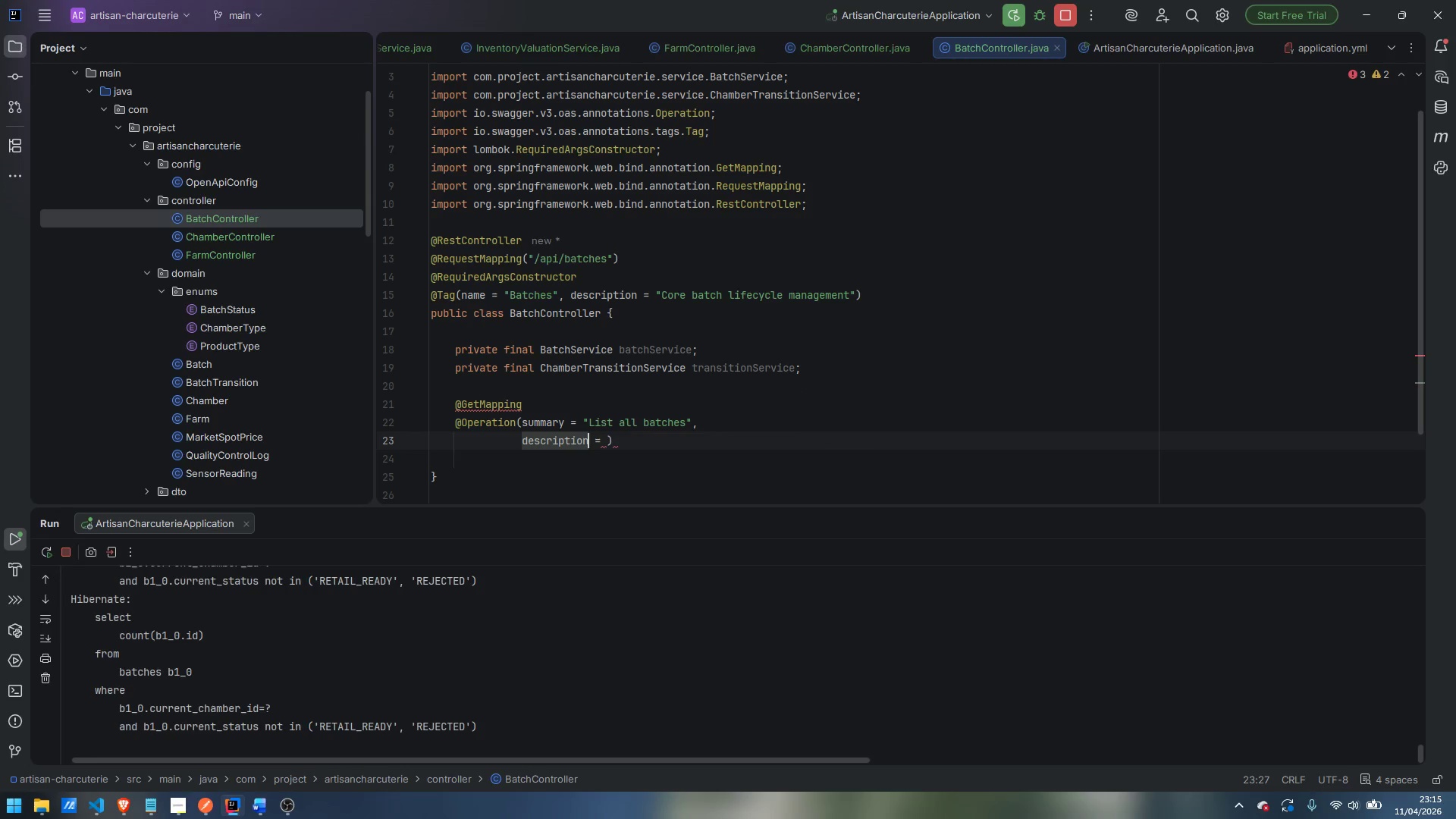 
key(Control+ArrowRight)
 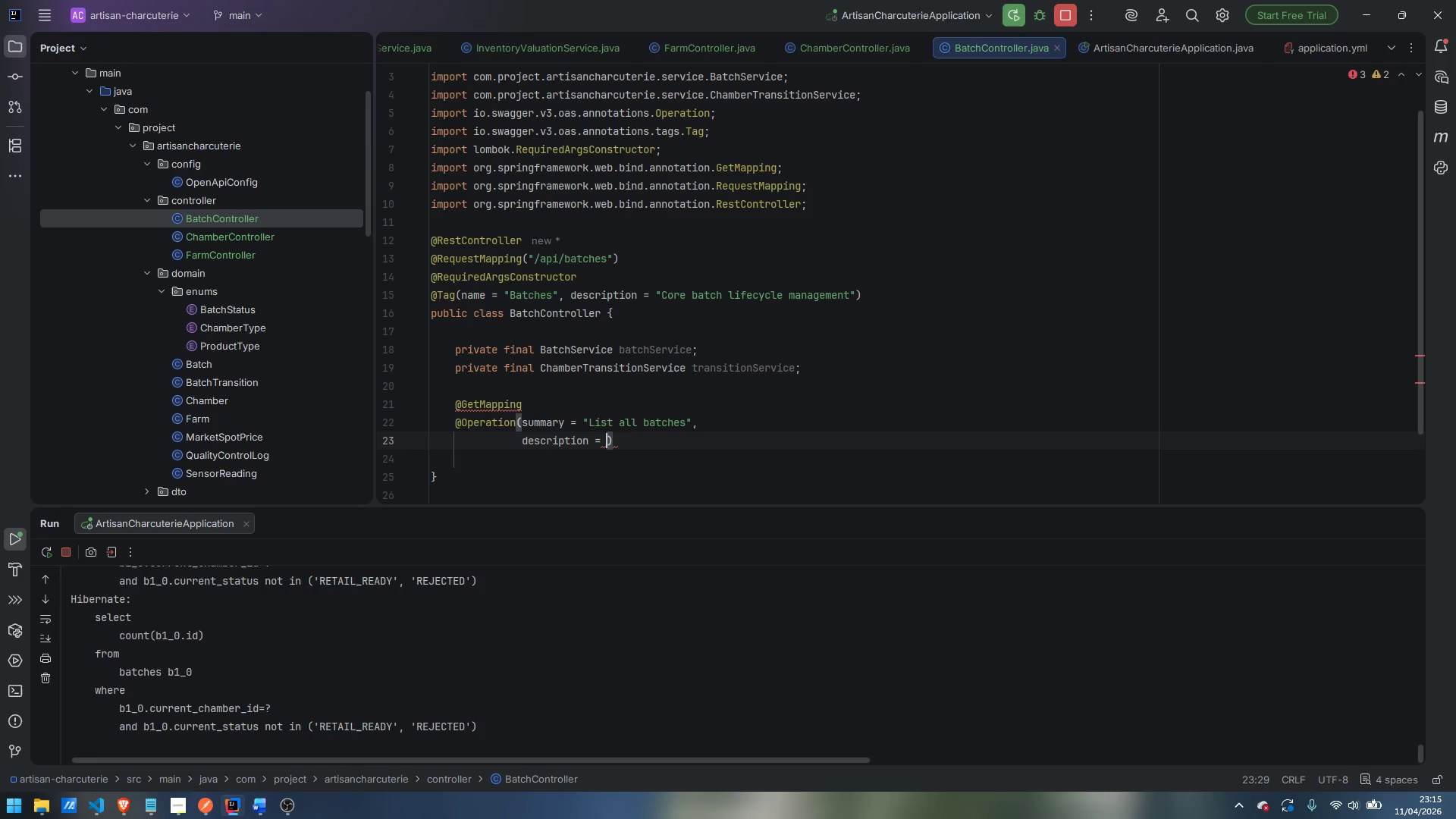 
key(ArrowRight)
 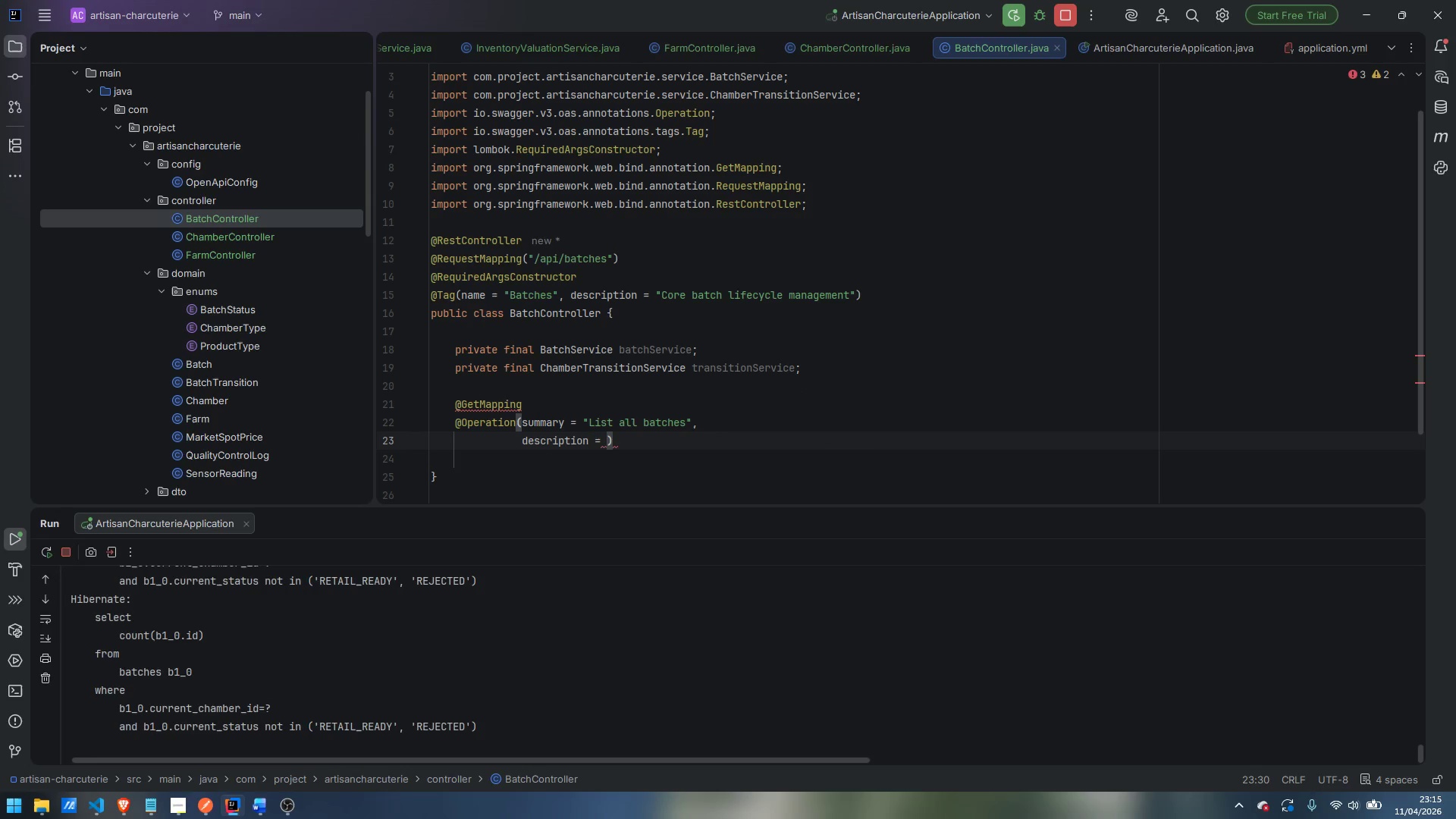 
type("Optionnaly)
key(Backspace)
key(Backspace)
key(Backspace)
key(Backspace)
type(ally filter by stau)
key(Backspace)
type(tus or product type)
 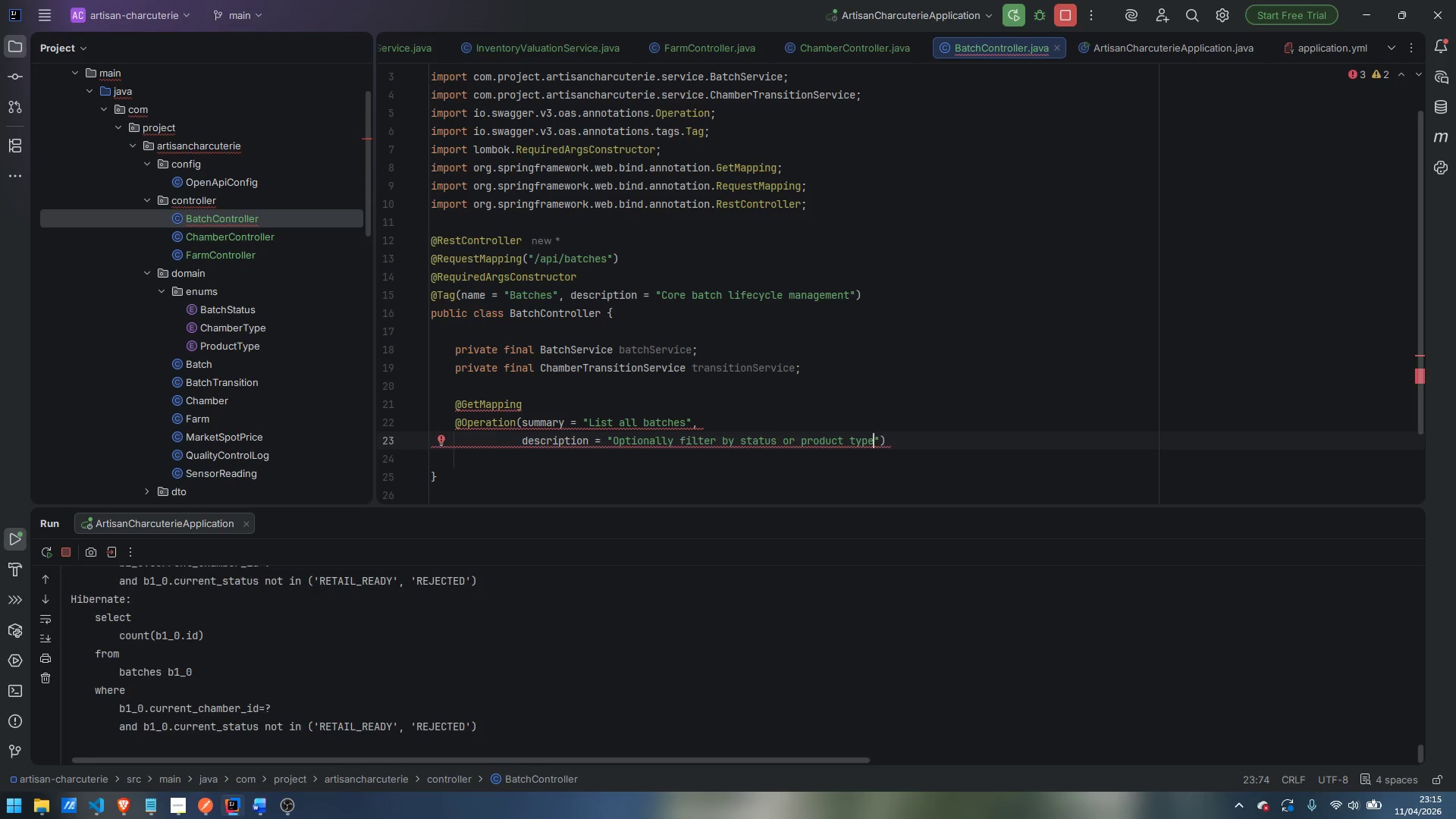 
key(ArrowRight)
 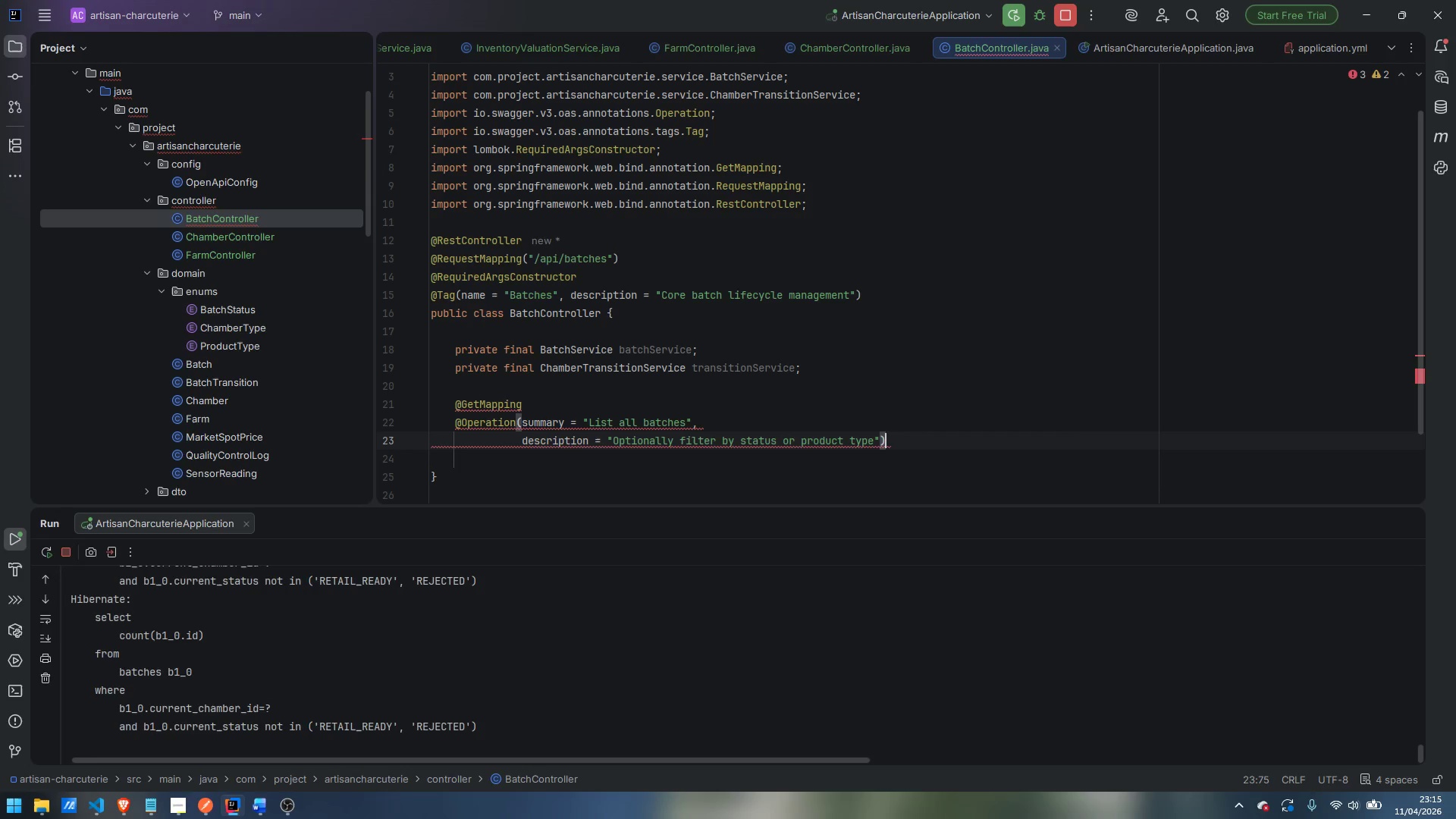 
key(ArrowRight)
 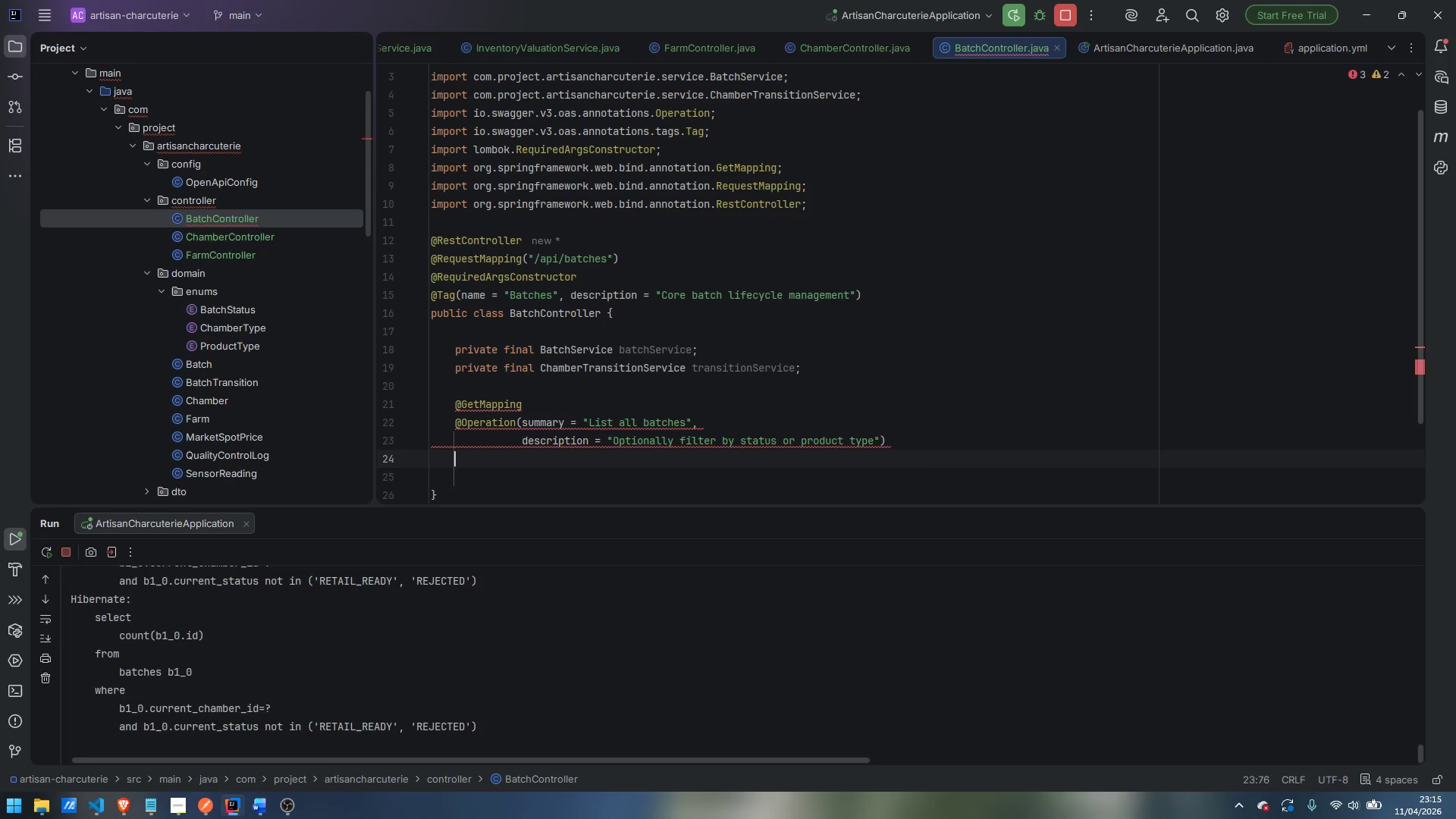 
key(Enter)
 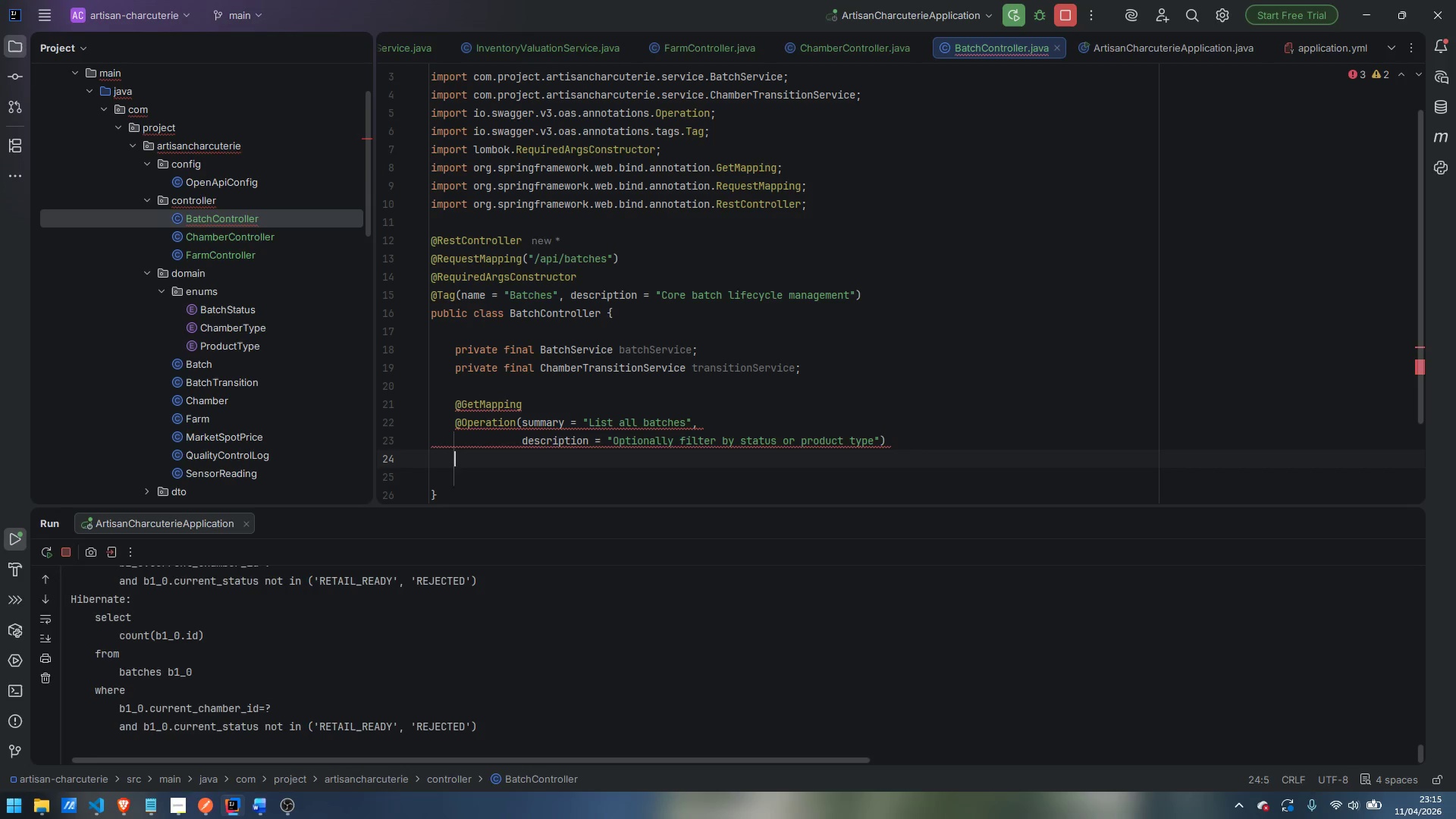 
type(pubkliuc )
key(Backspace)
key(Backspace)
key(Backspace)
key(Backspace)
key(Backspace)
key(Backspace)
type(lic Respionse)
key(Backspace)
key(Backspace)
key(Backspace)
key(Backspace)
key(Backspace)
type(onseEnti)
 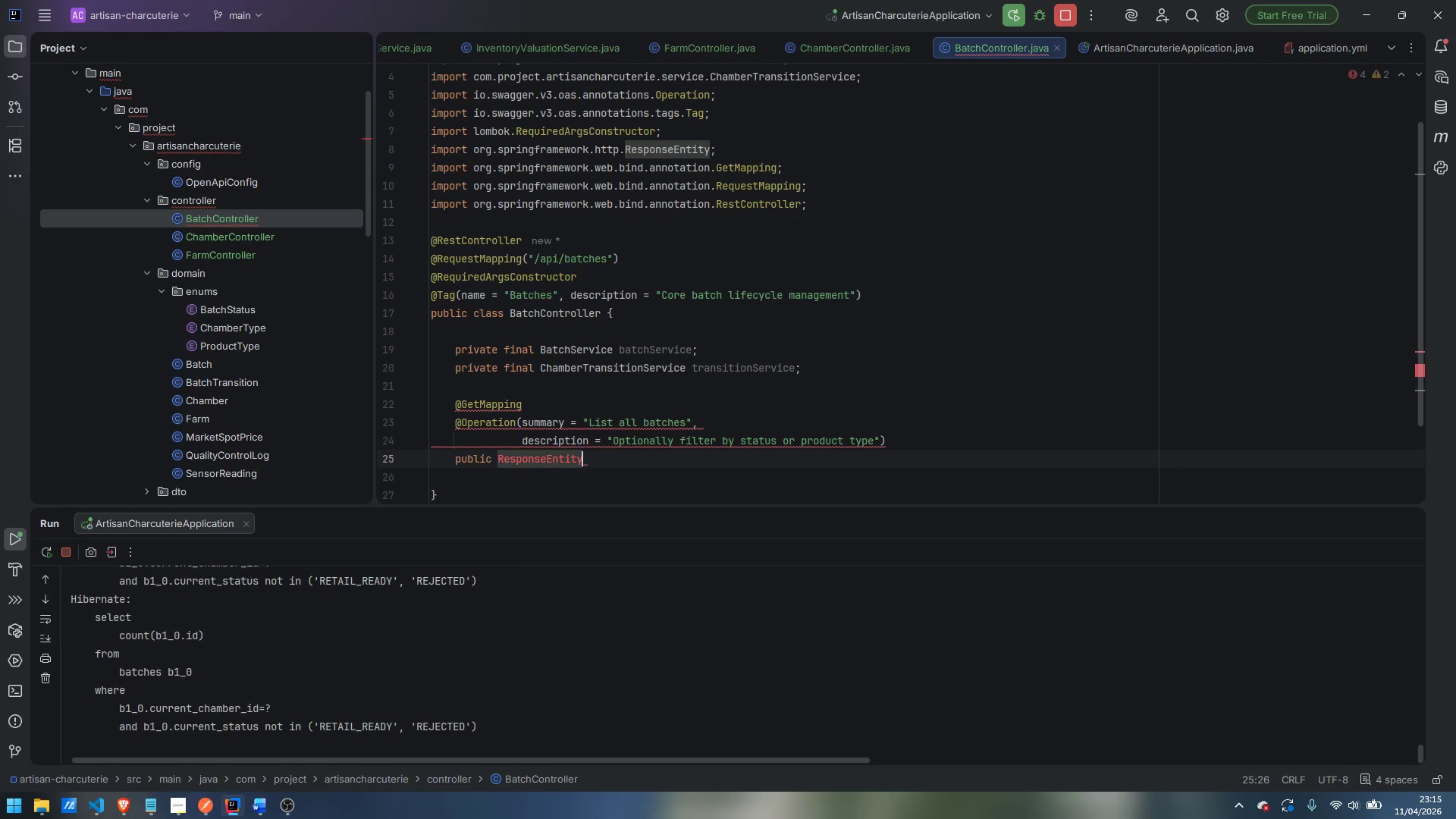 
 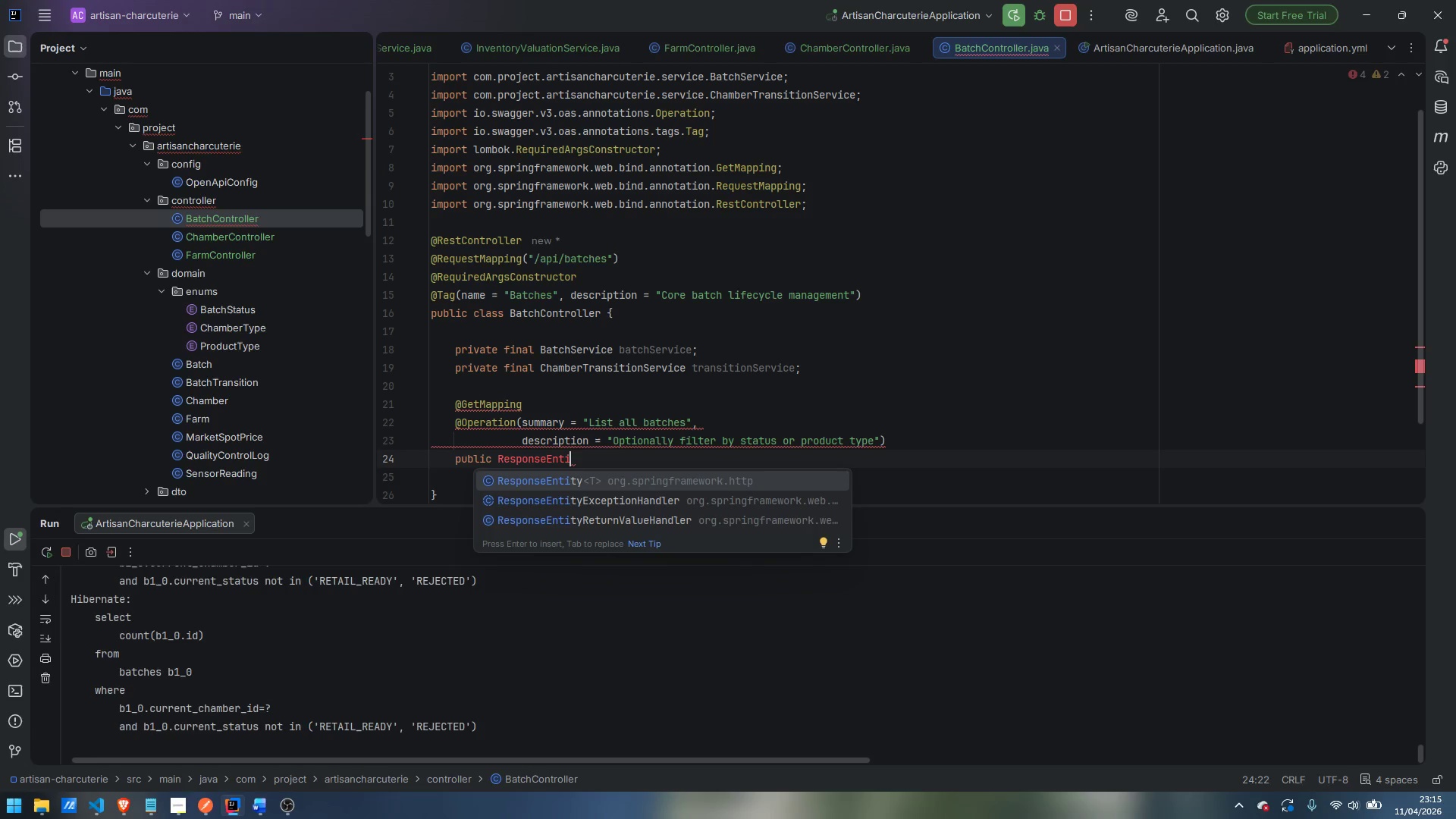 
key(Enter)
 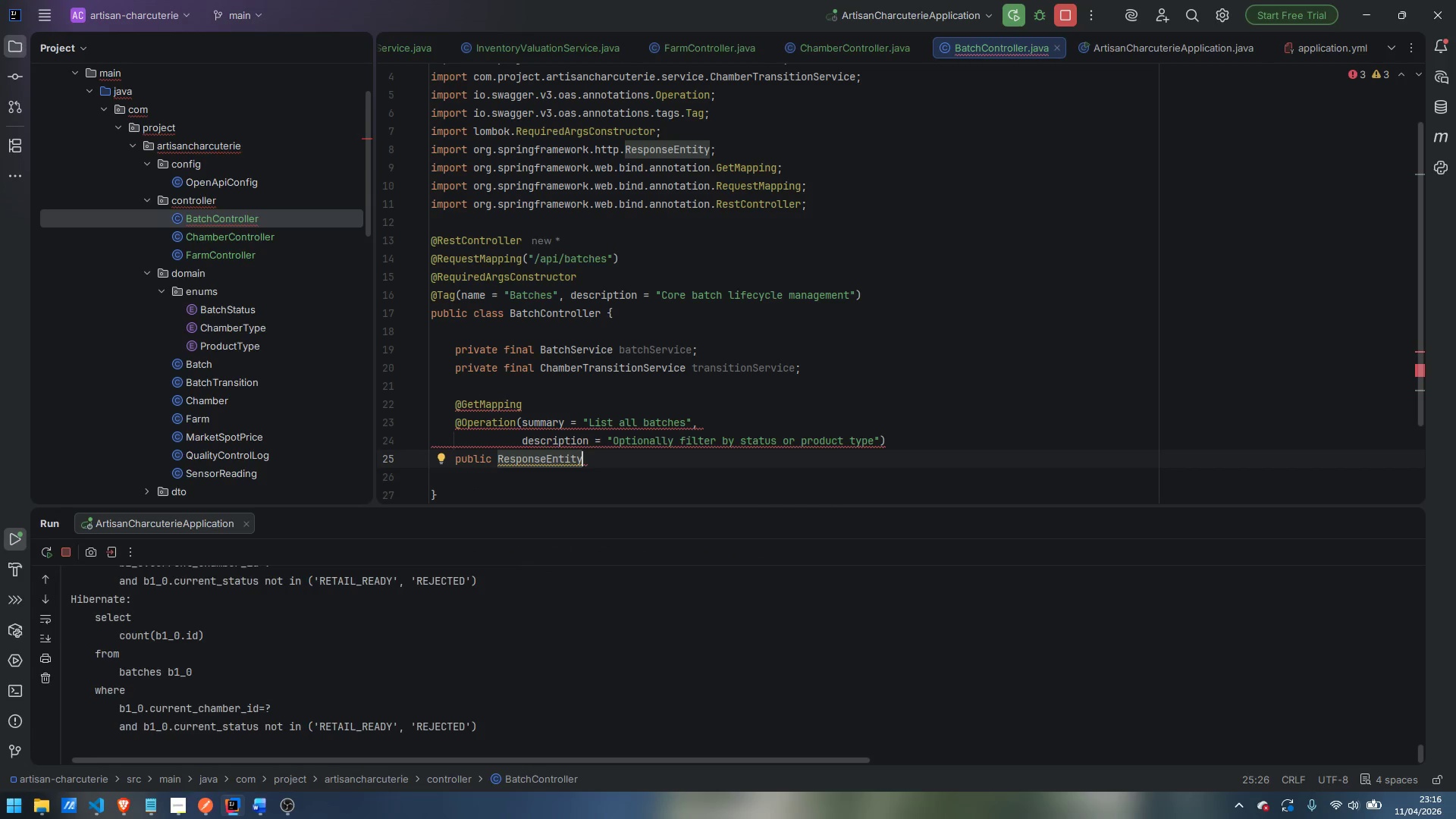 
type(<List<BatchResponse)
 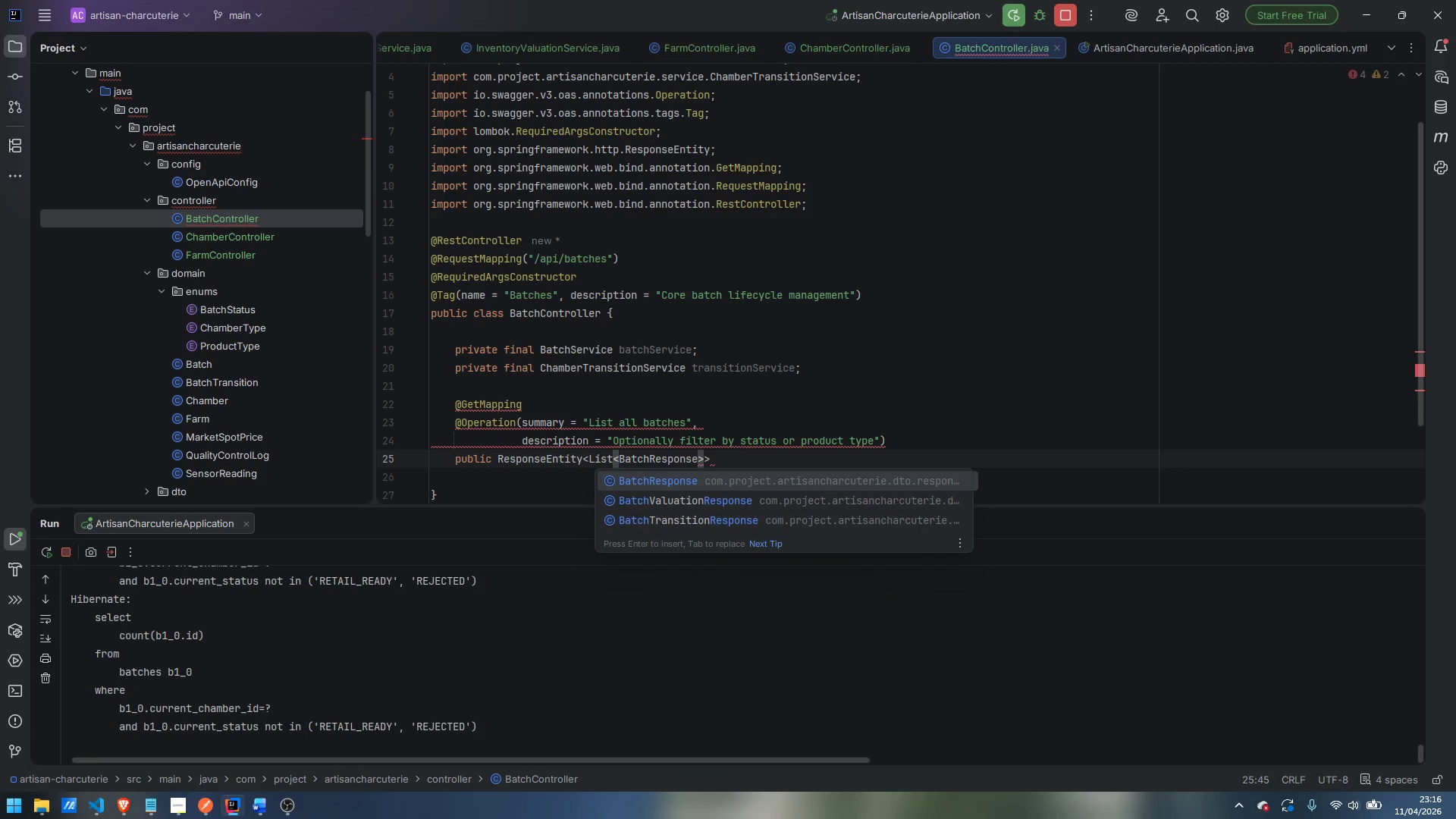 
key(Enter)
 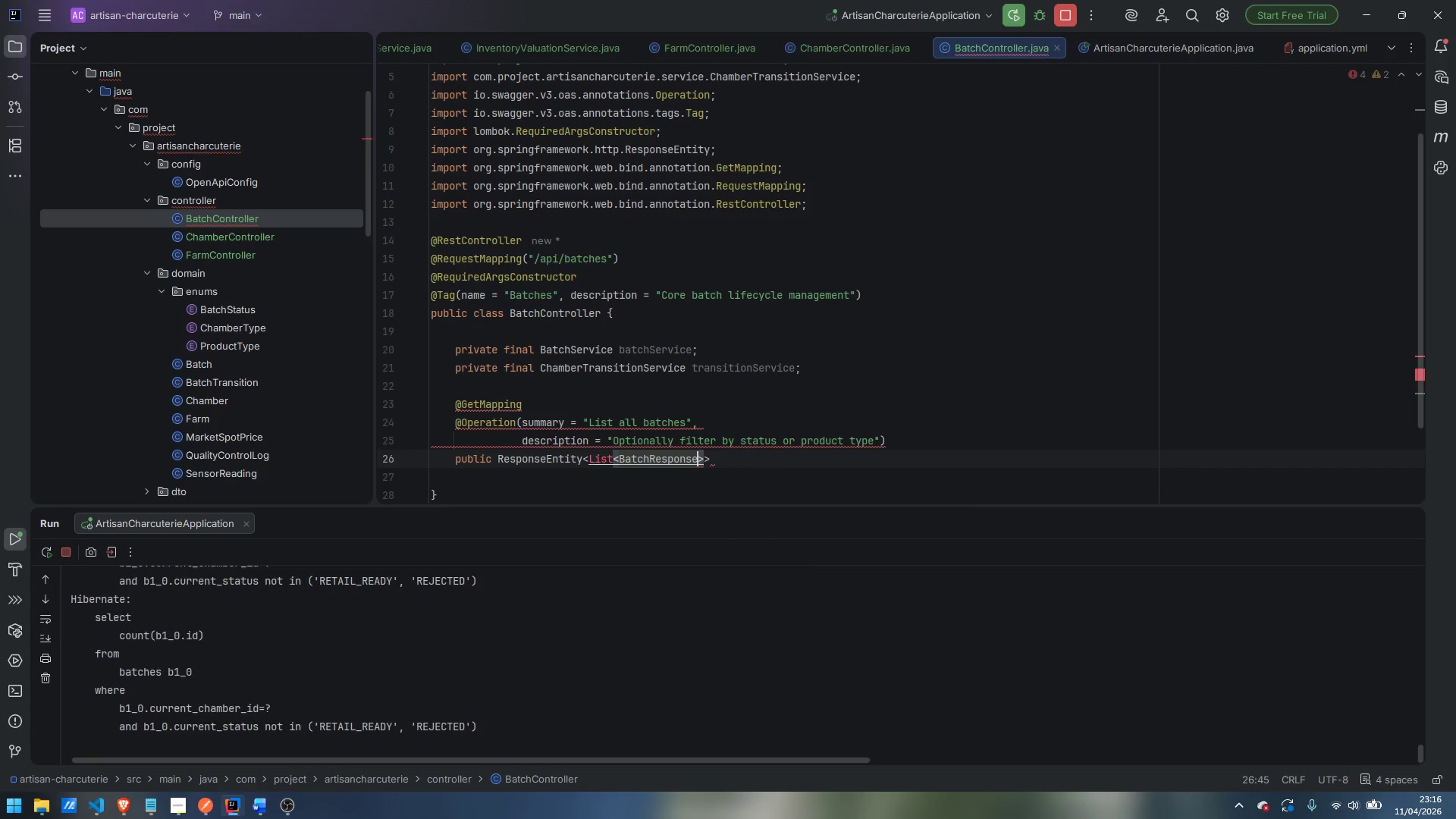 
key(ArrowRight)
 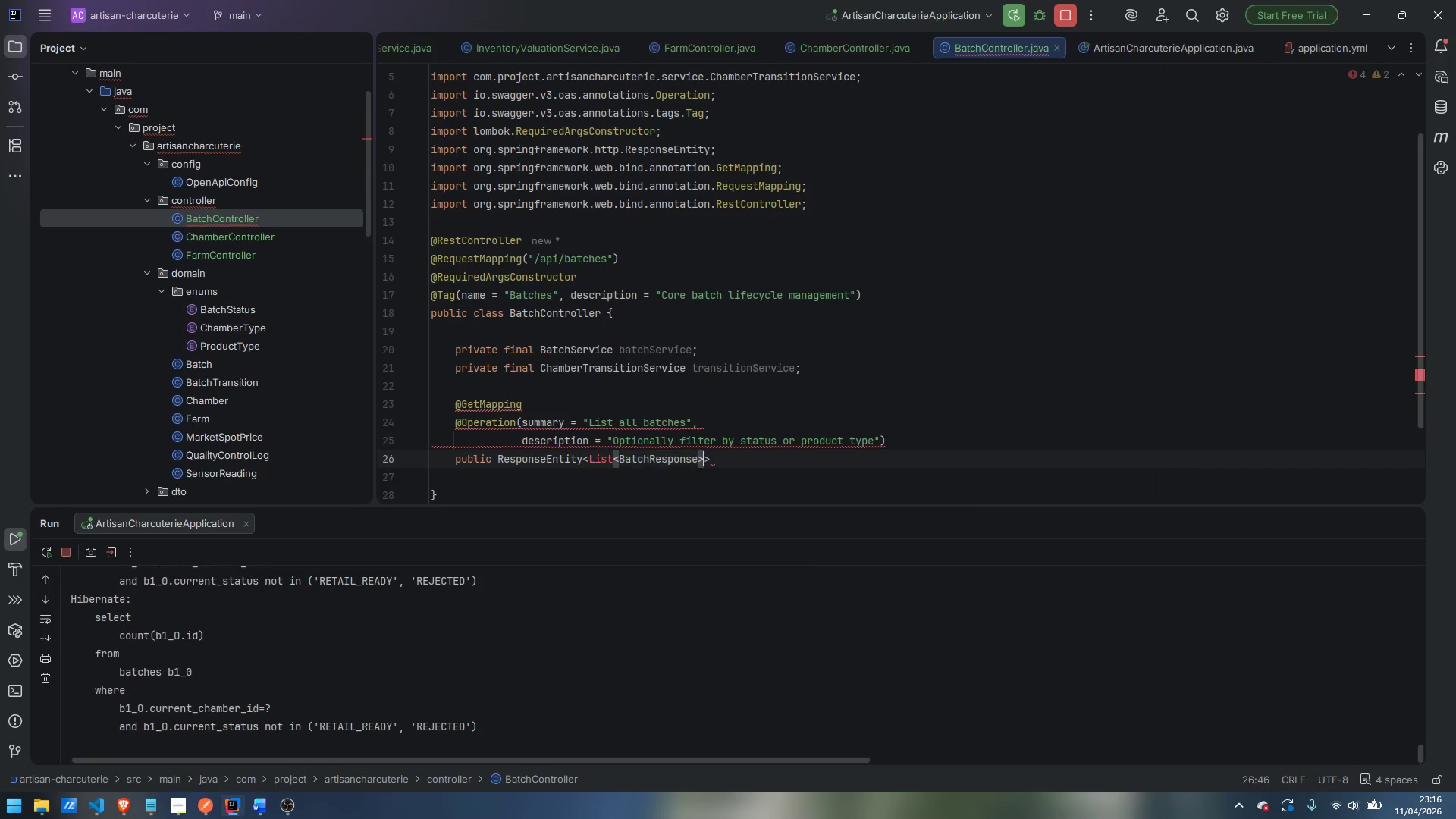 
key(ArrowRight)
 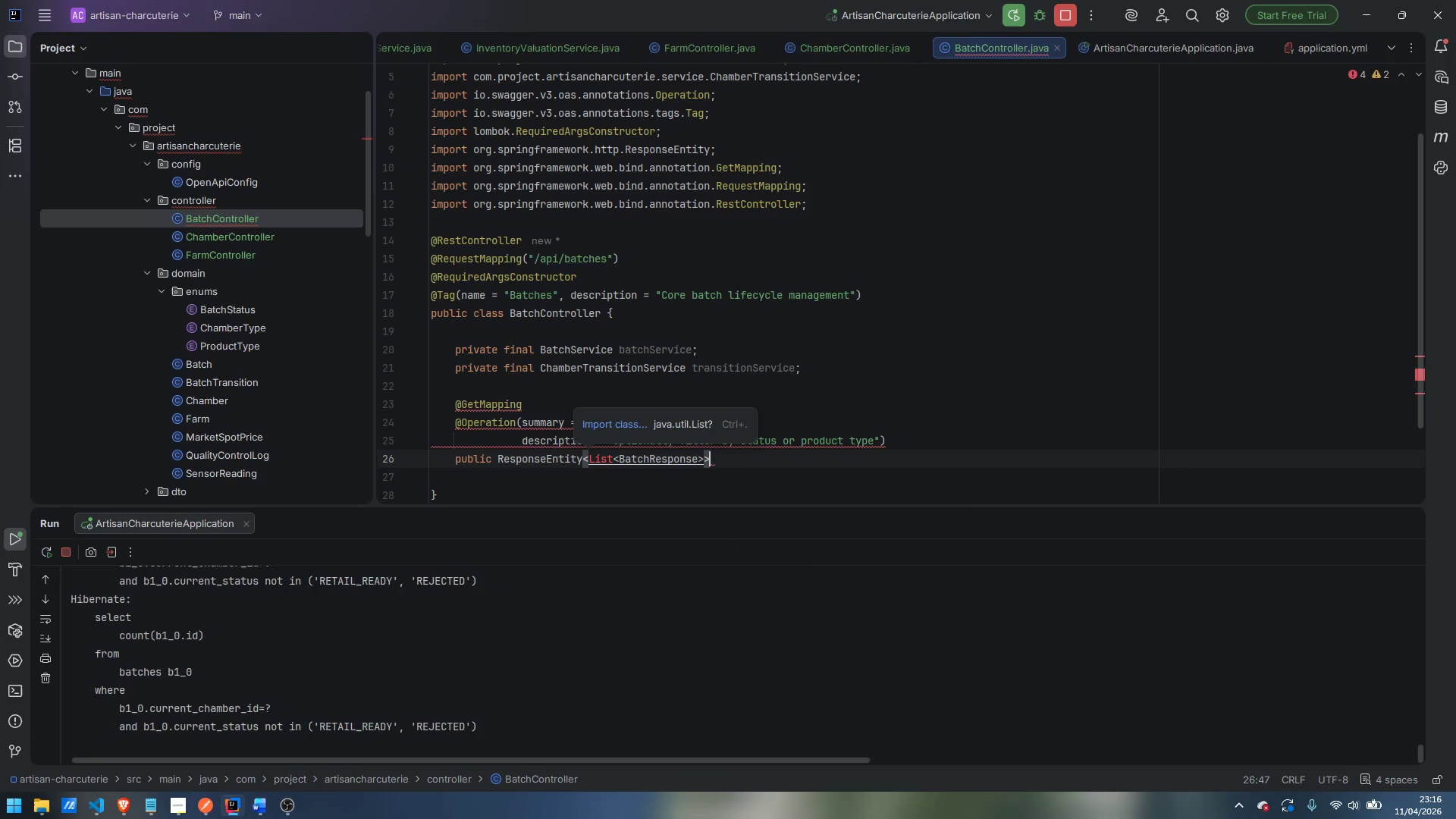 
key(Control+Period)
 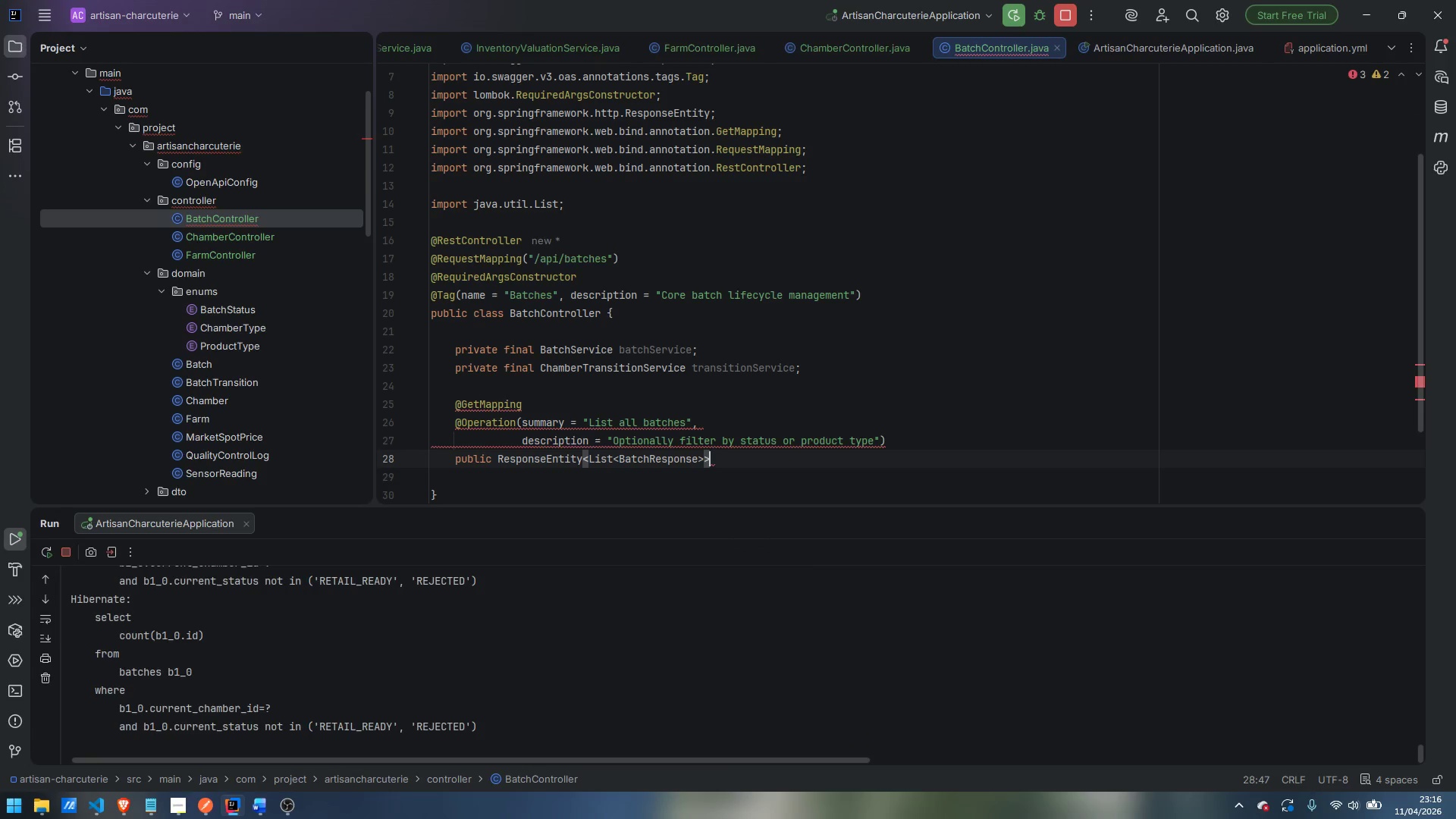 
type( listAll()
 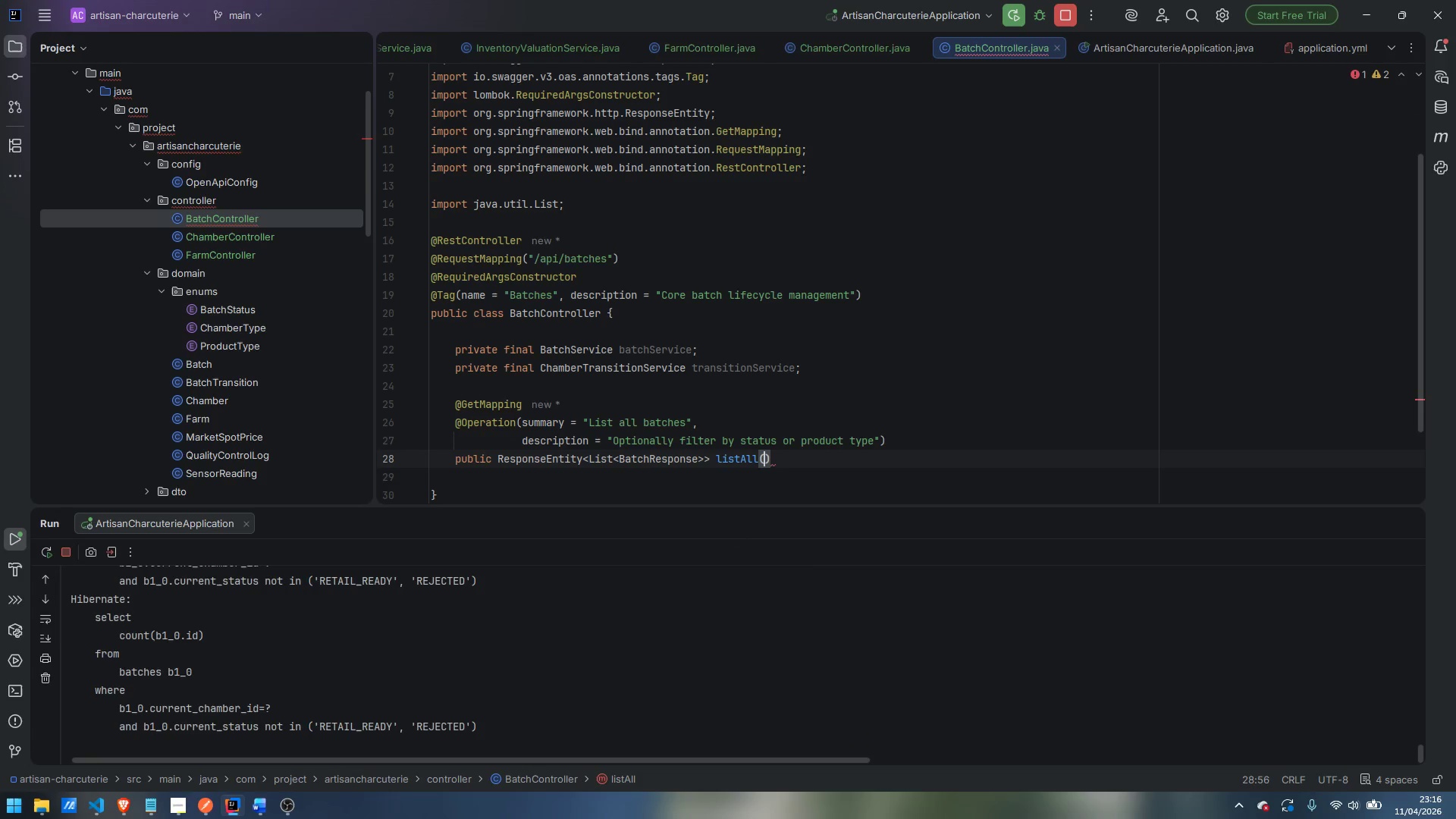 
key(Enter)
 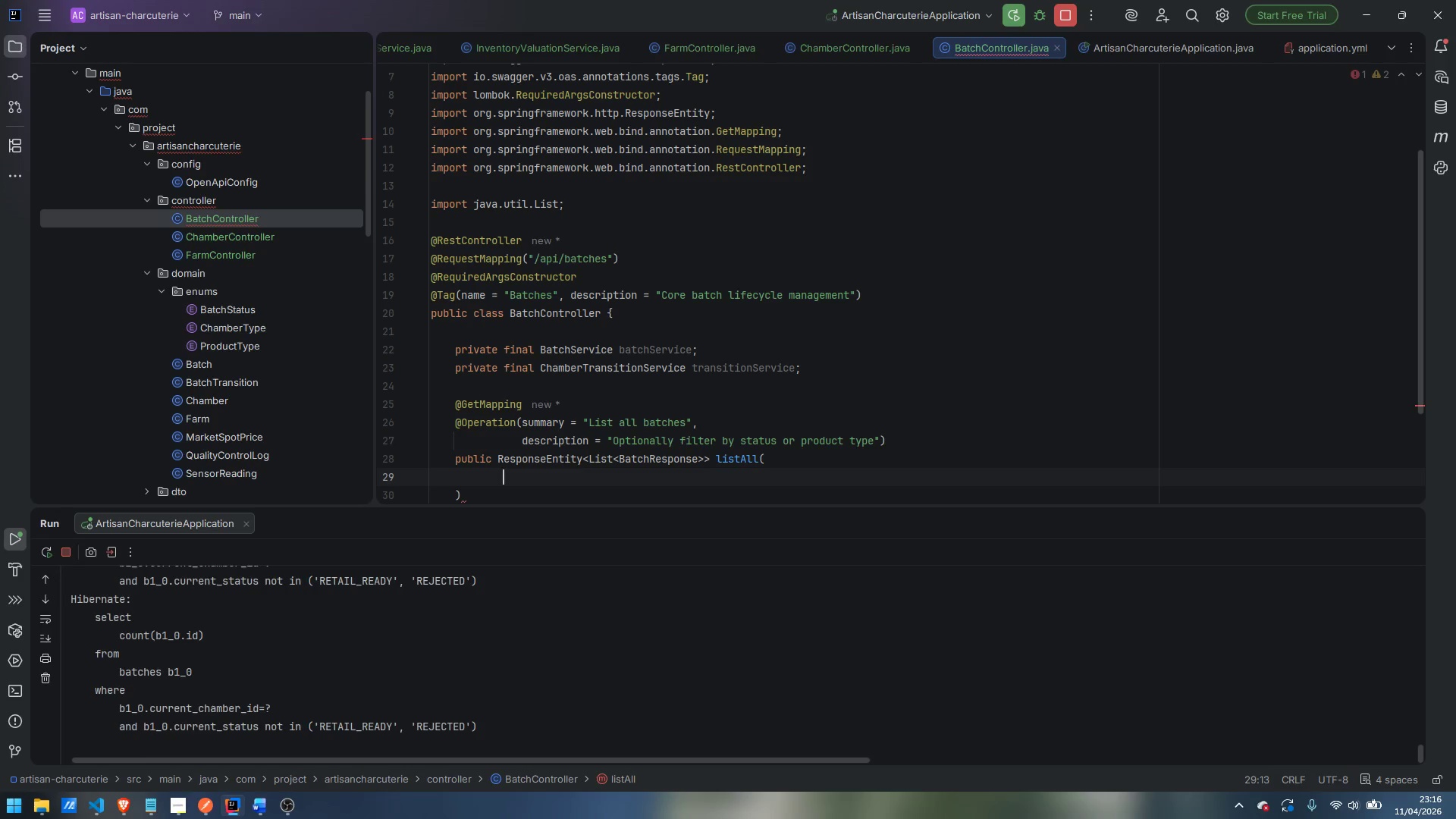 
type(@Paramete)
 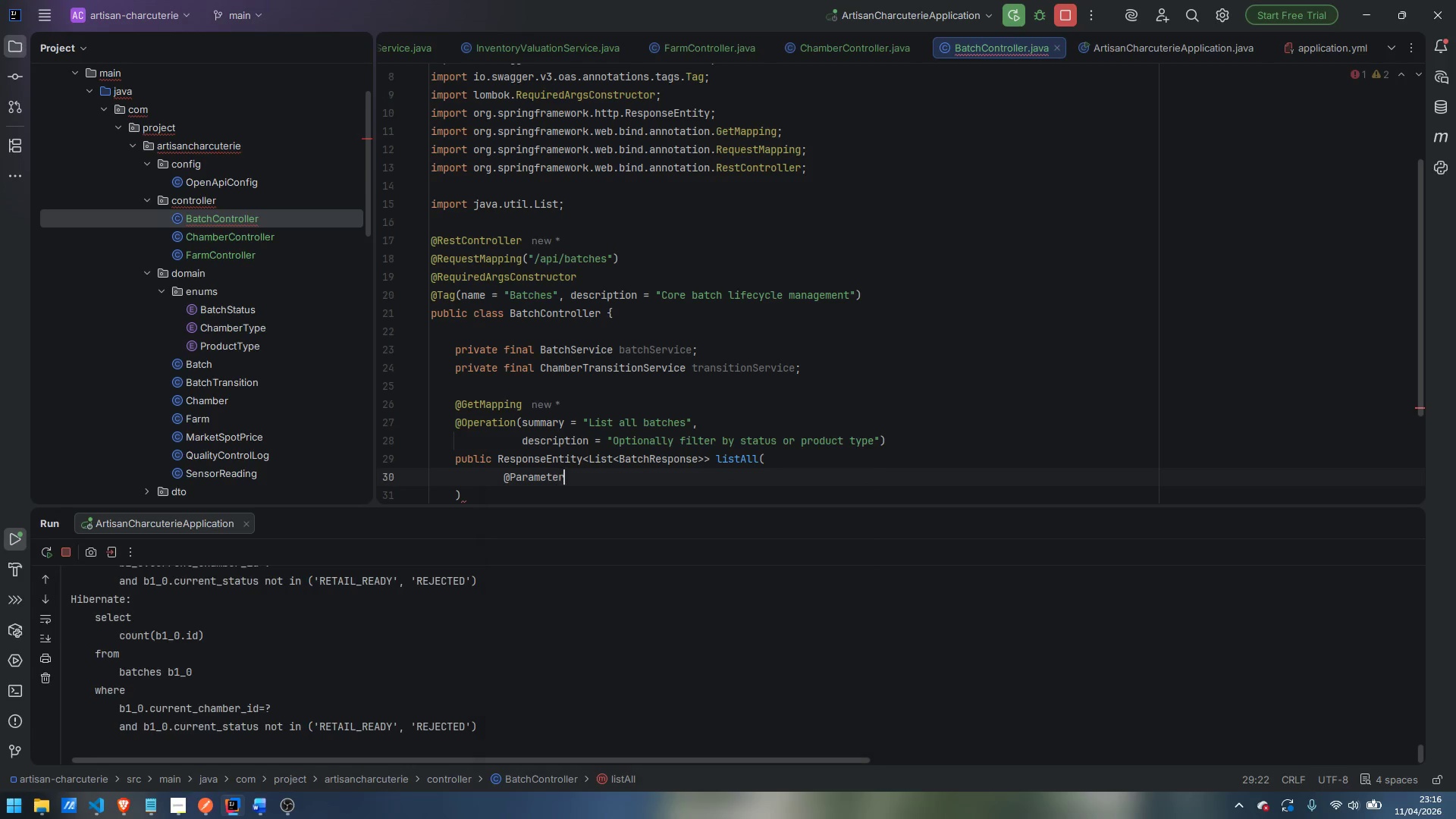 
key(Enter)
 